 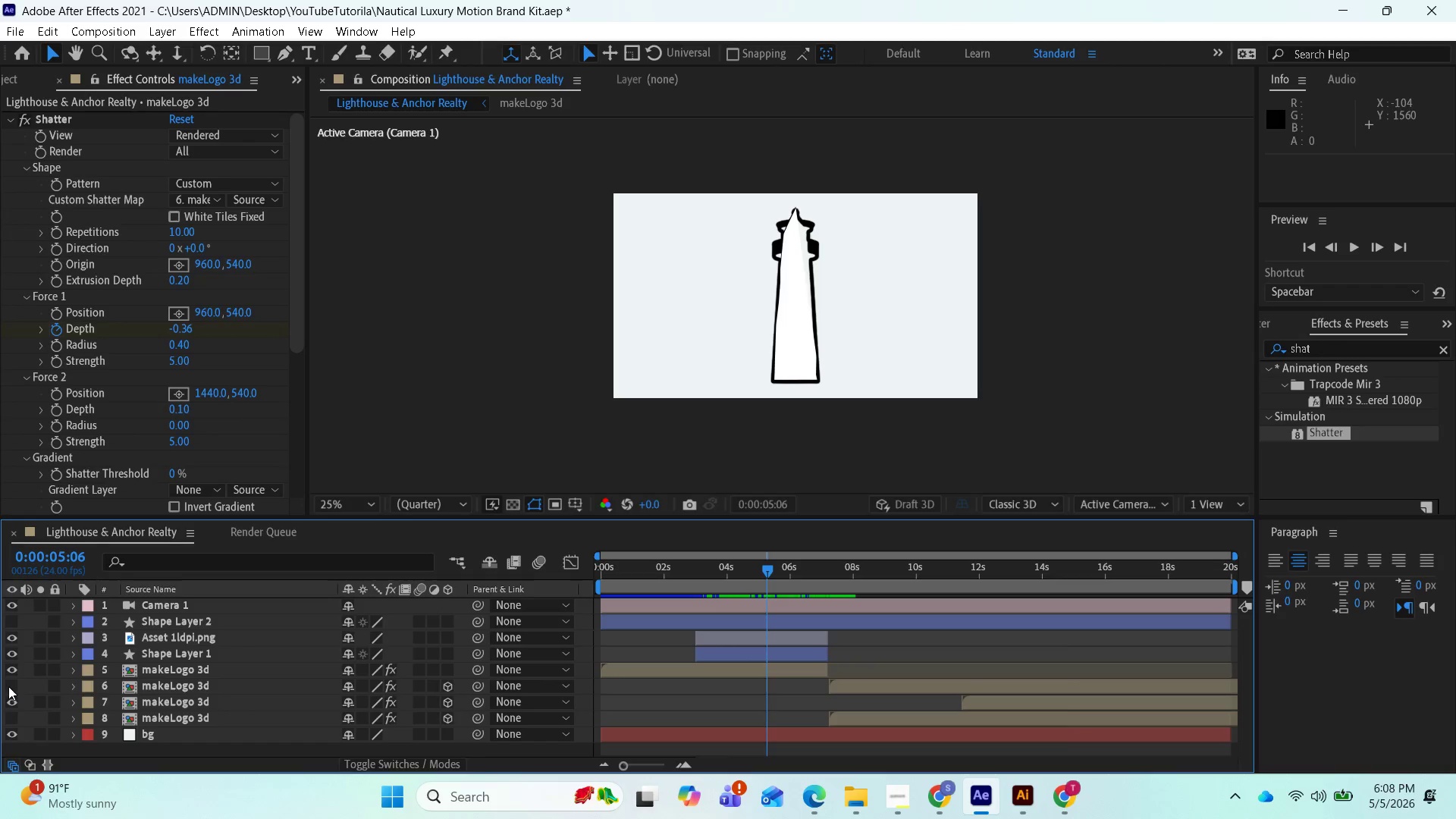 
left_click_drag(start_coordinate=[778, 568], to_coordinate=[569, 544])
 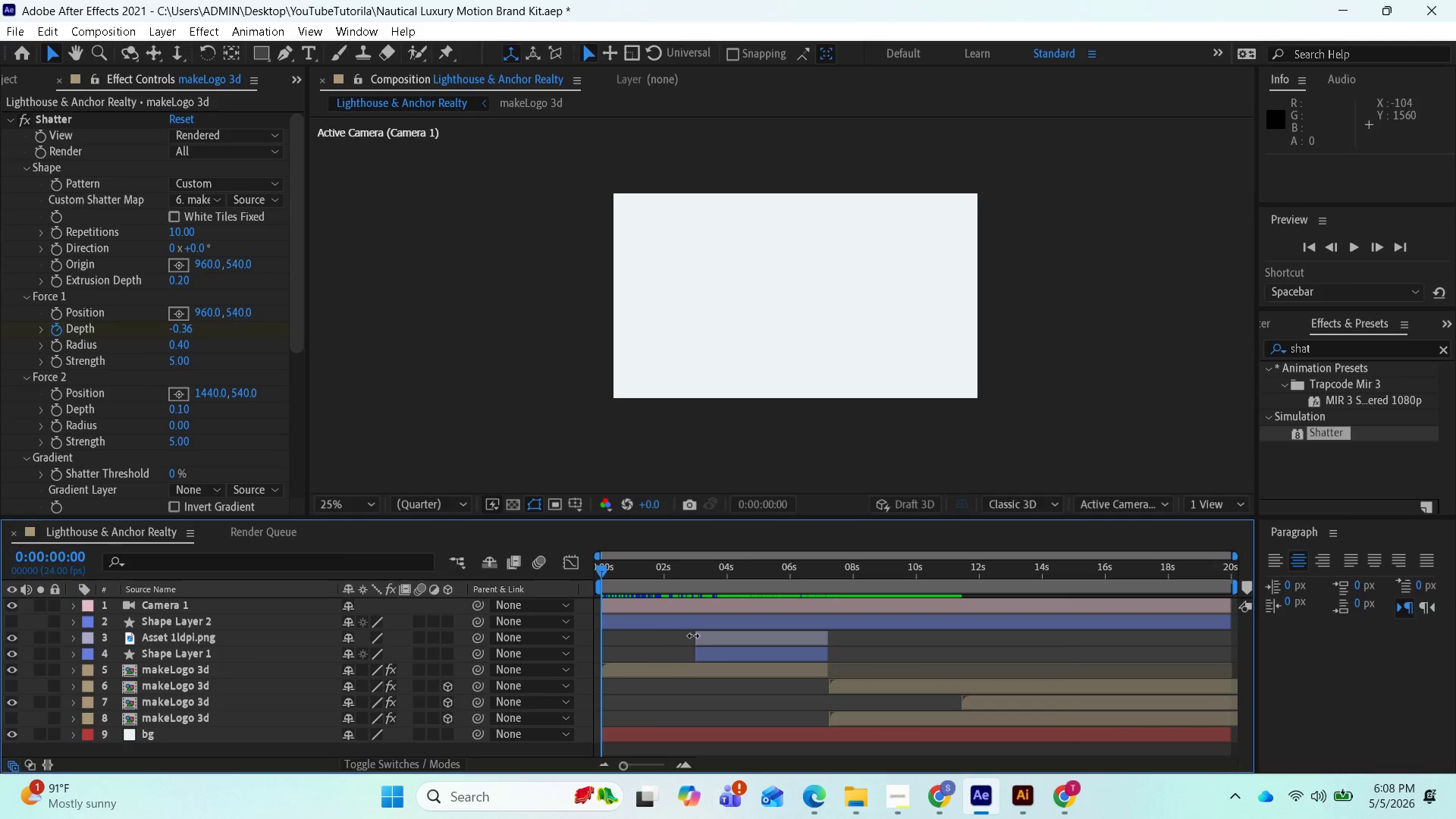 
key(Space)
 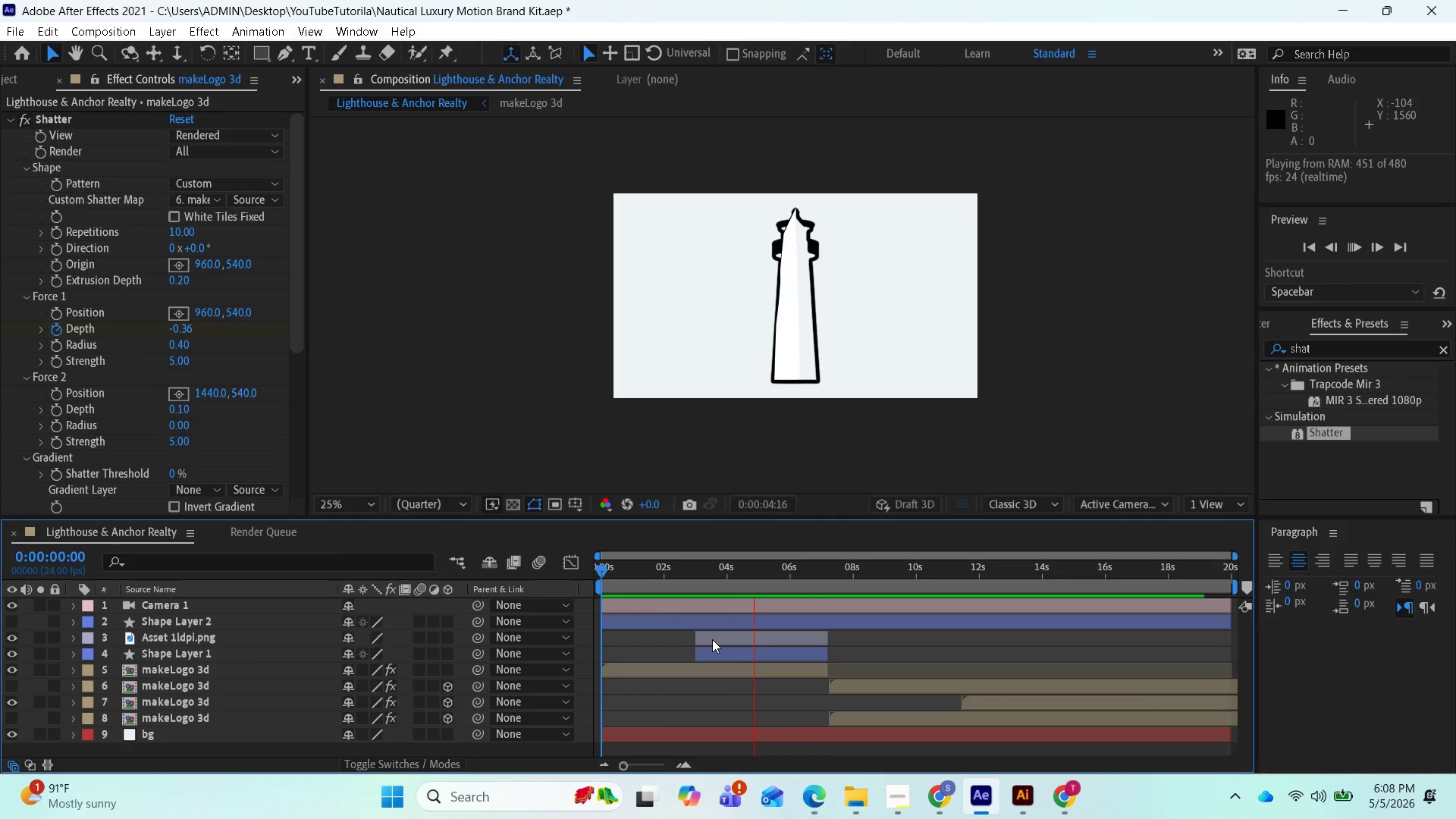 
wait(6.95)
 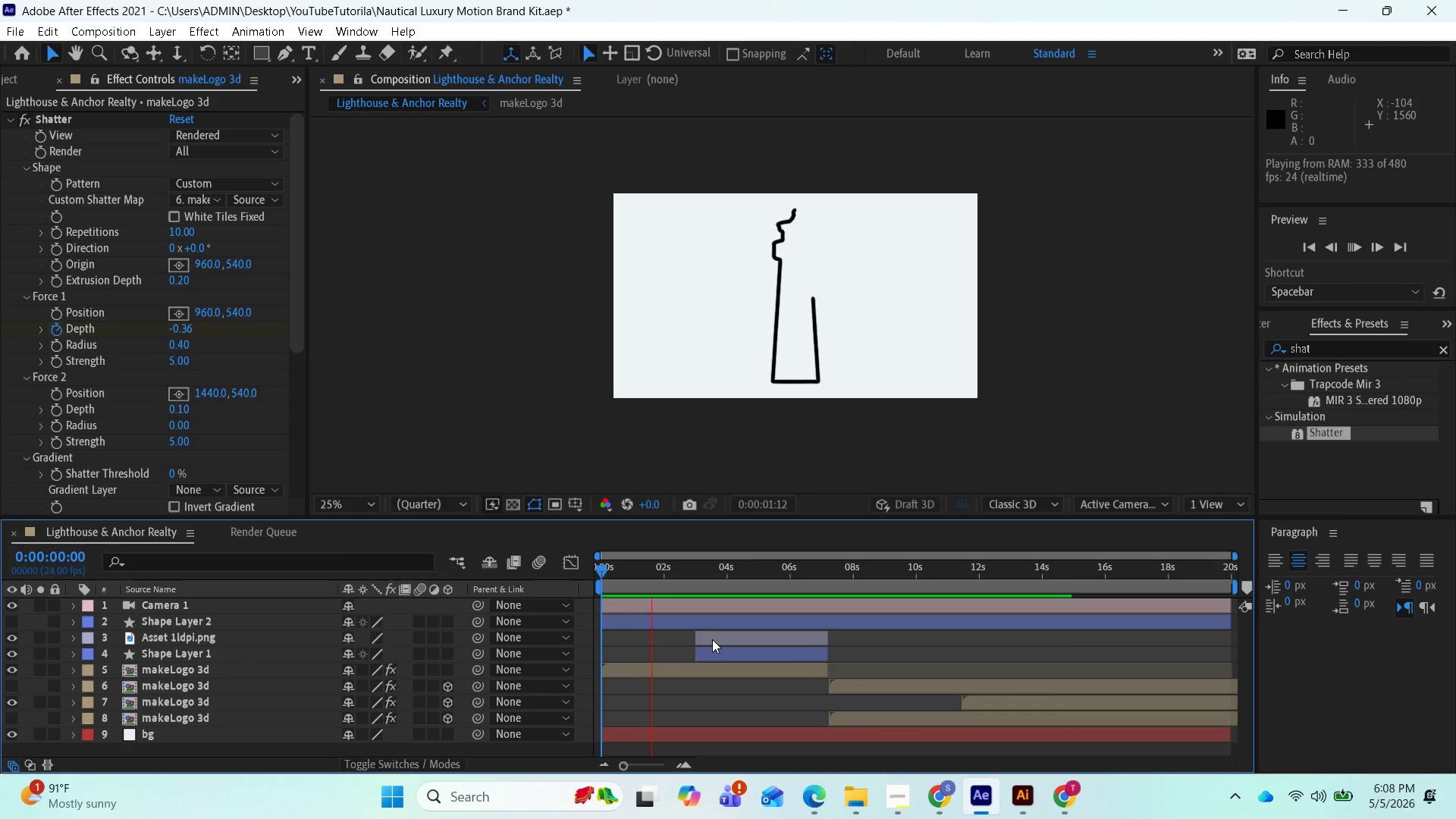 
key(Space)
 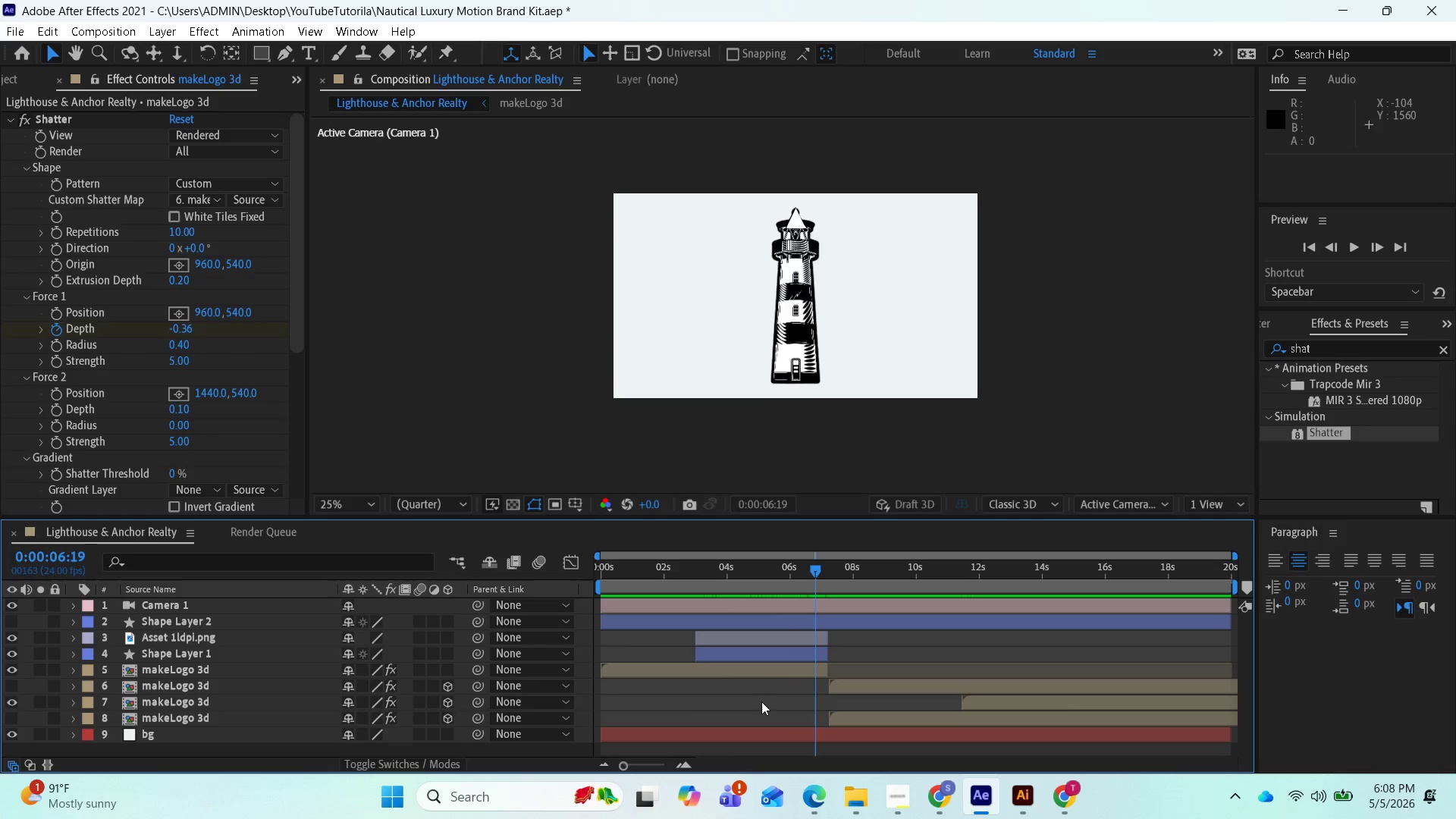 
scroll: coordinate [310, 713], scroll_direction: down, amount: 1.0
 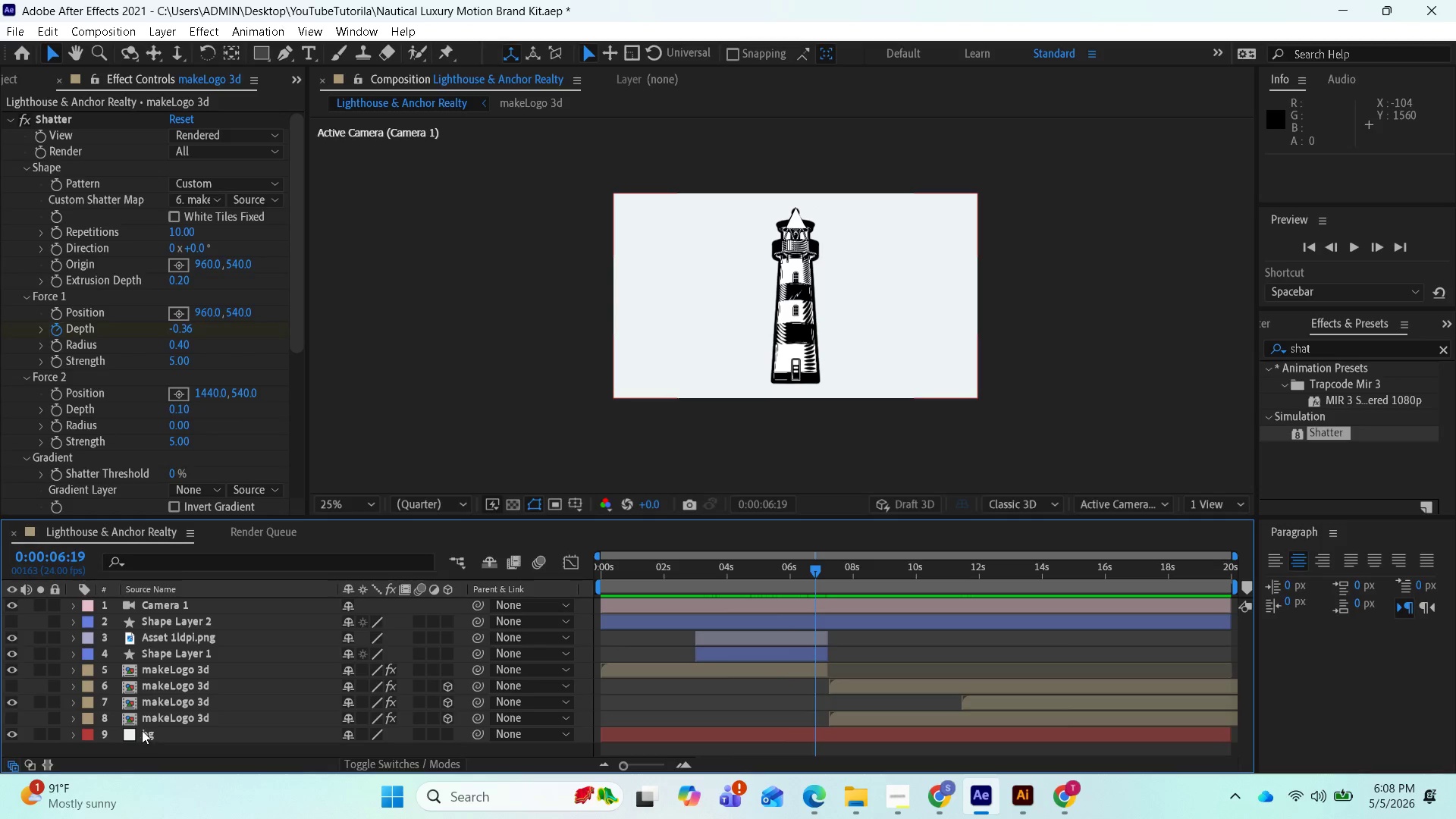 
left_click([133, 730])
 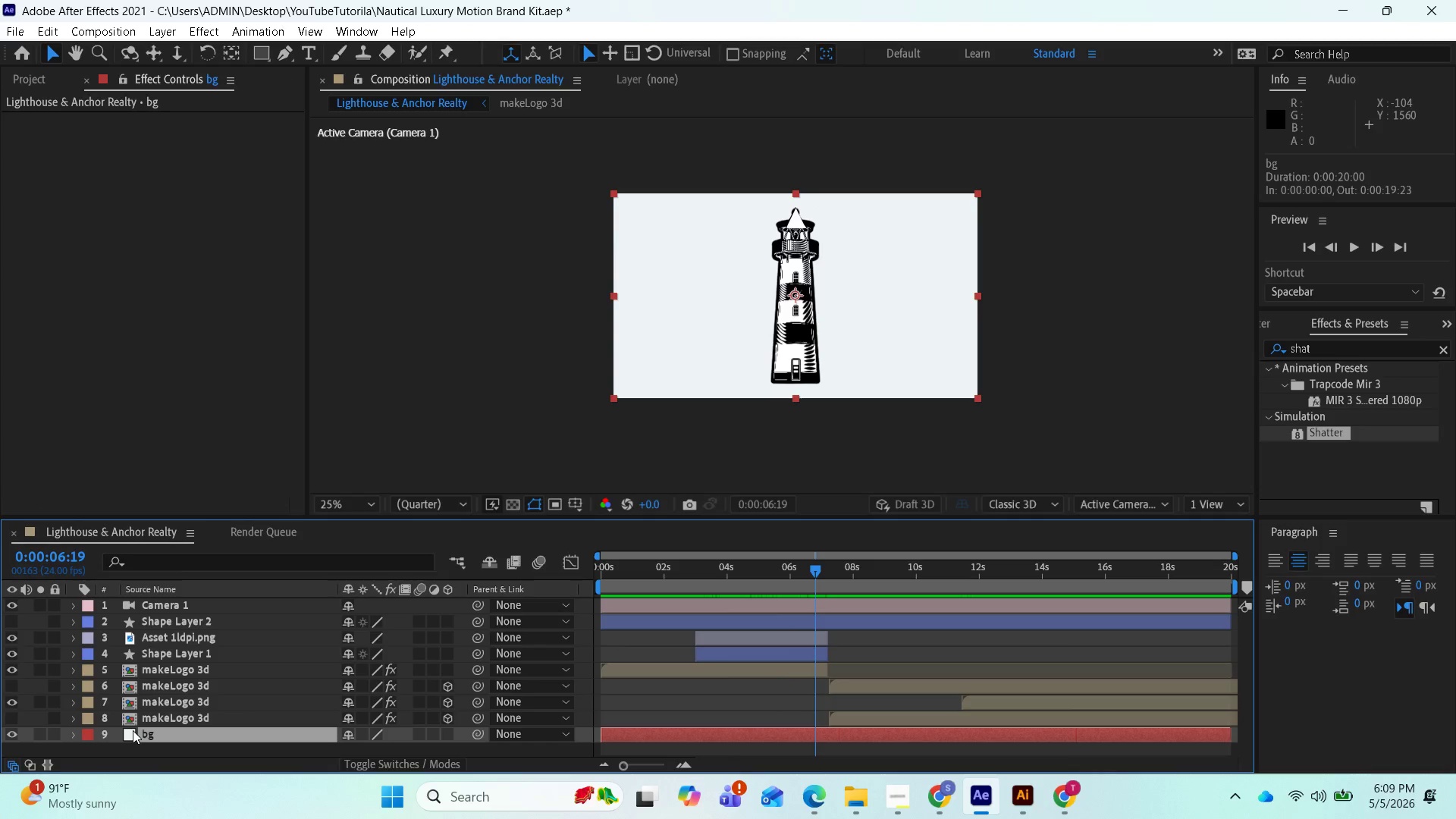 
left_click([130, 730])
 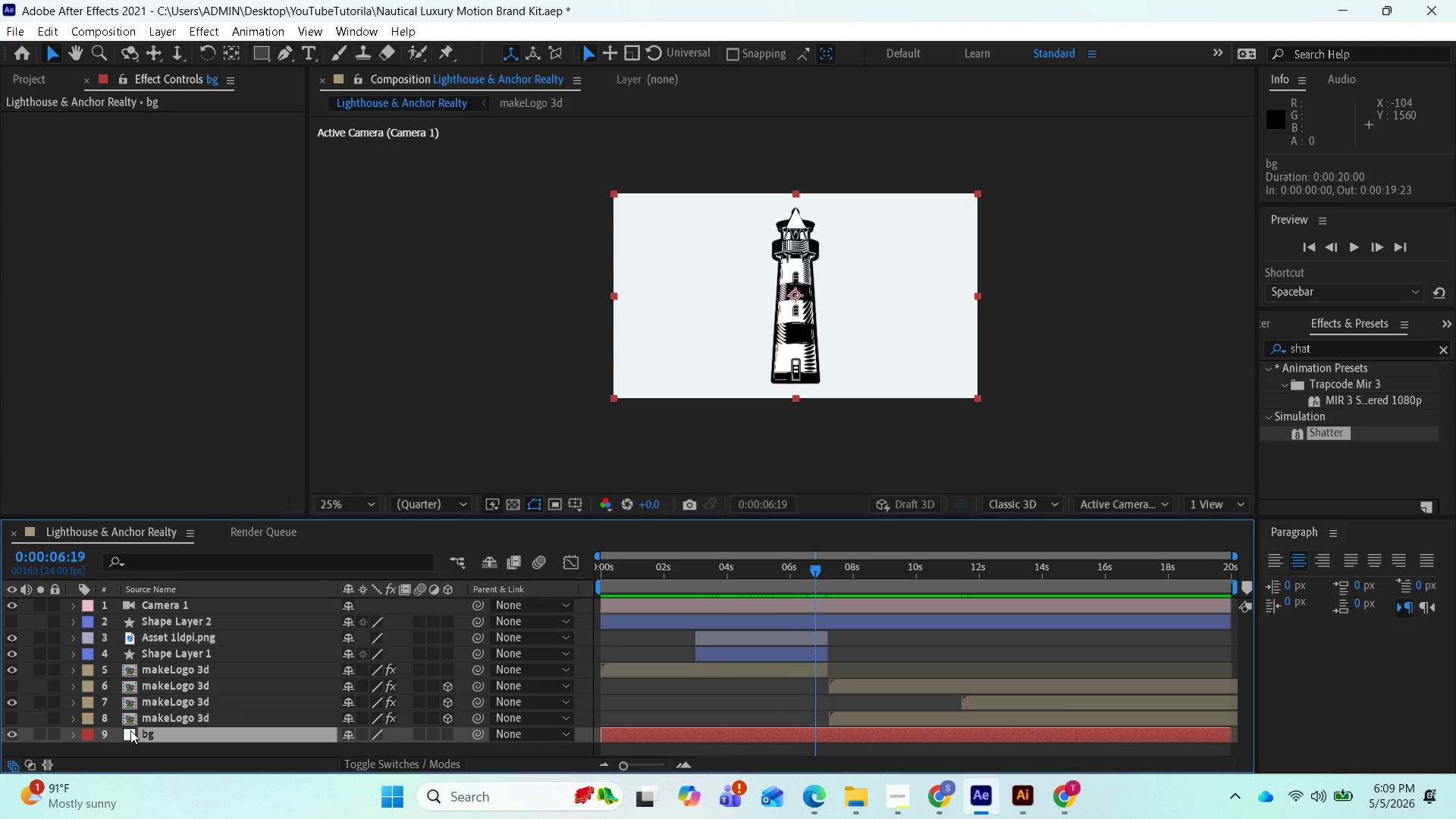 
scroll: coordinate [130, 730], scroll_direction: down, amount: 1.0
 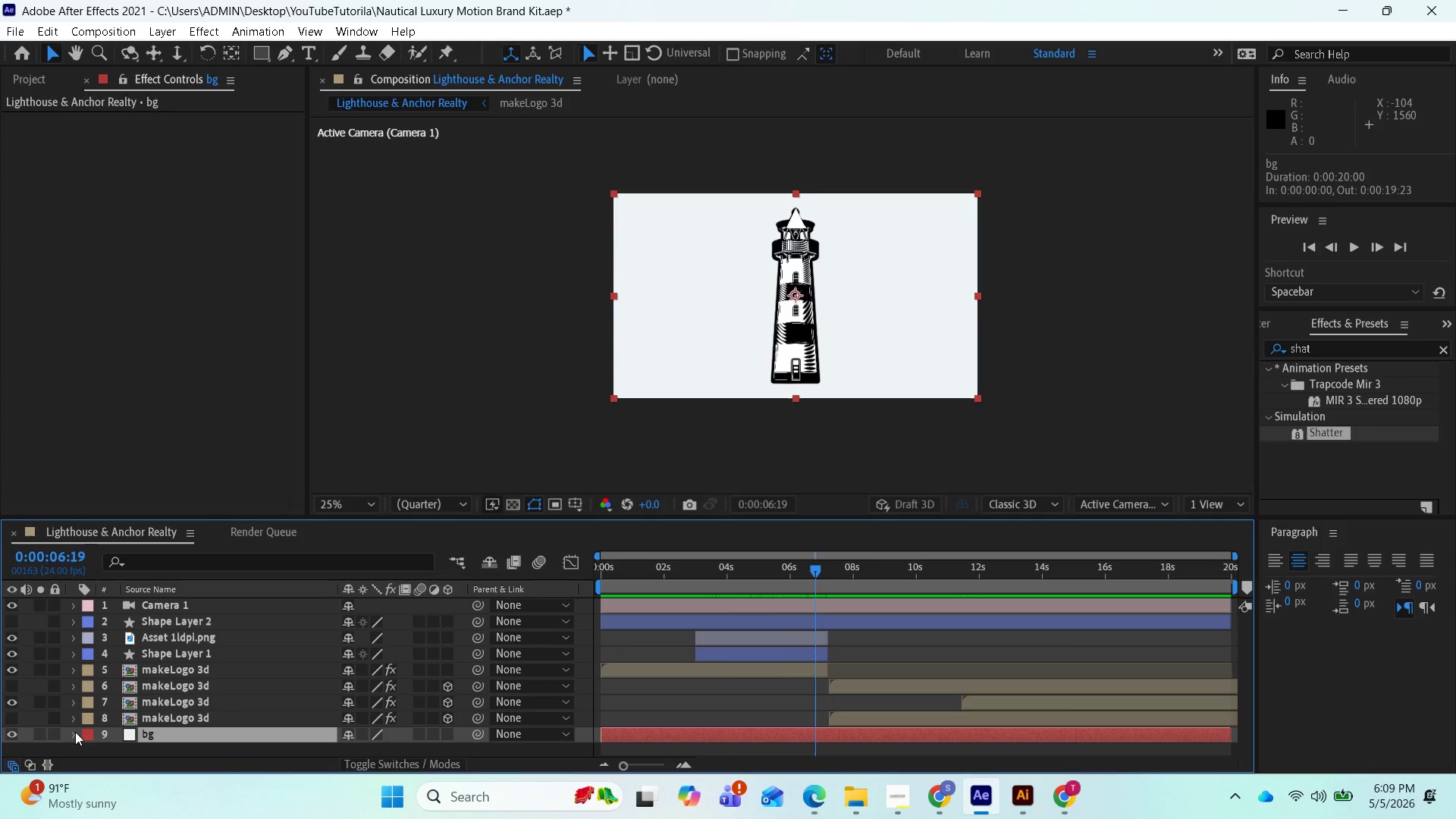 
left_click([74, 732])
 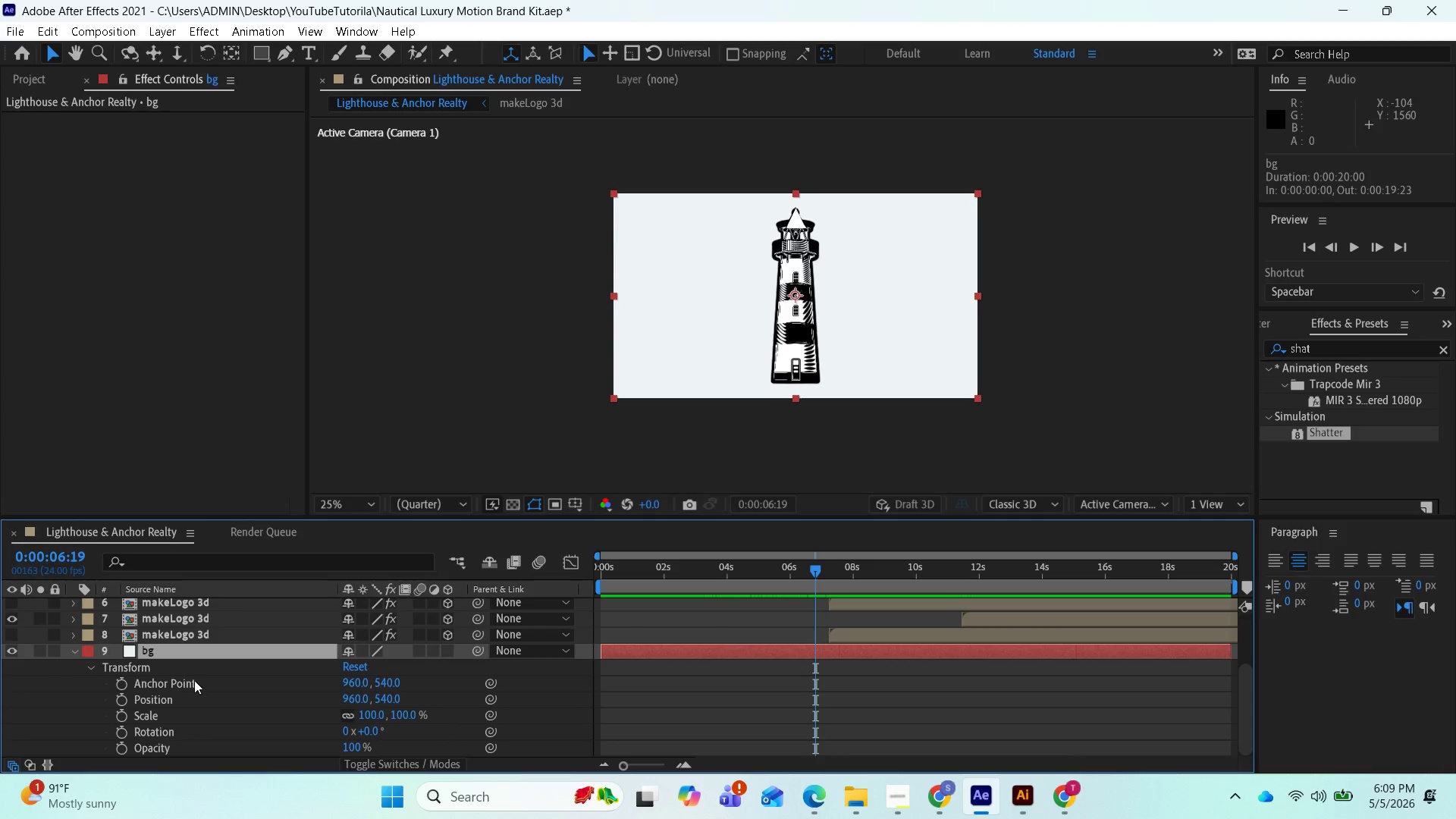 
left_click([165, 658])
 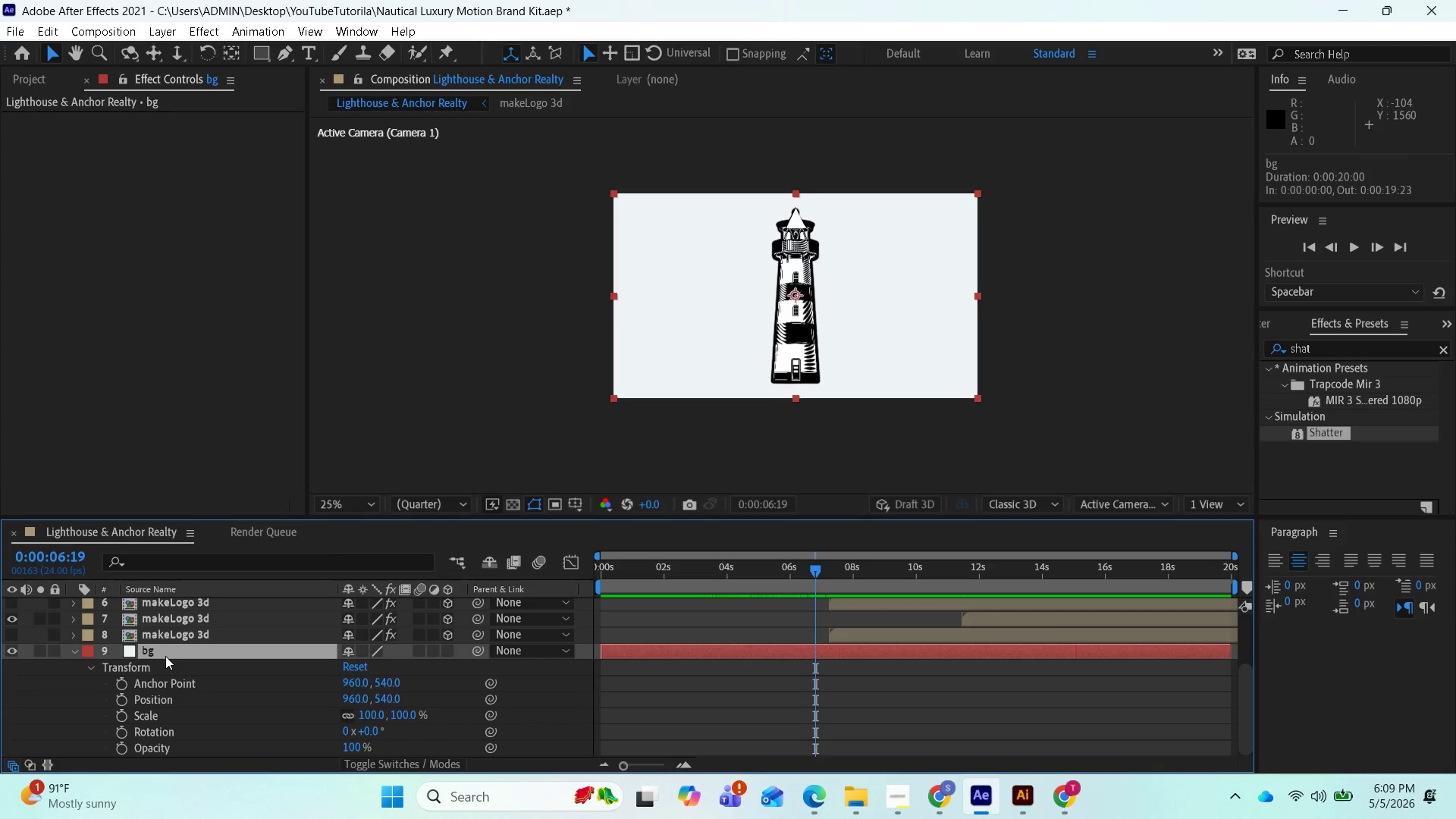 
left_click([165, 656])
 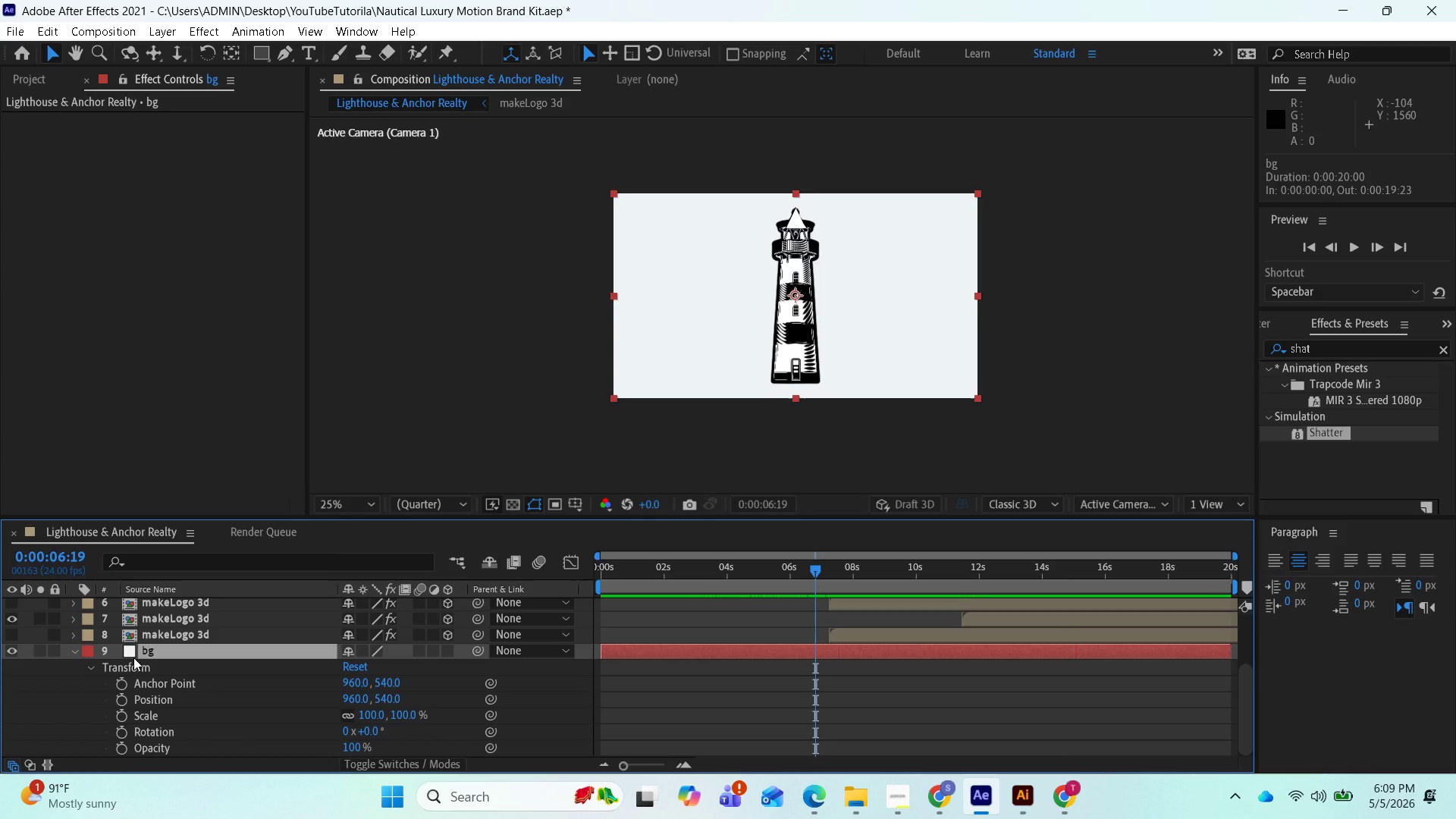 
right_click([133, 653])
 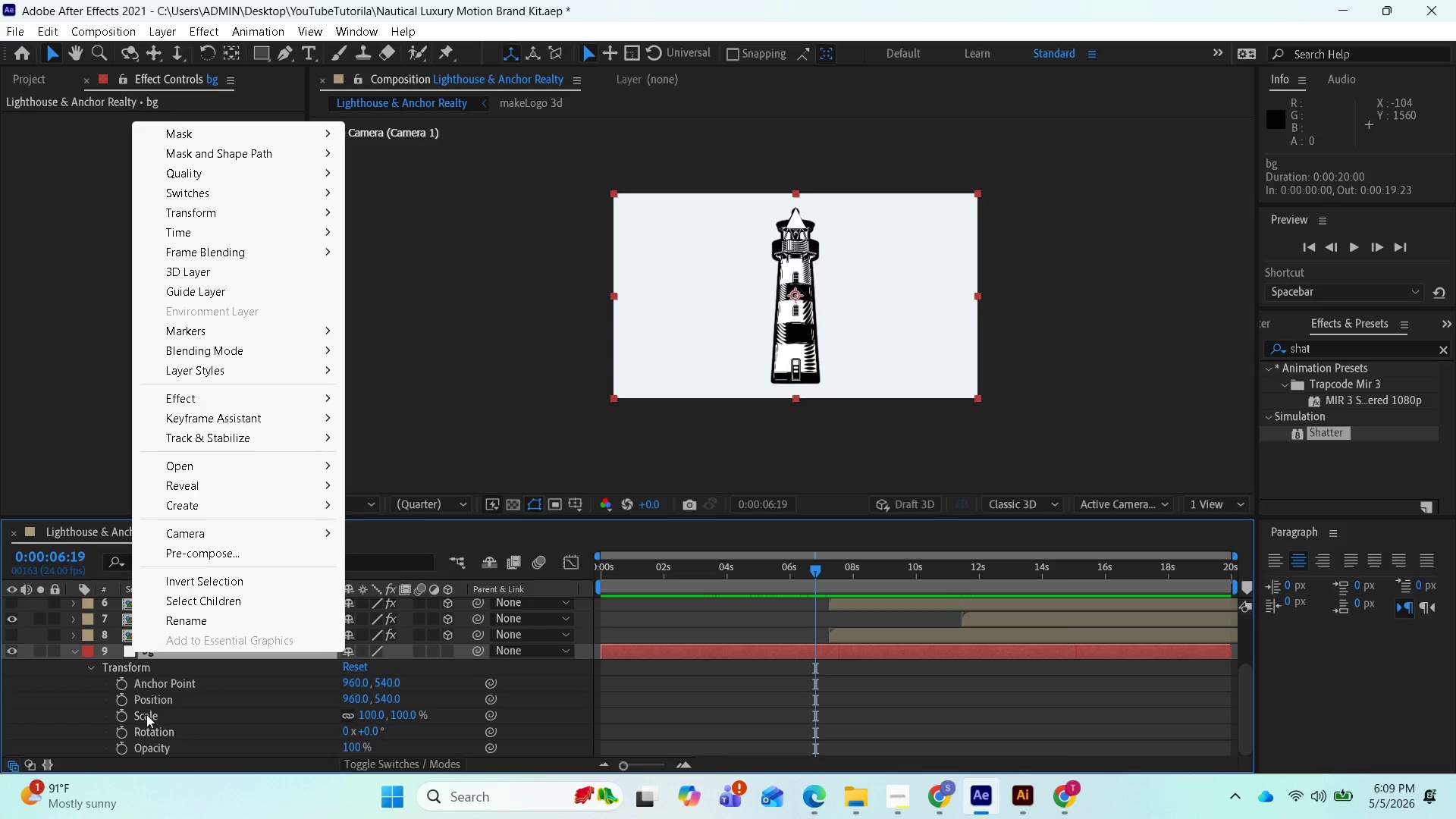 
scroll: coordinate [165, 751], scroll_direction: down, amount: 1.0
 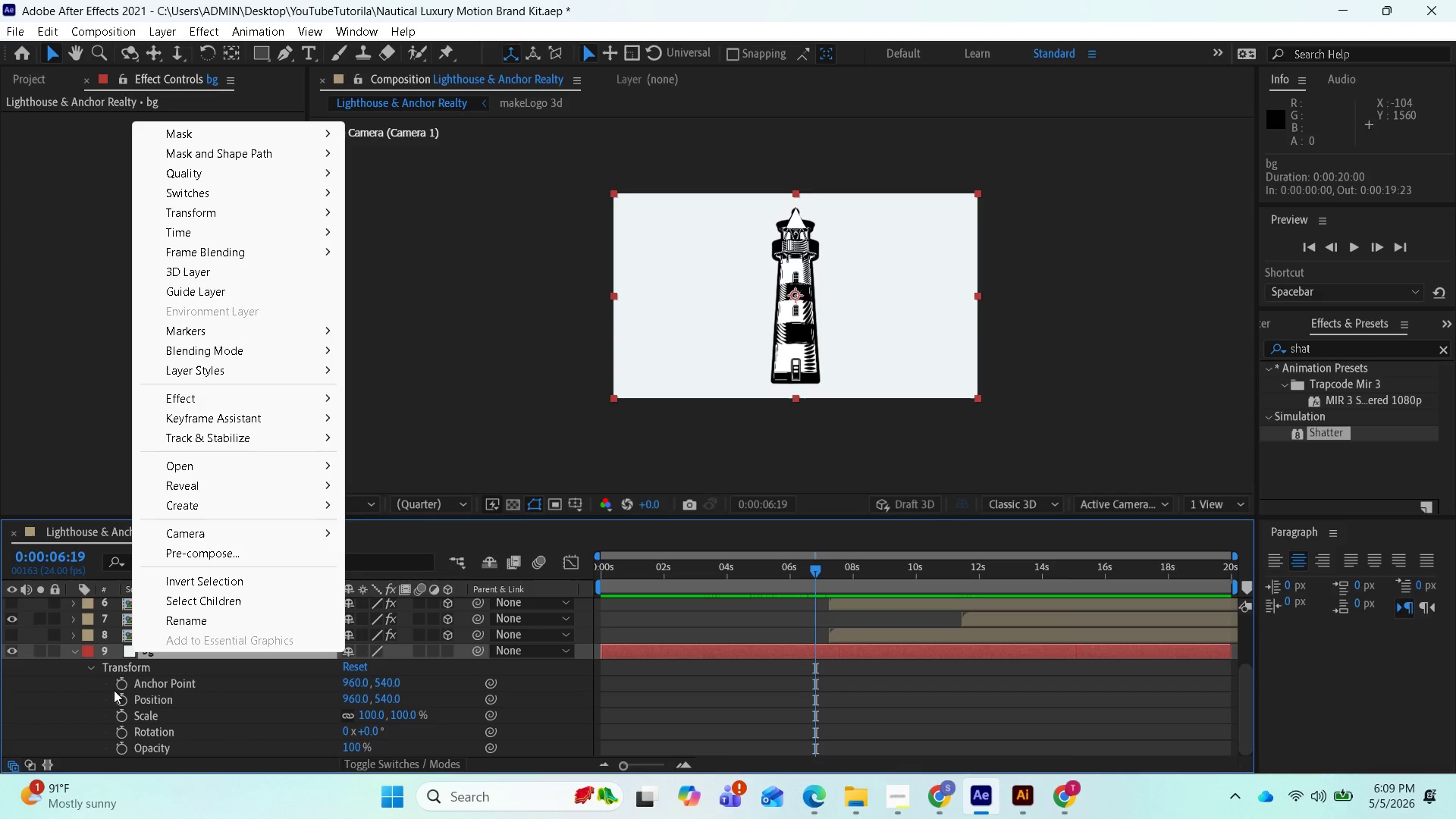 
left_click([98, 701])
 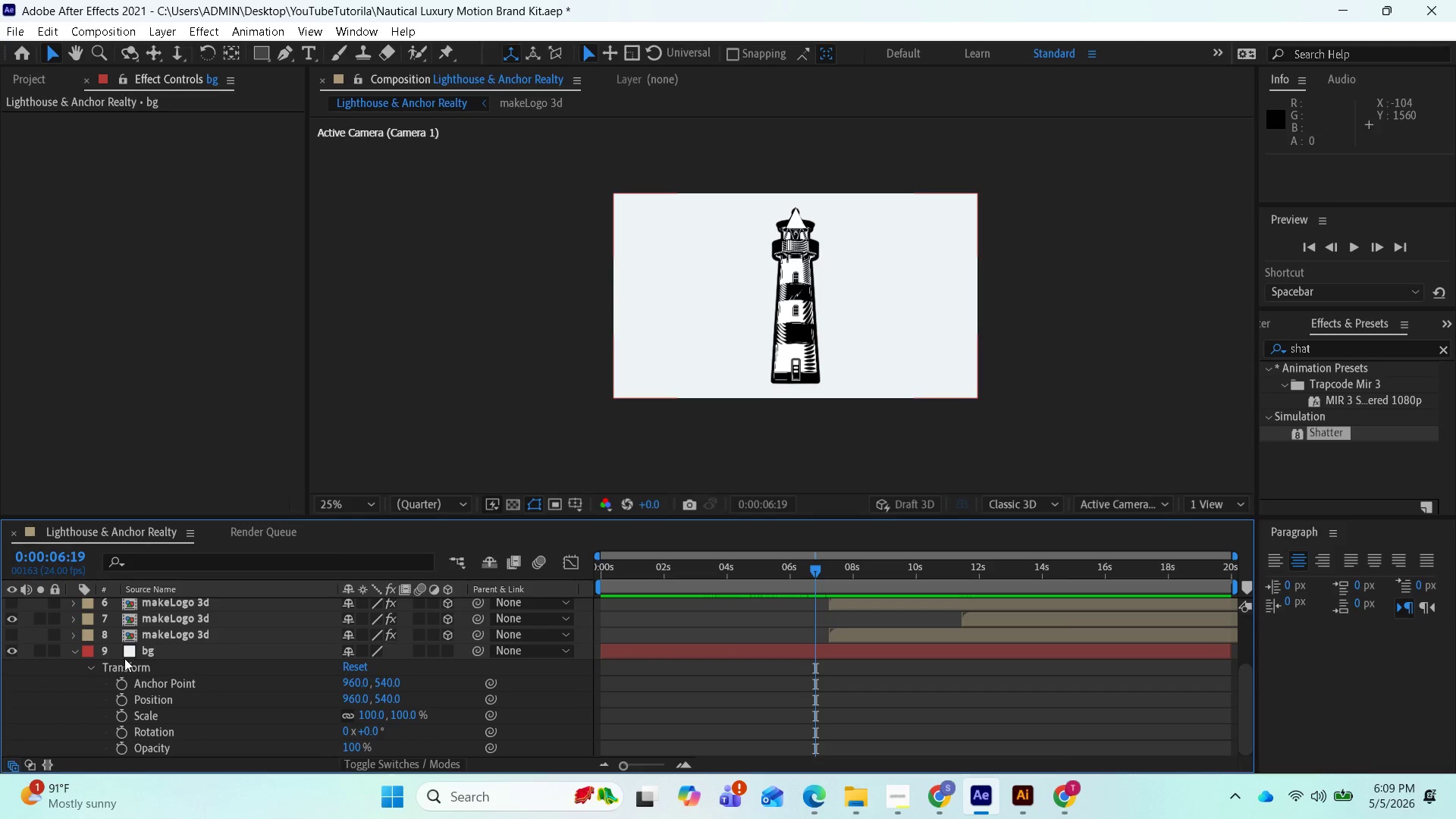 
right_click([129, 654])
 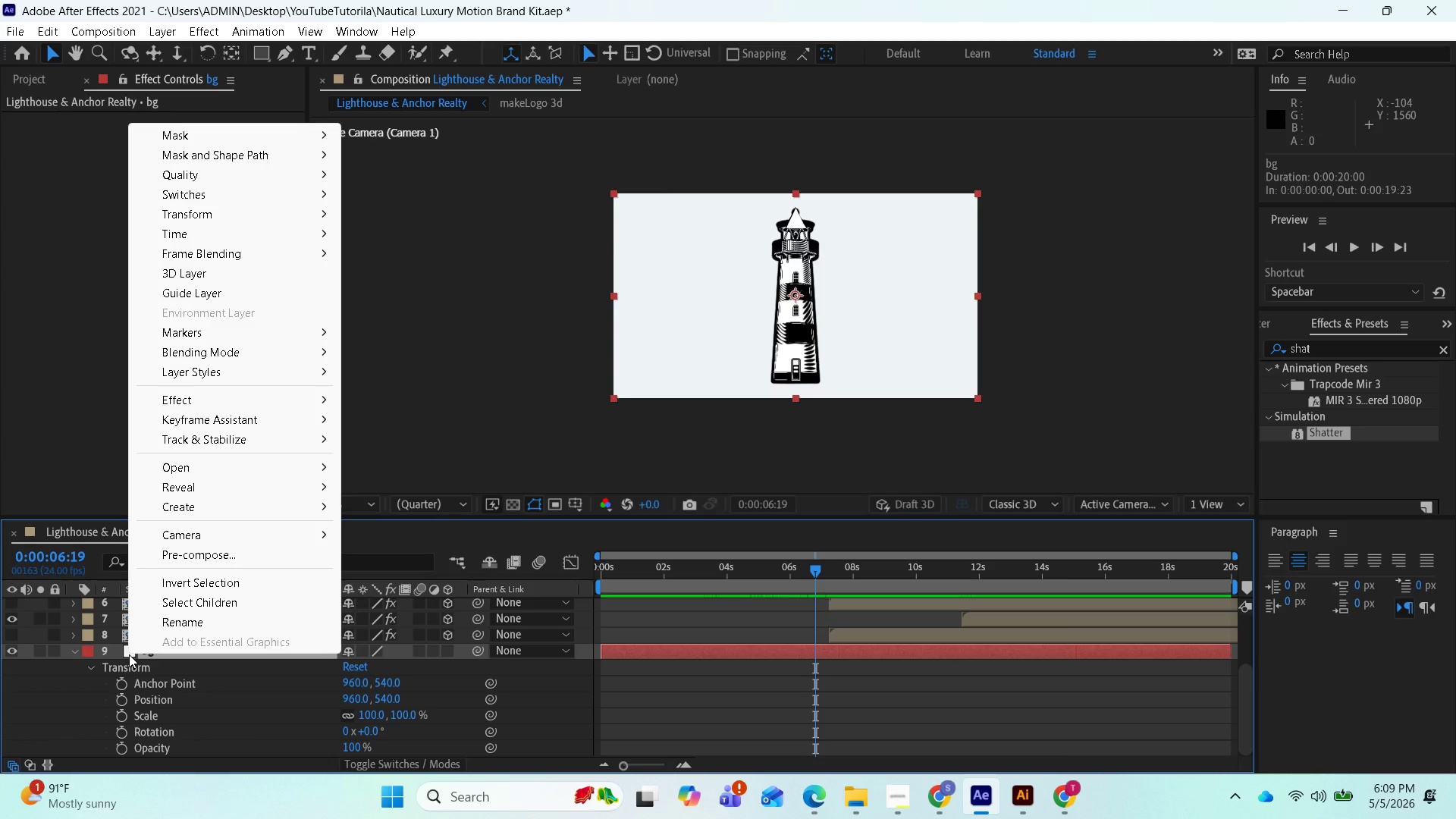 
wait(10.56)
 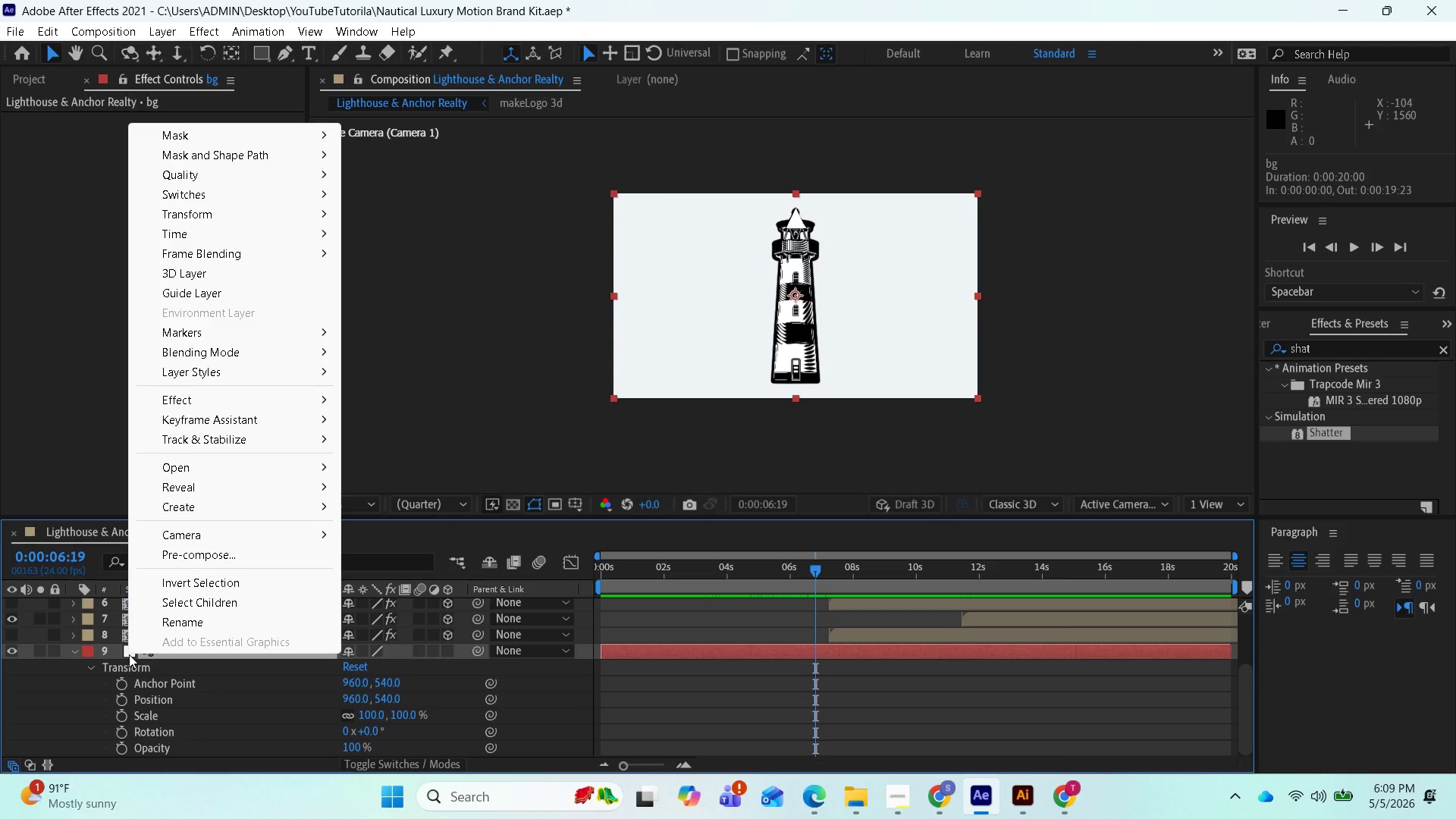 
left_click([120, 698])
 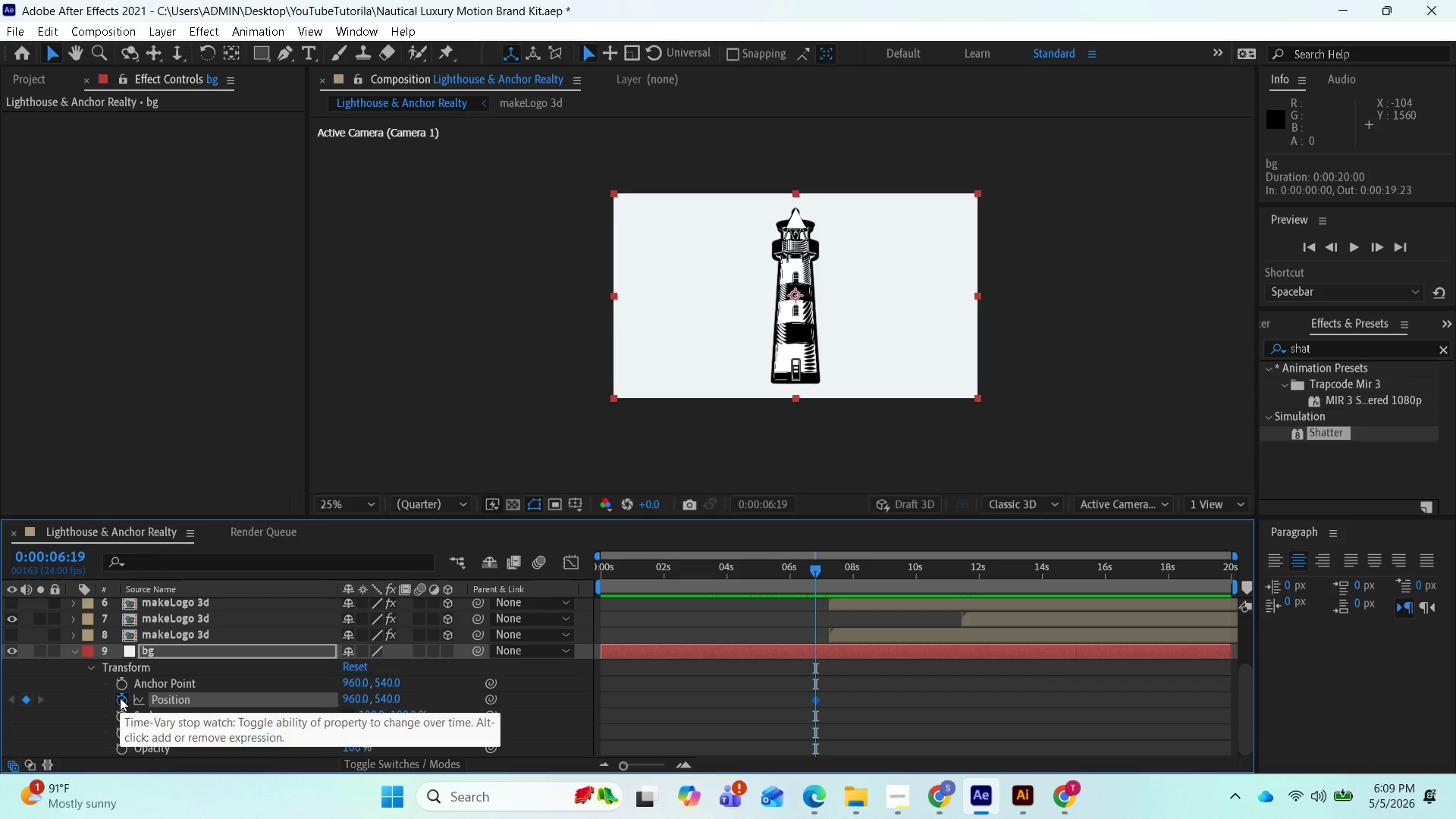 
left_click([121, 698])
 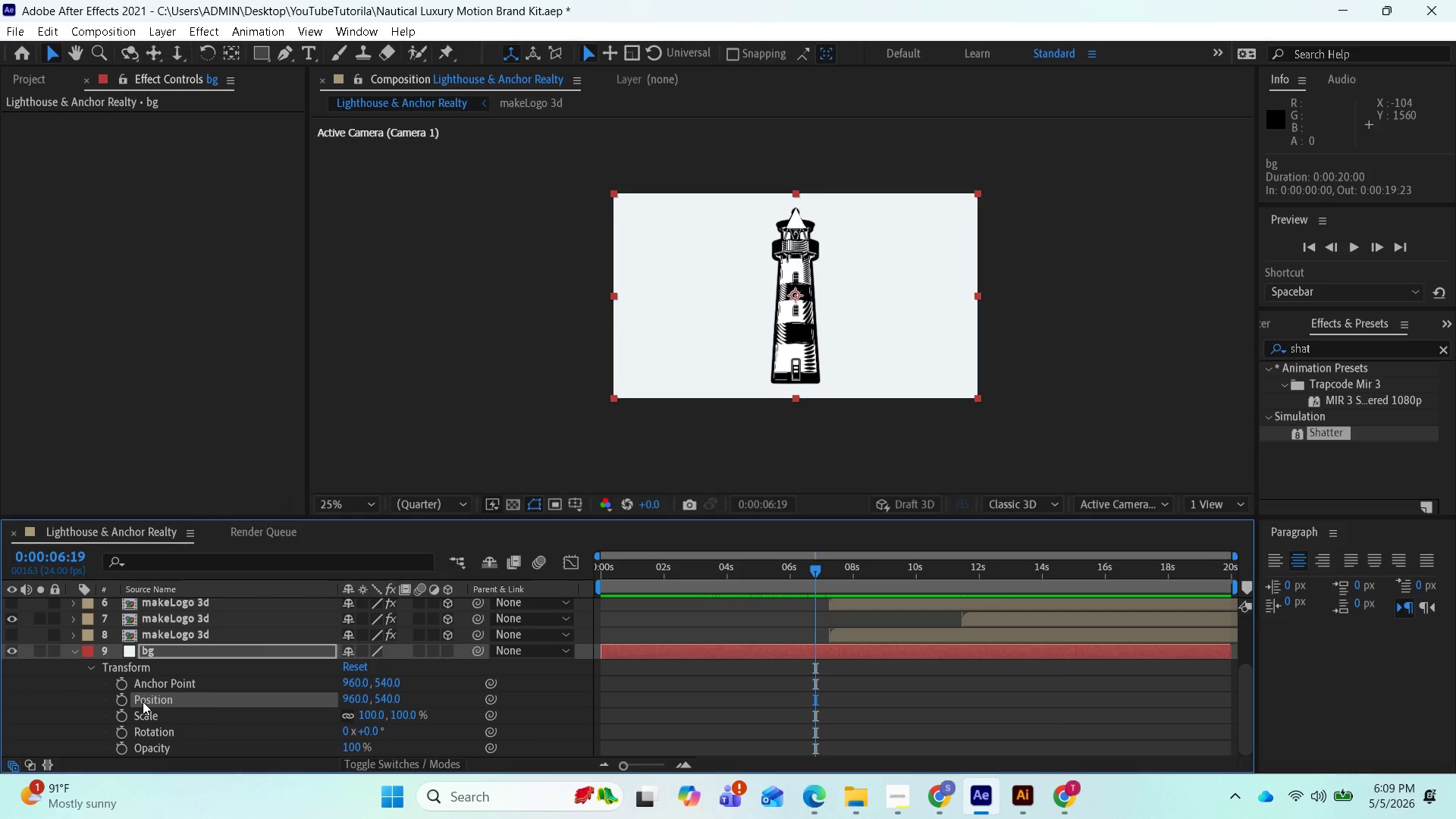 
hold_key(key=ControlLeft, duration=0.62)
 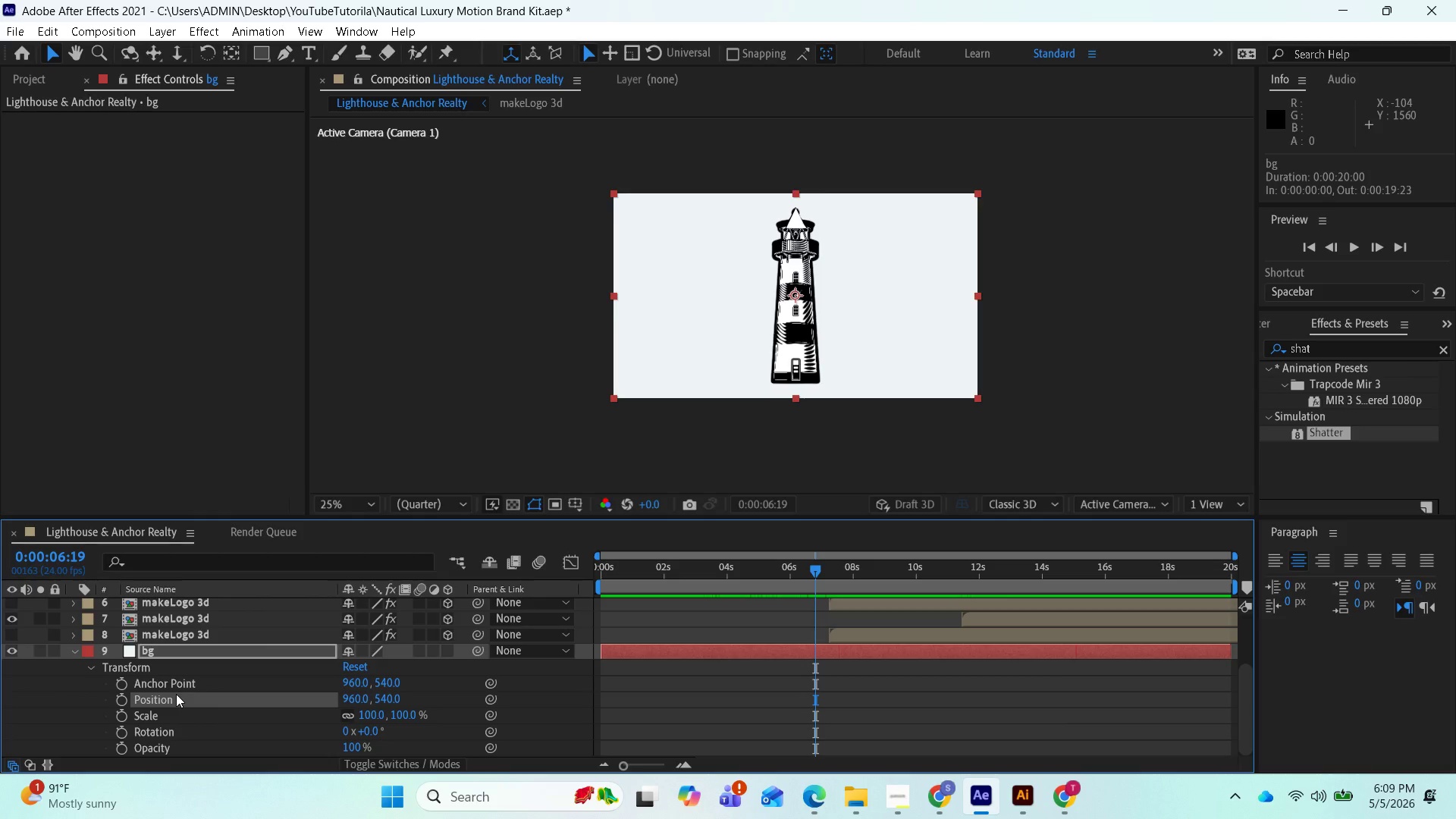 
scroll: coordinate [176, 695], scroll_direction: down, amount: 1.0
 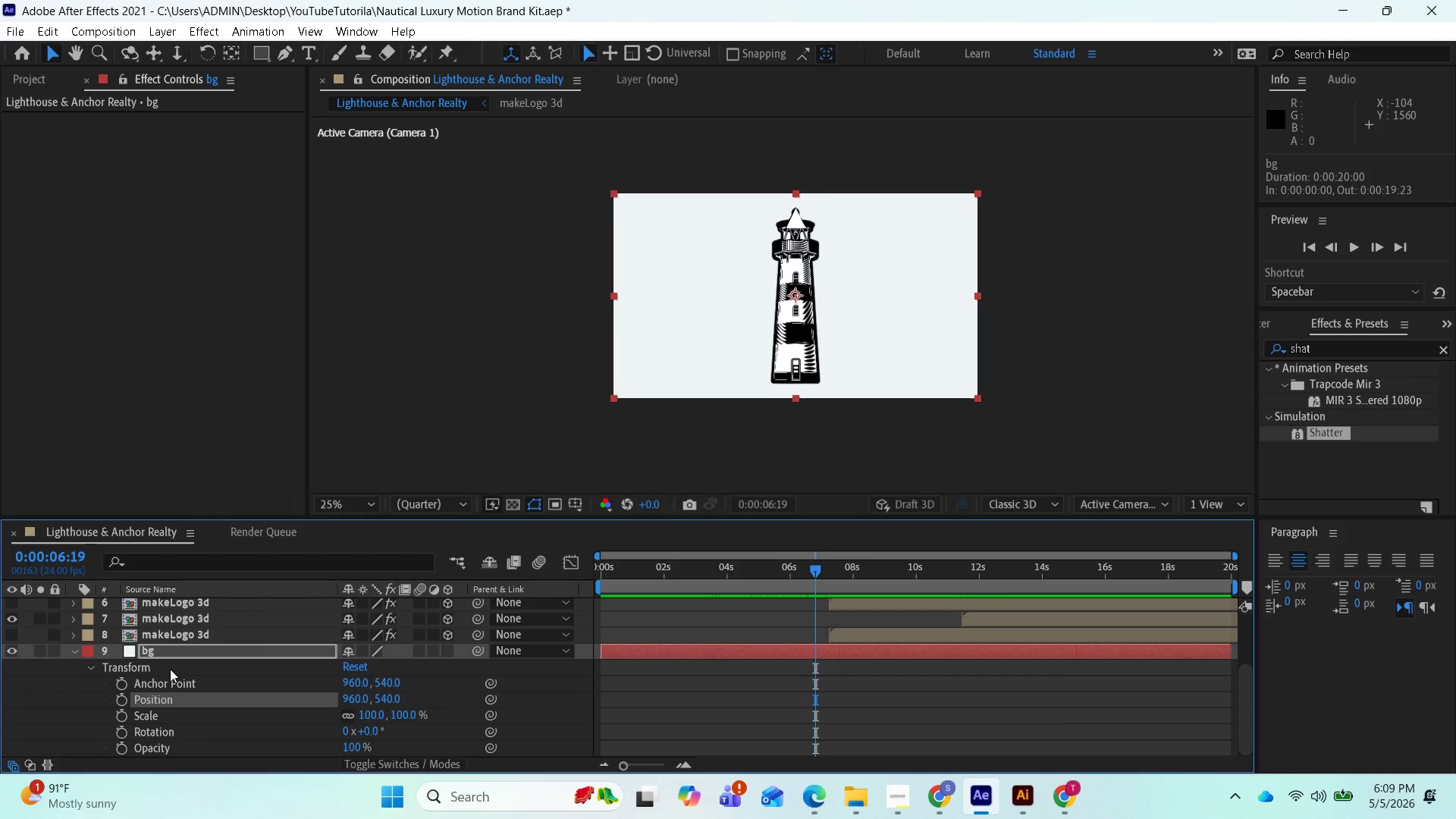 
wait(7.17)
 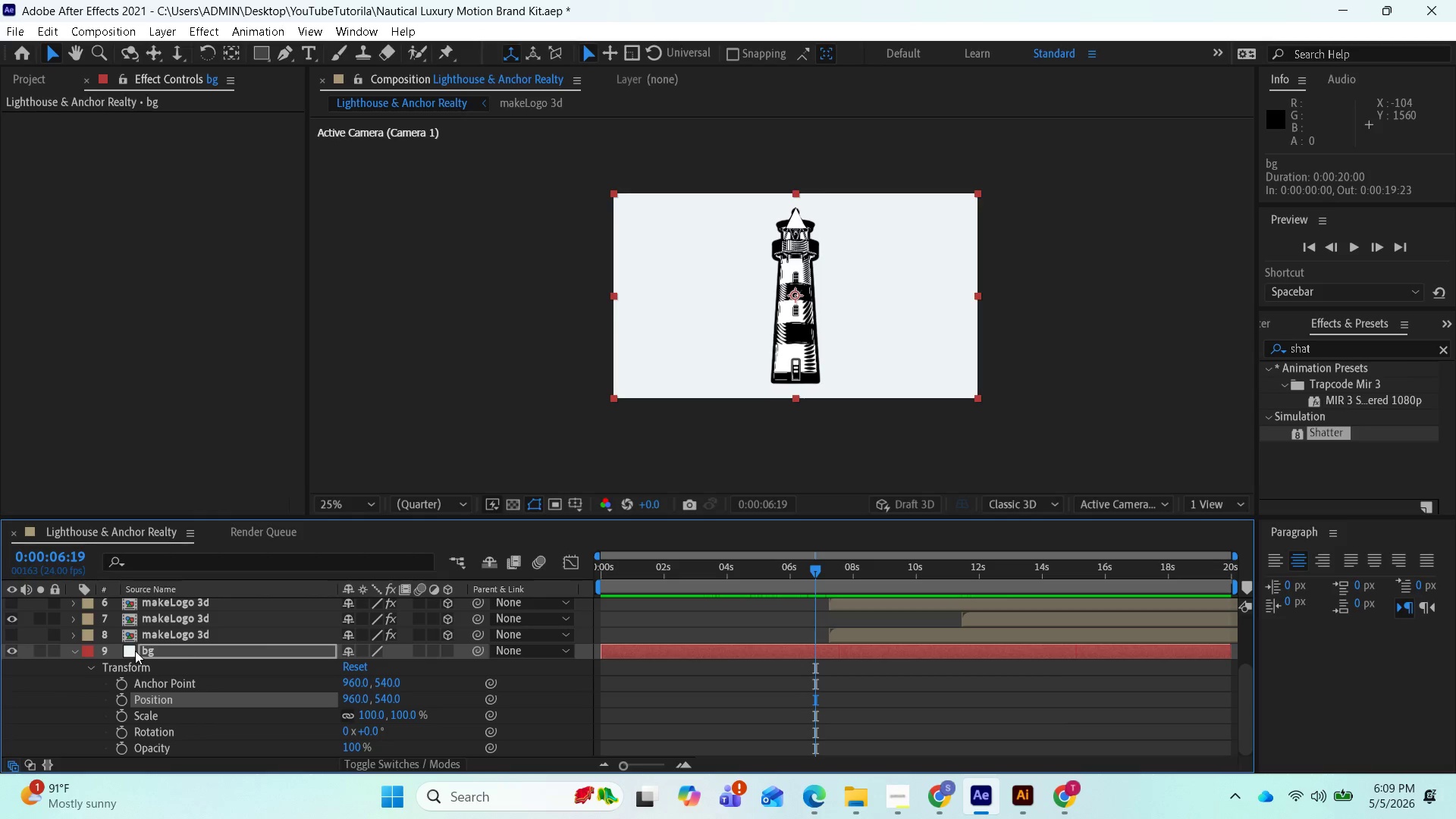 
left_click([946, 801])
 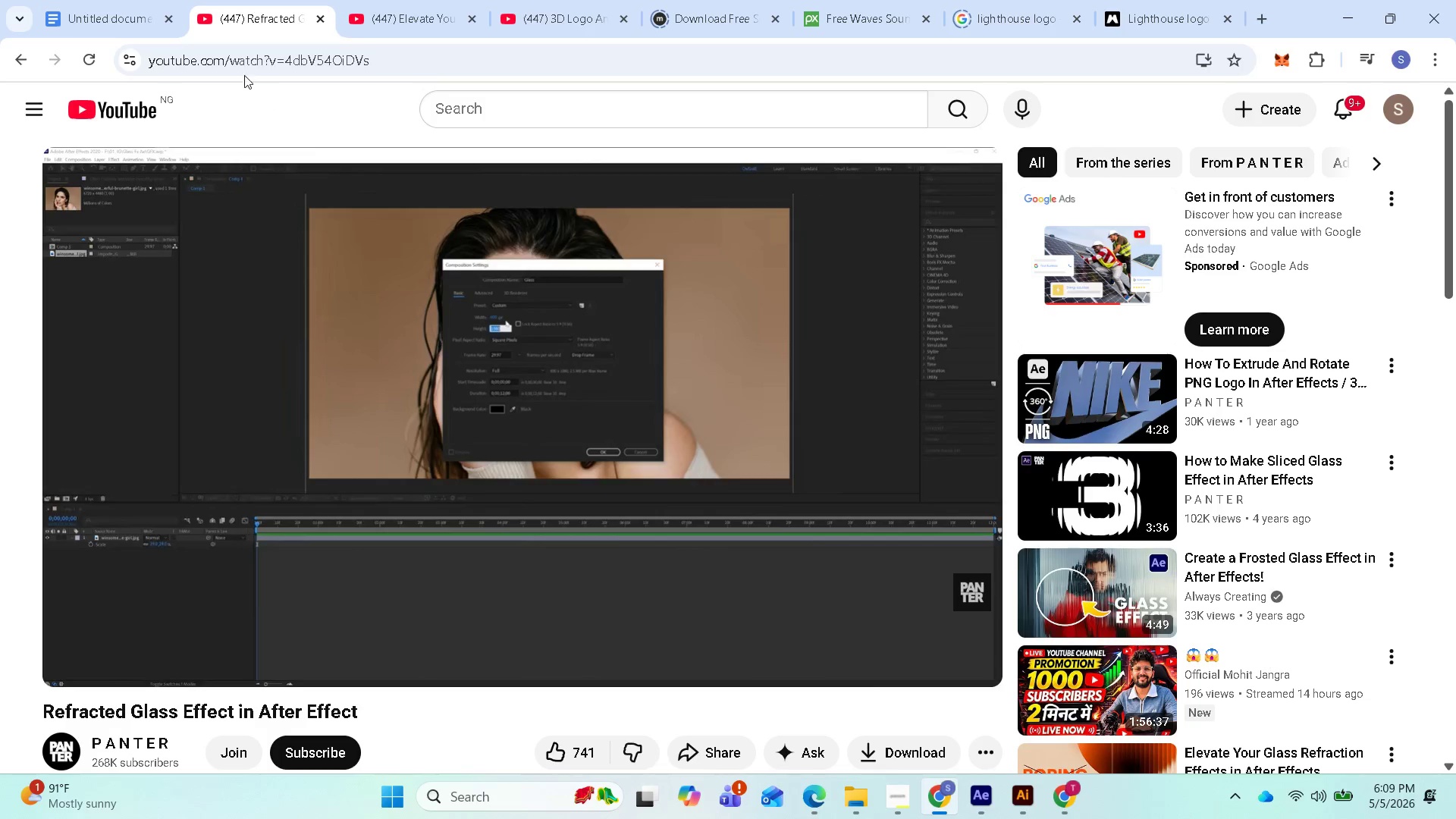 
left_click([144, 14])
 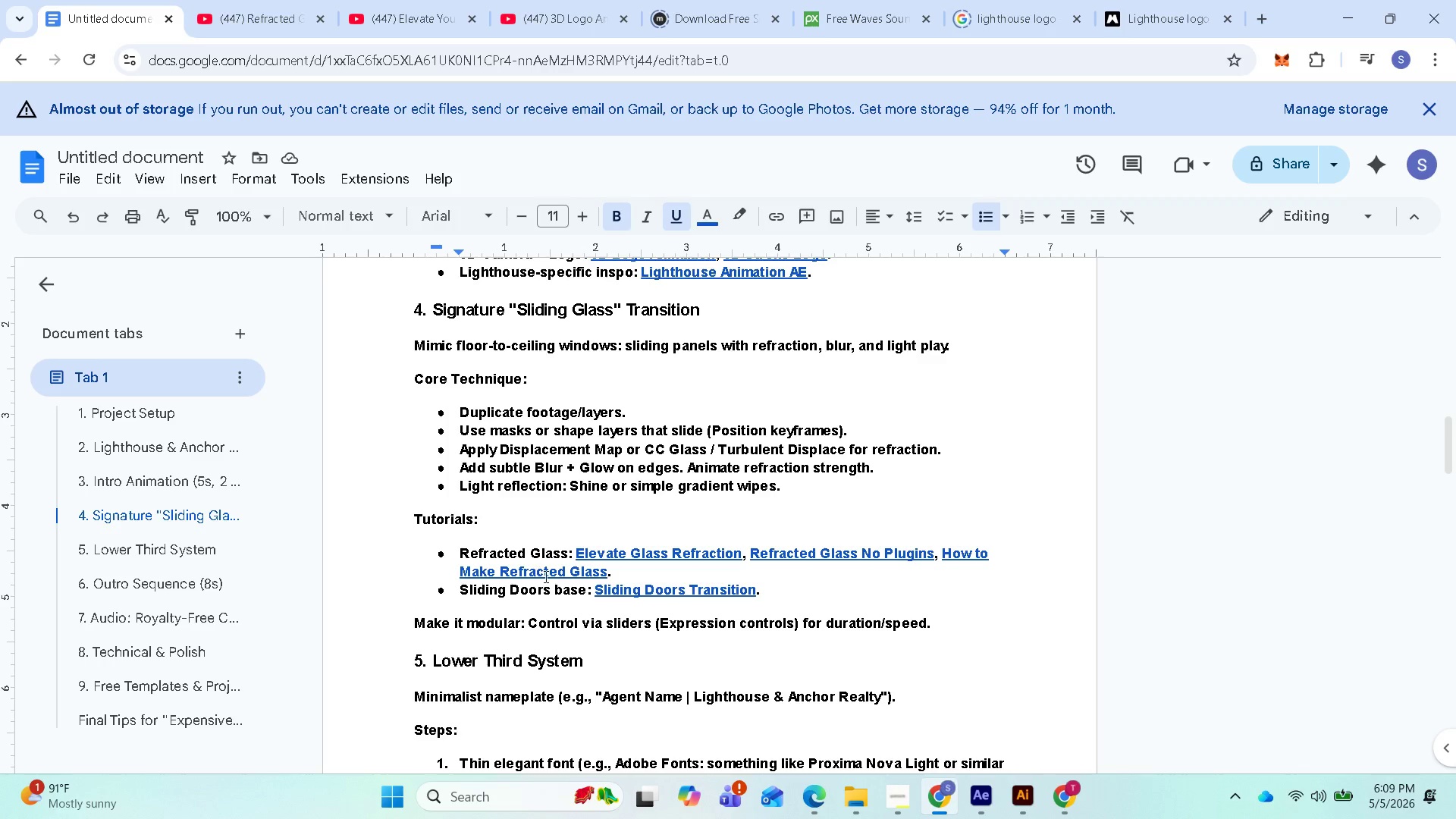 
scroll: coordinate [709, 582], scroll_direction: up, amount: 13.0
 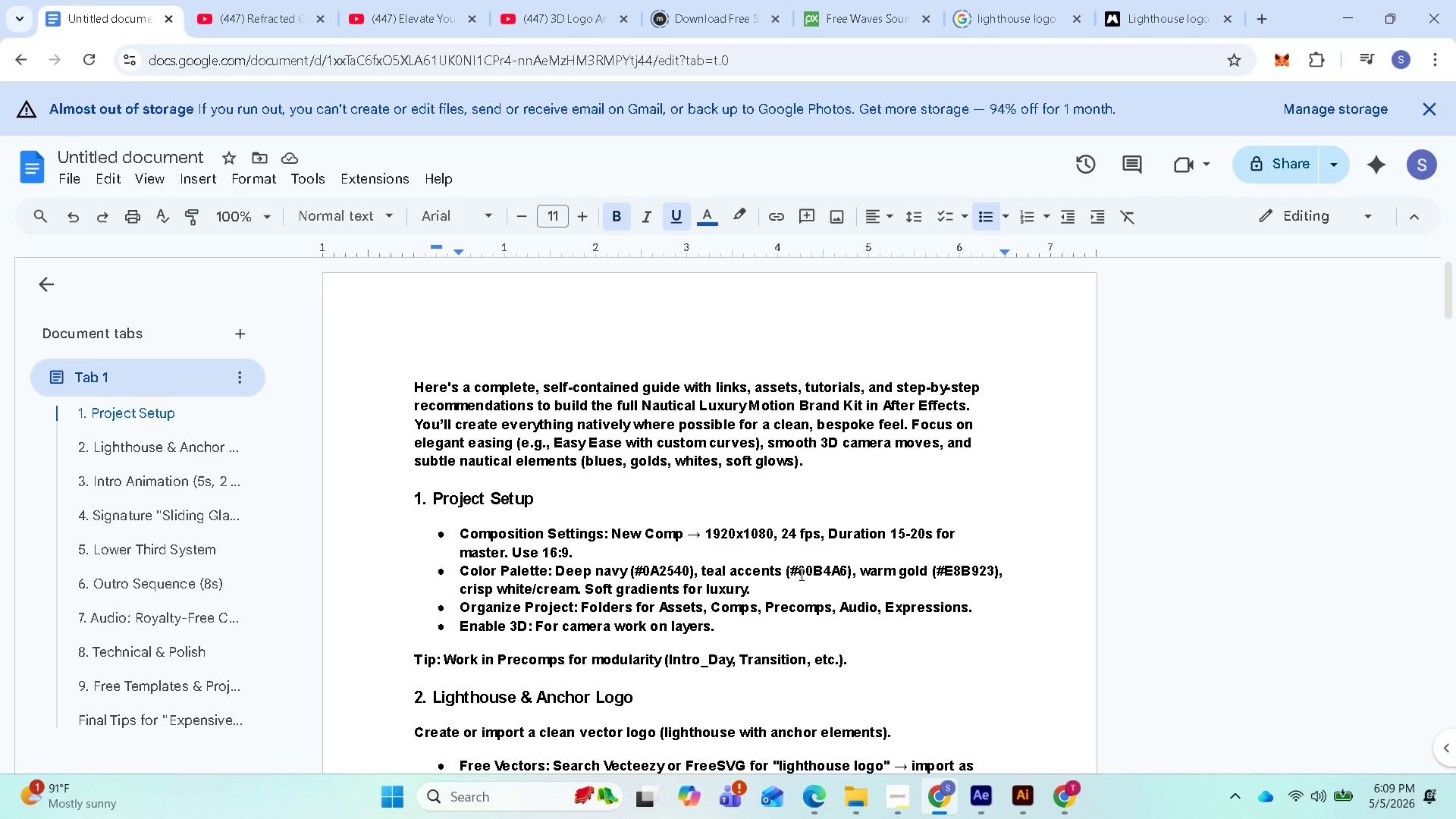 
left_click_drag(start_coordinate=[795, 570], to_coordinate=[820, 568])
 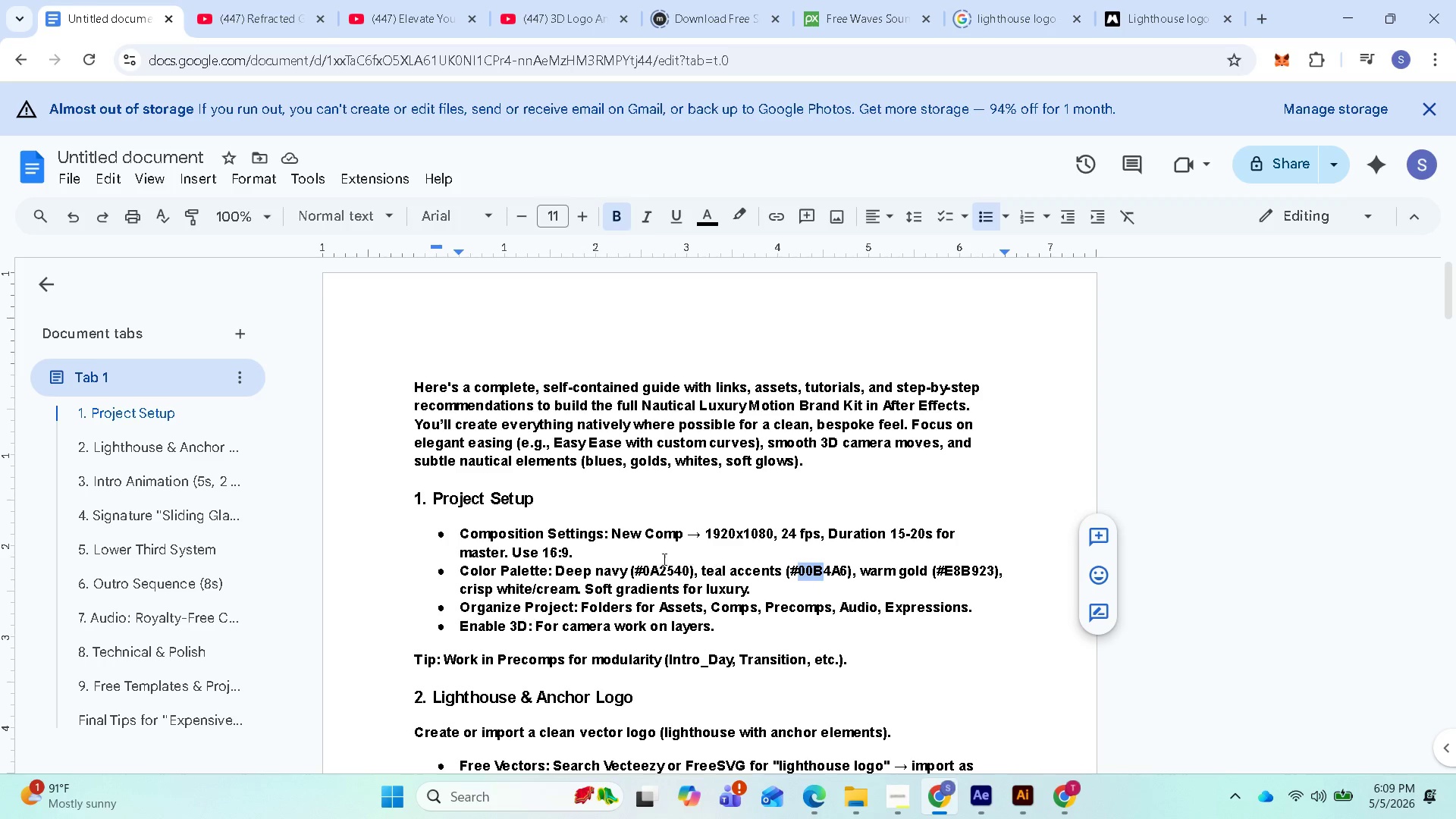 
left_click([637, 569])
 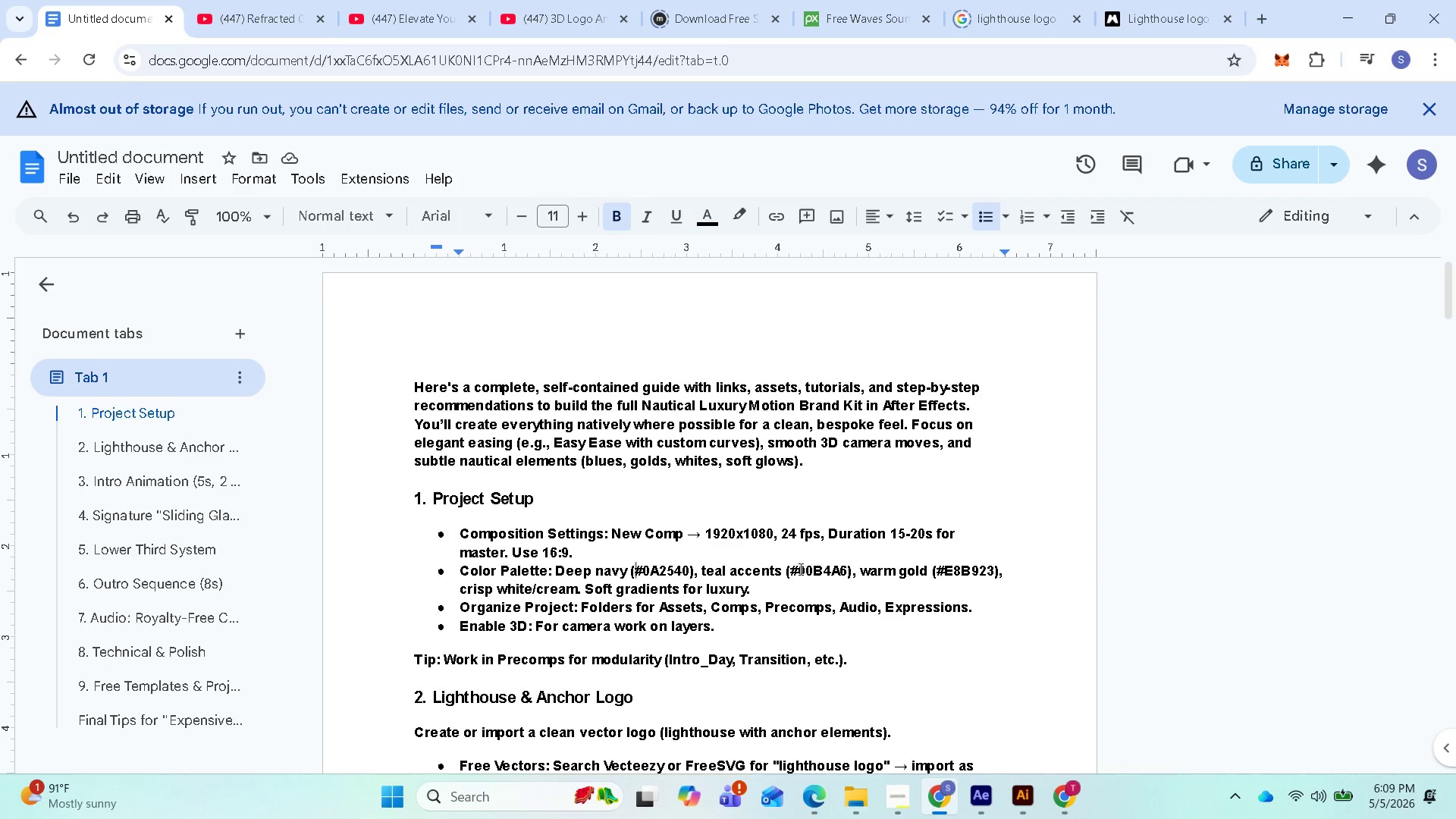 
left_click_drag(start_coordinate=[790, 566], to_coordinate=[846, 576])
 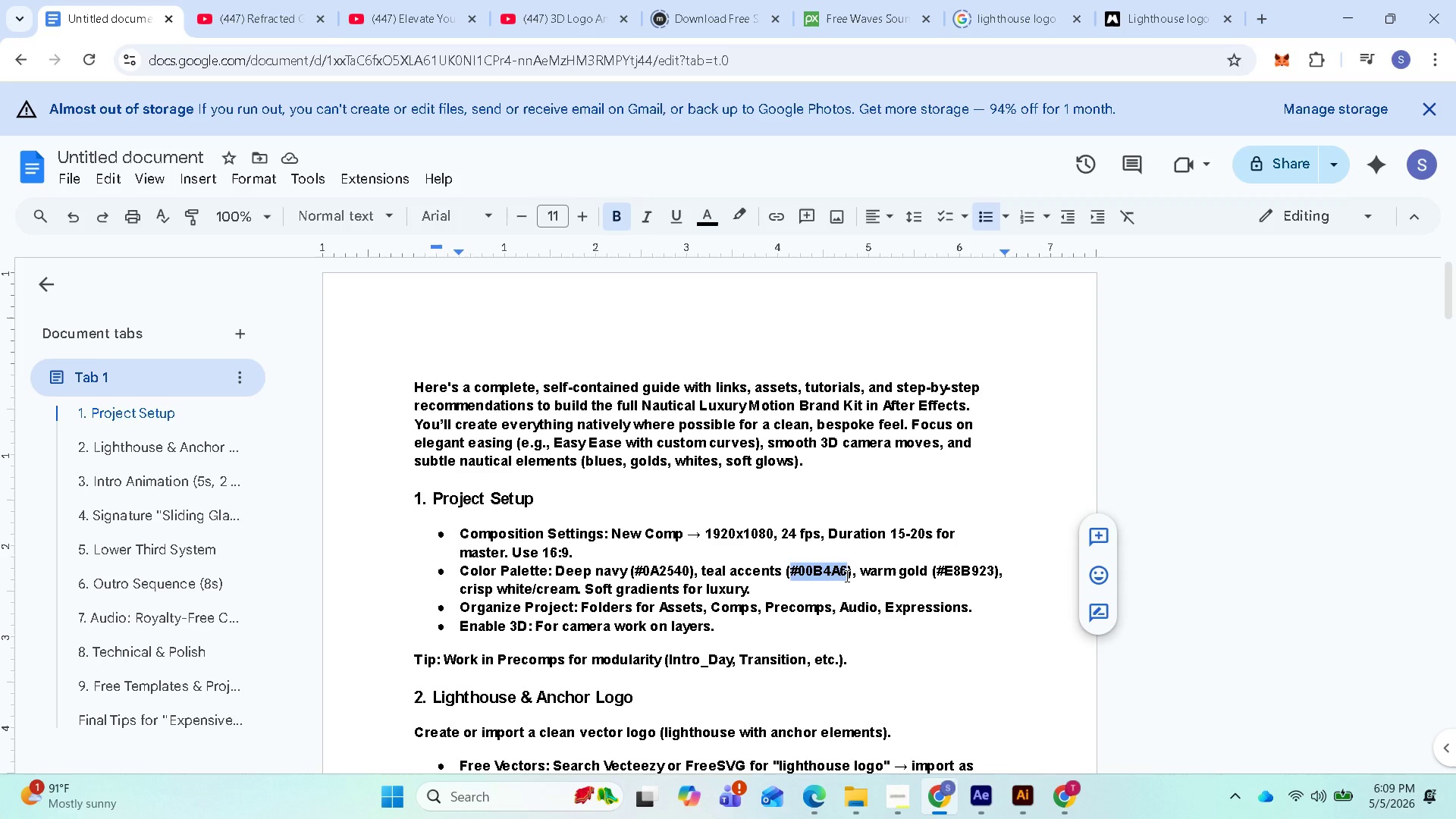 
key(Control+C)
 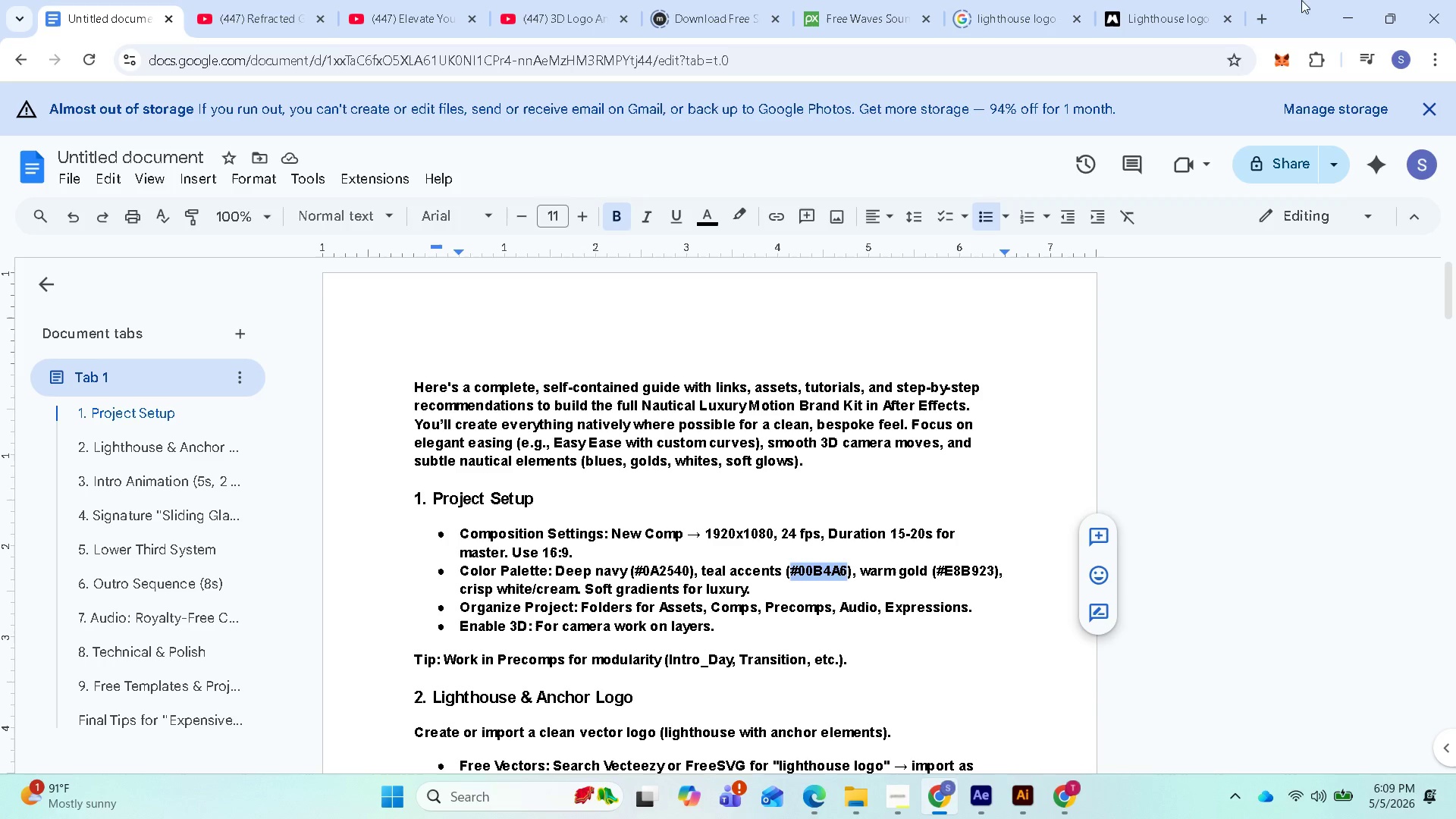 
left_click([1330, 7])
 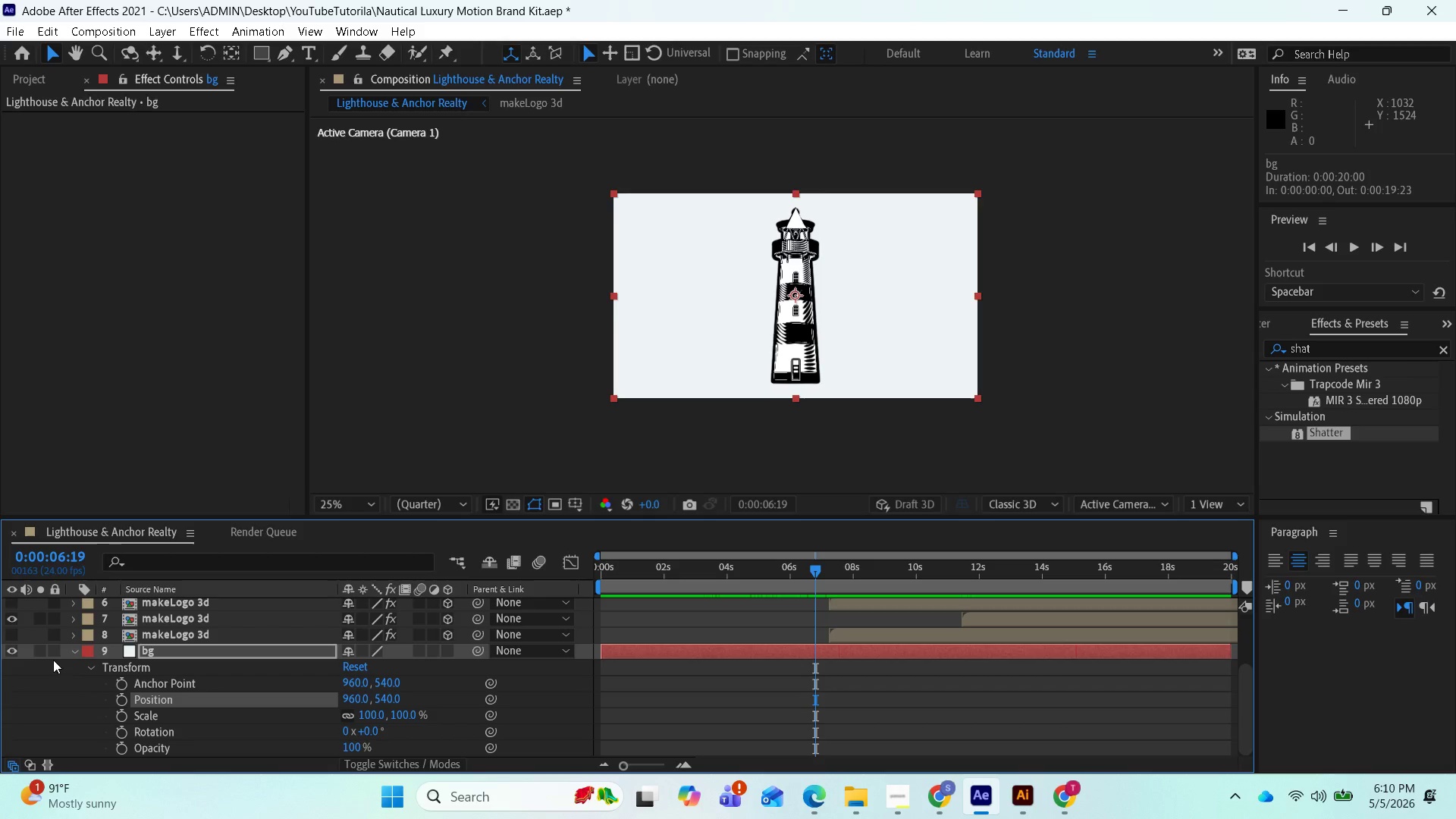 
left_click([75, 653])
 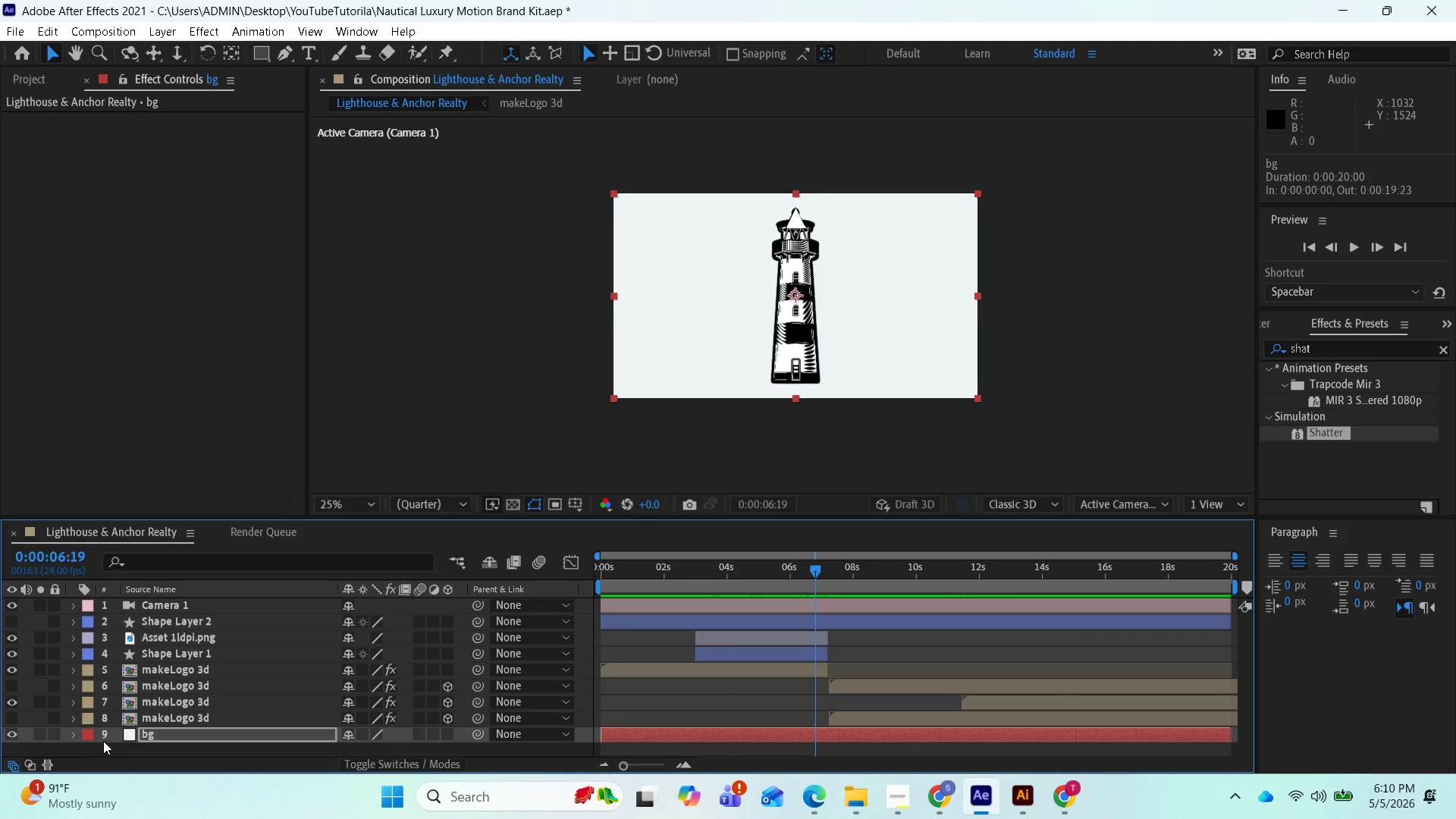 
right_click([111, 735])
 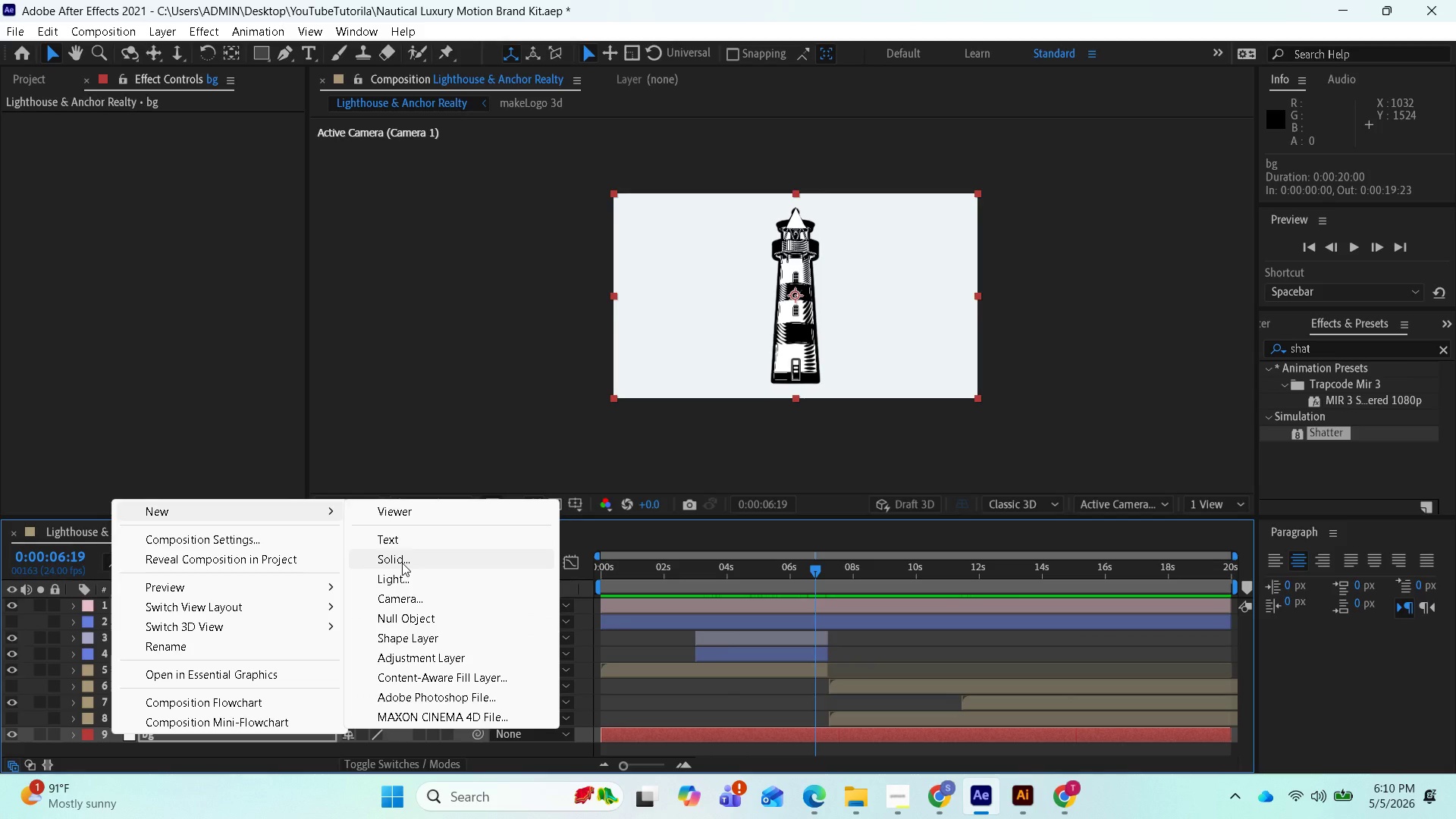 
wait(6.23)
 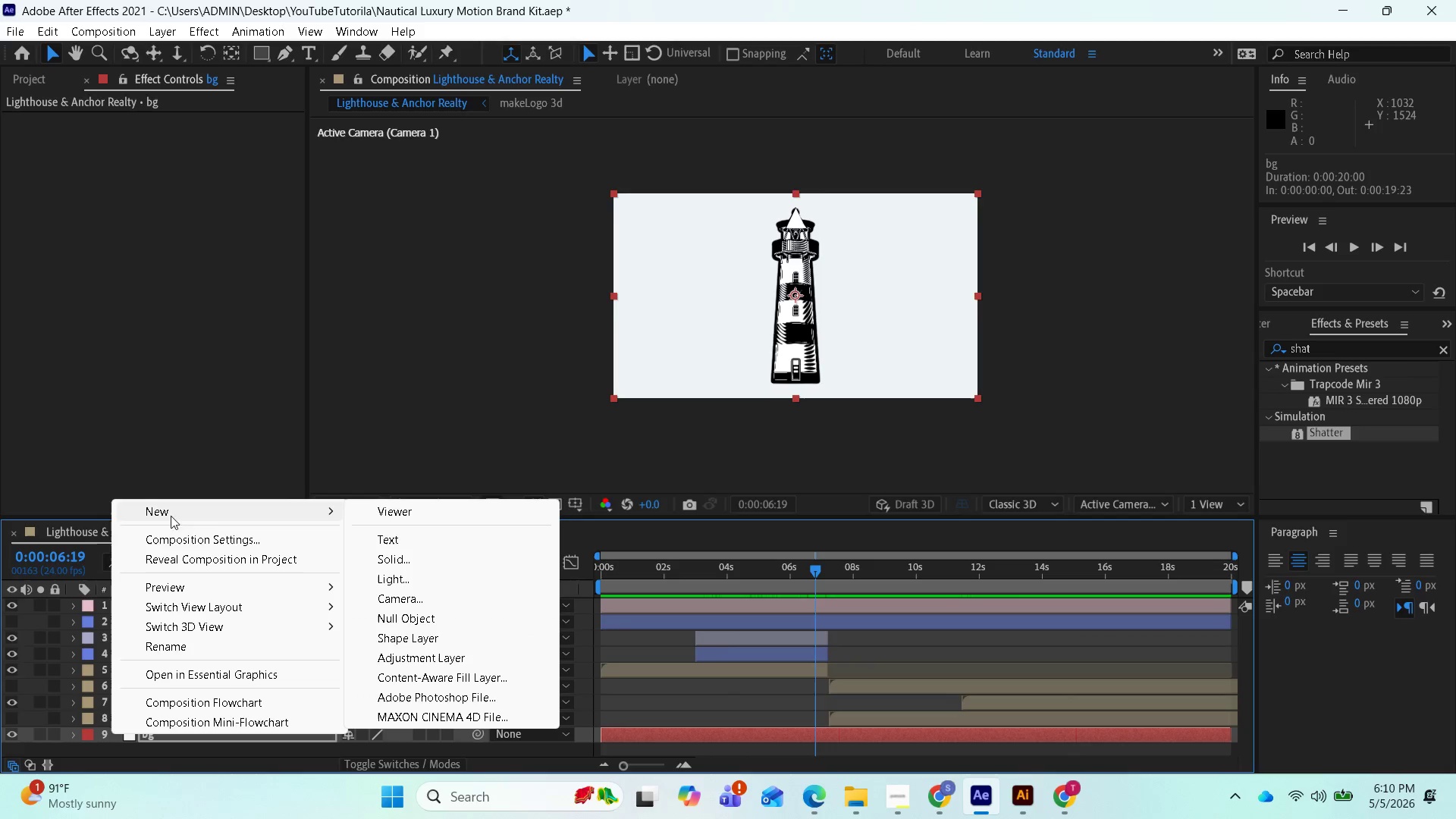 
left_click([402, 563])
 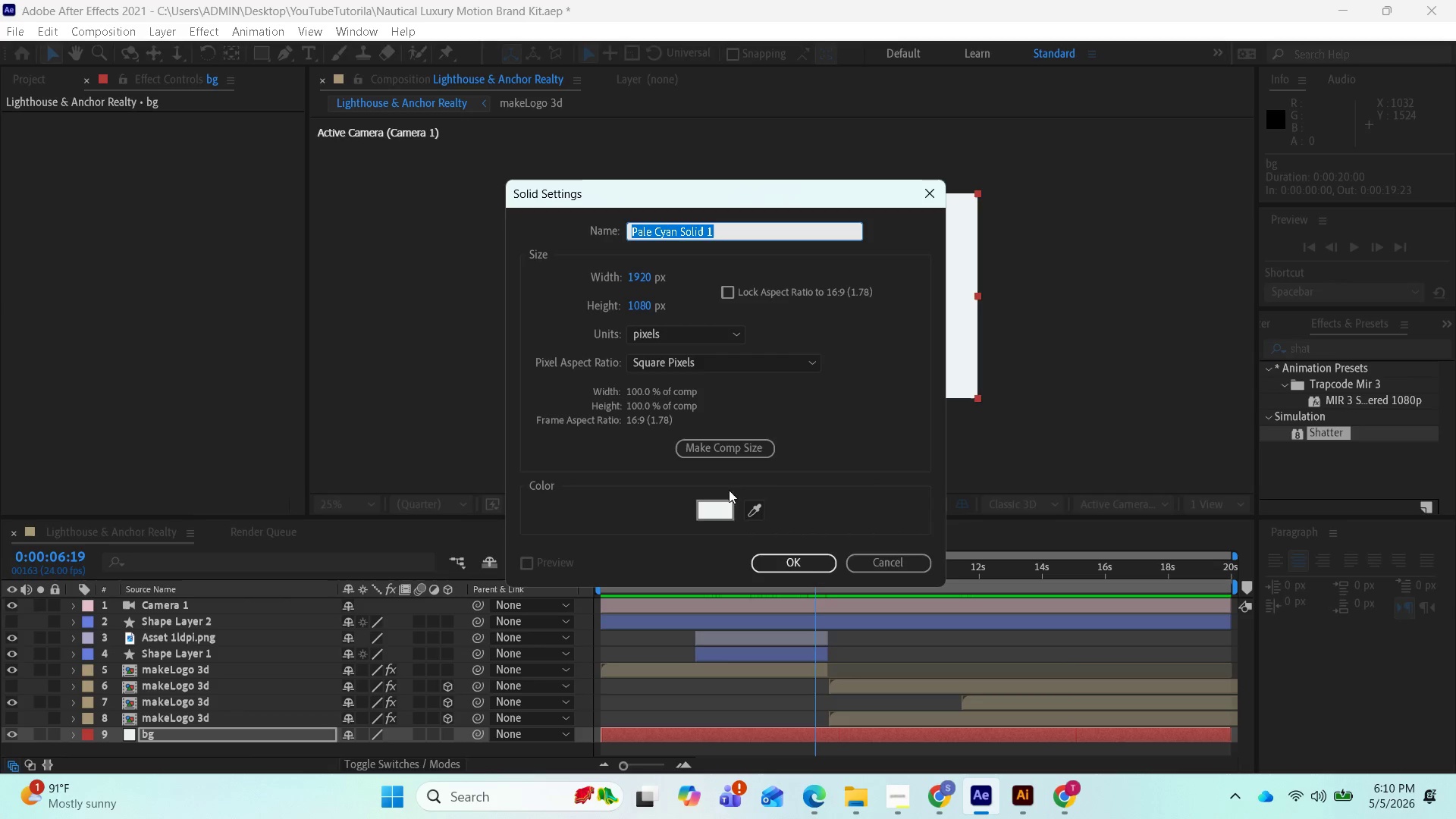 
left_click([712, 505])
 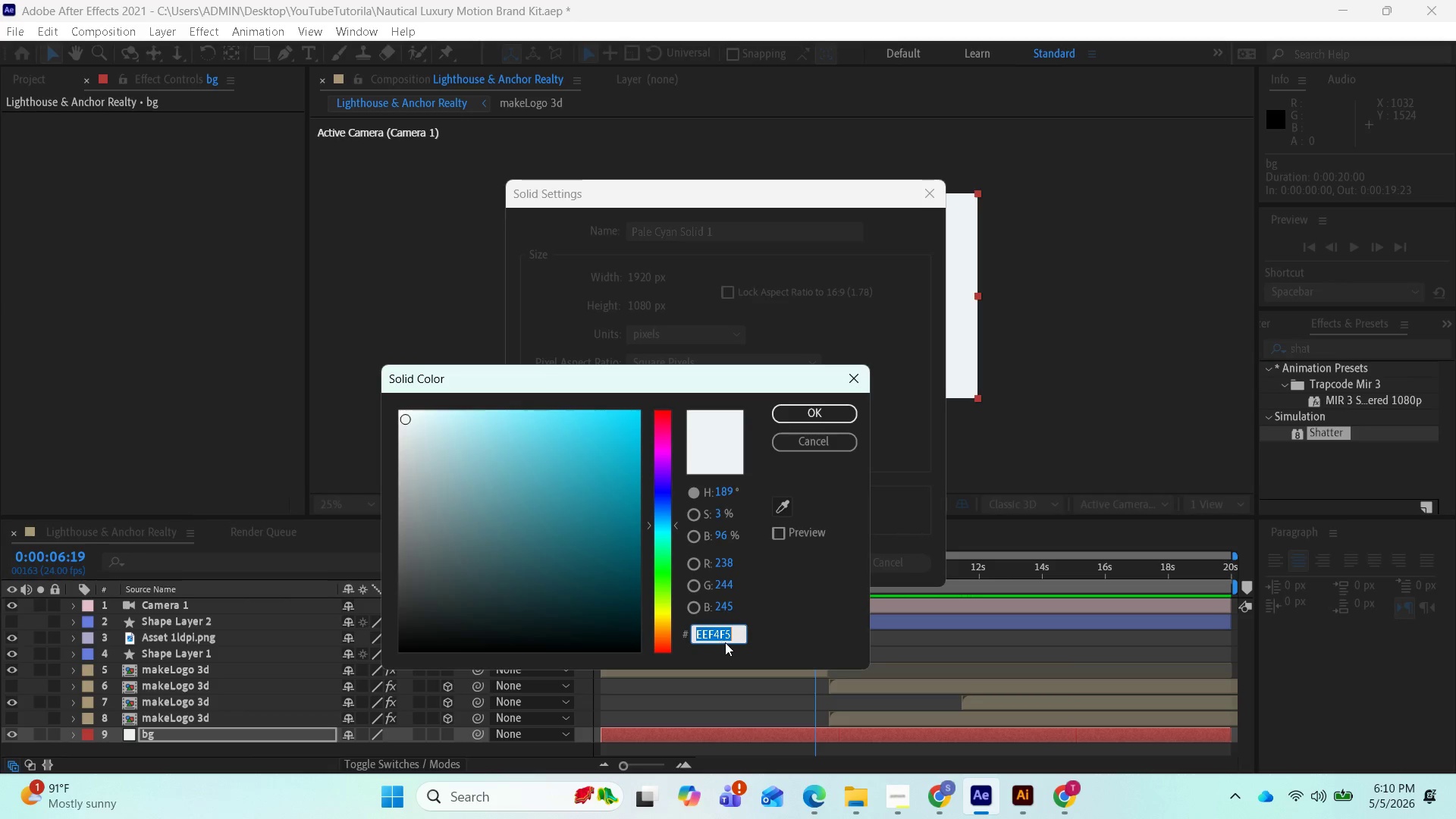 
key(Control+V)
 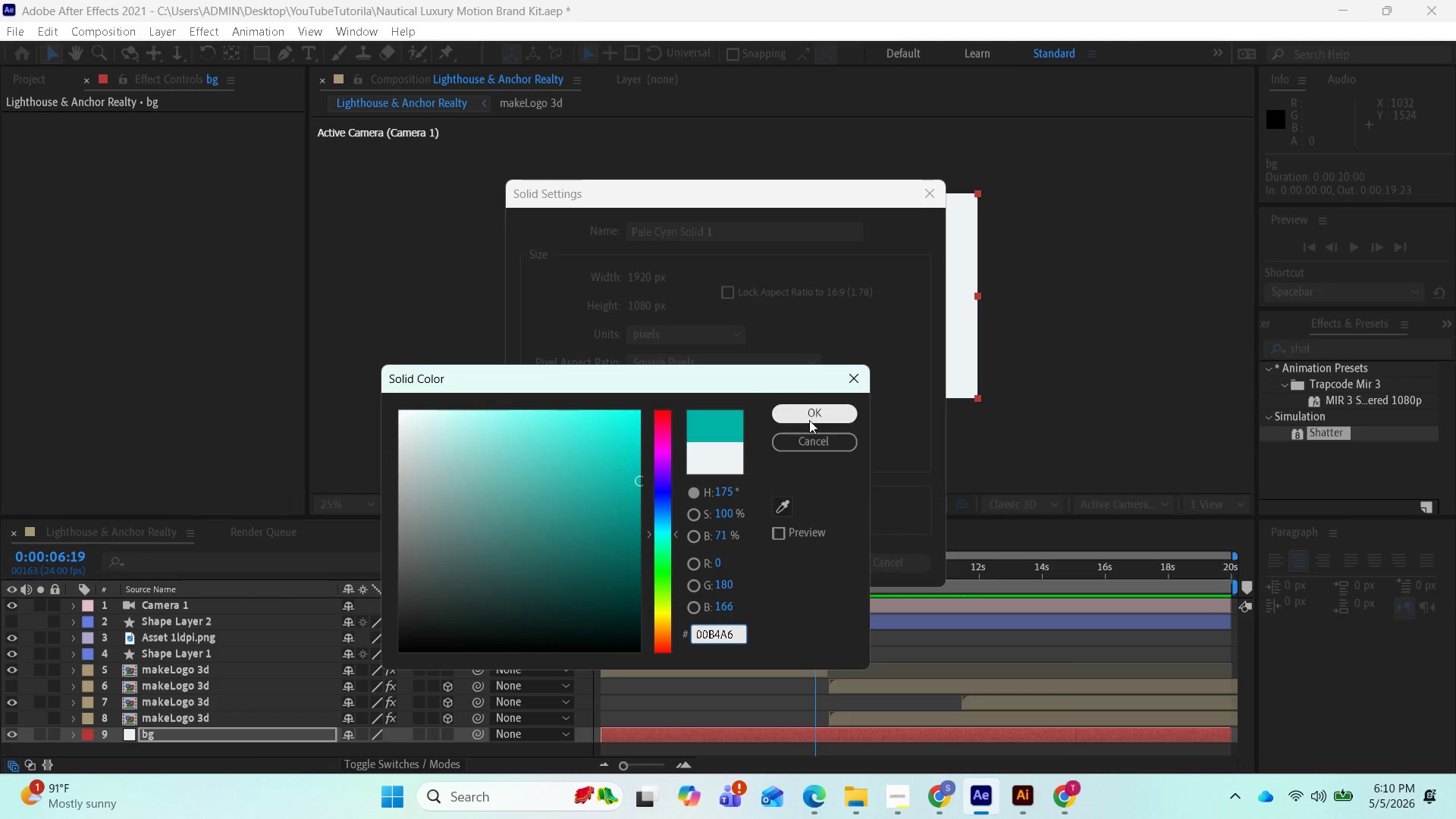 
left_click([802, 404])
 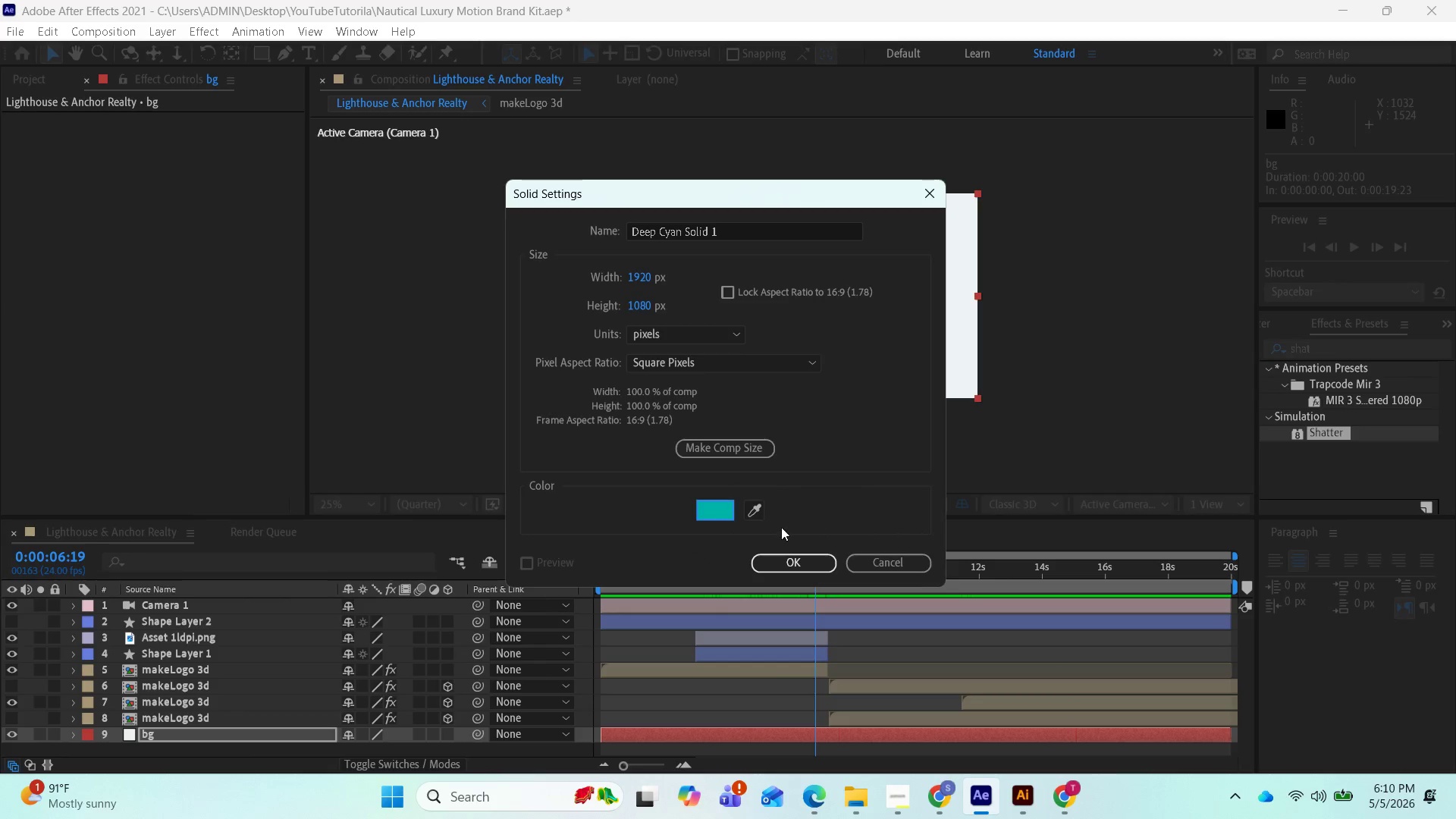 
left_click([783, 557])
 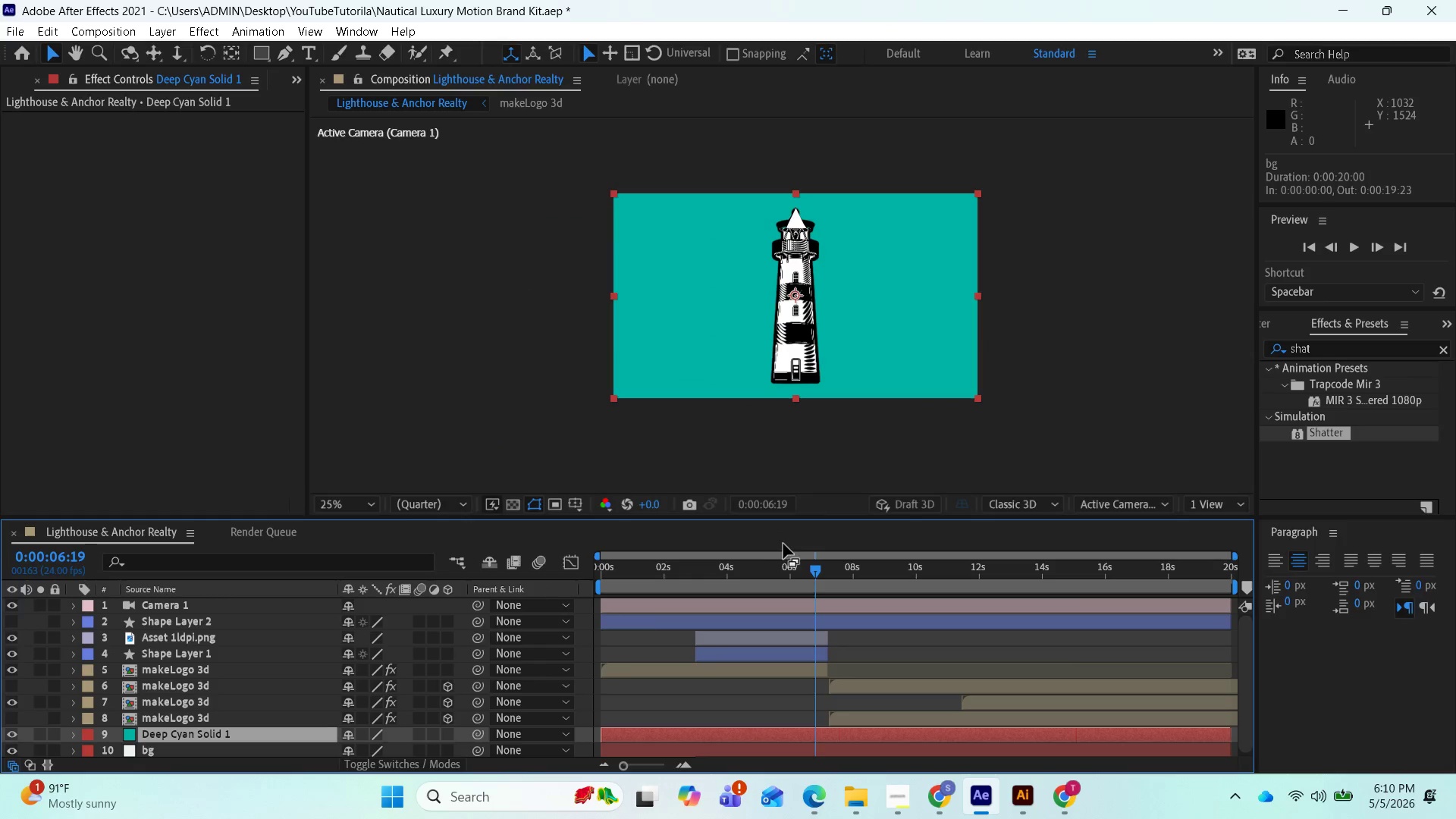 
left_click_drag(start_coordinate=[805, 565], to_coordinate=[532, 584])
 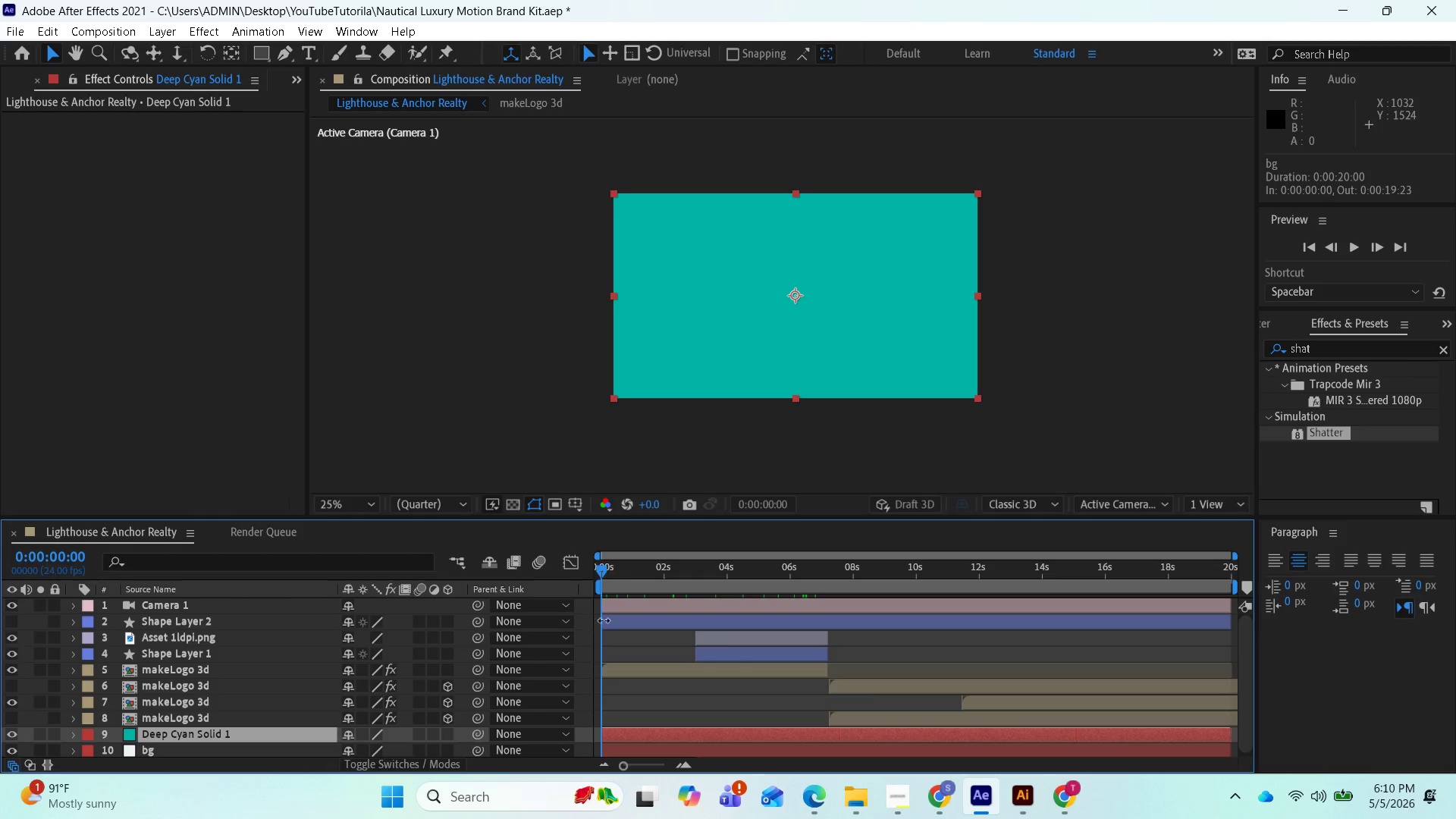 
key(Space)
 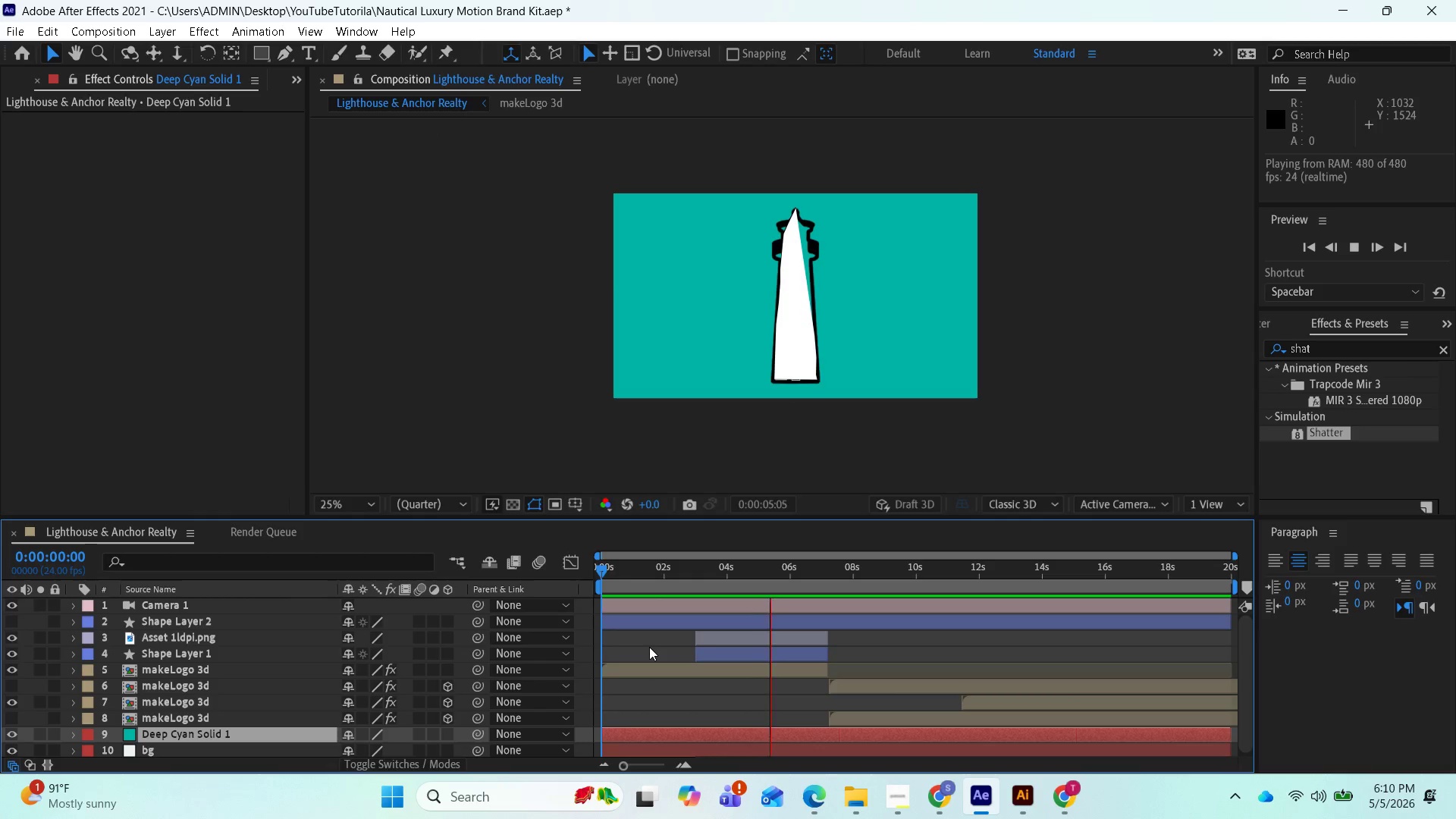 
wait(7.8)
 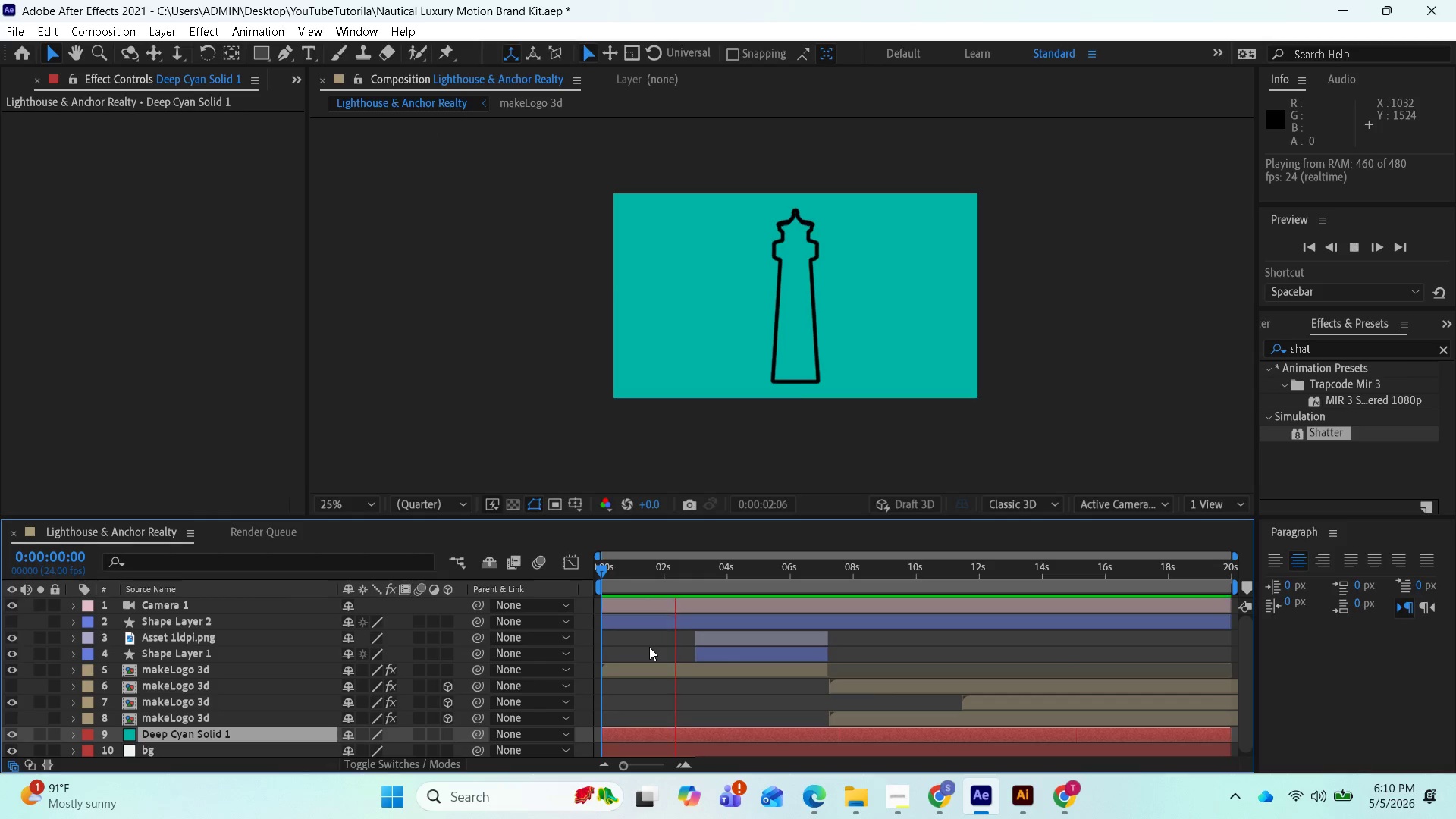 
key(Space)
 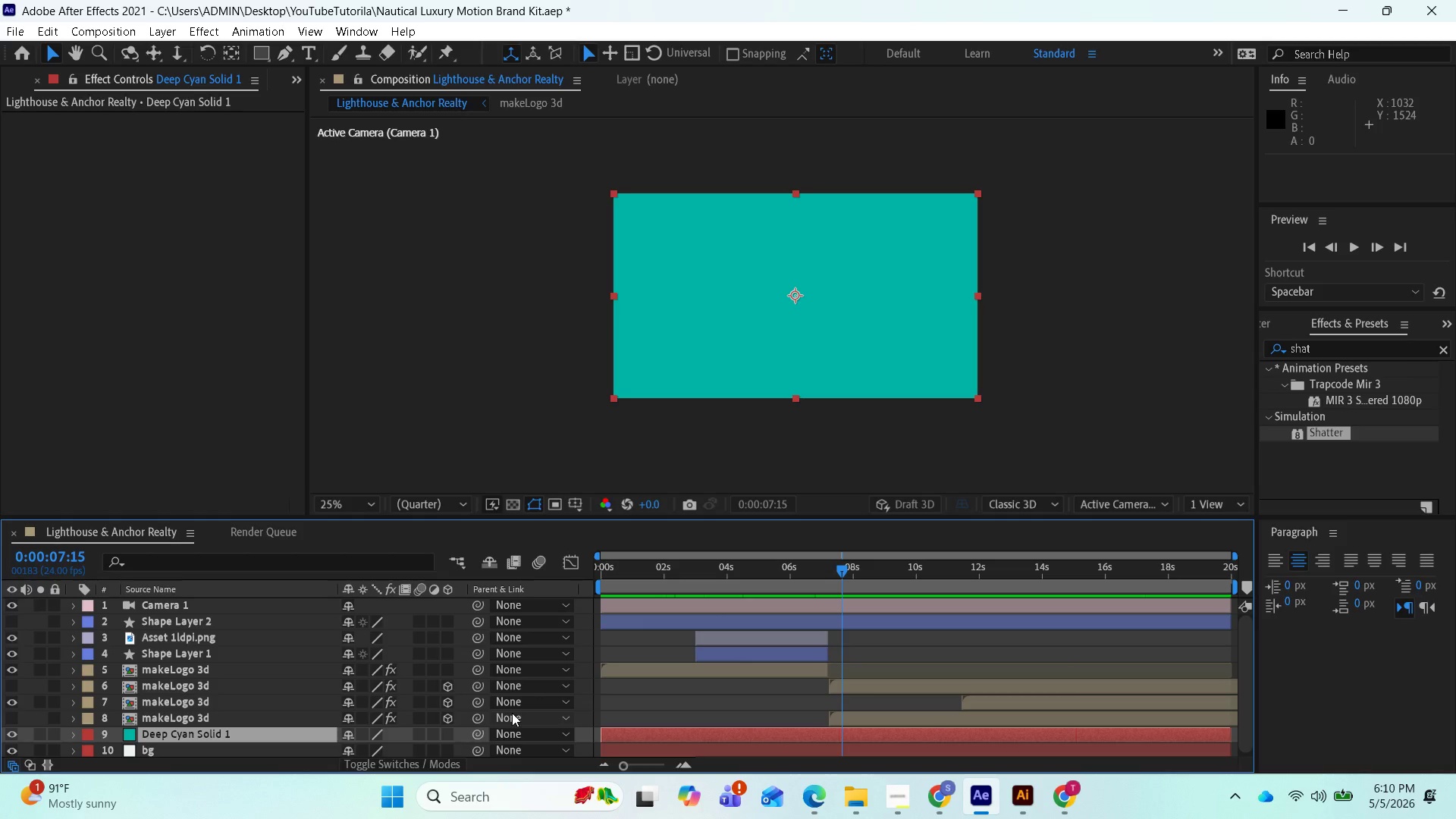 
wait(24.7)
 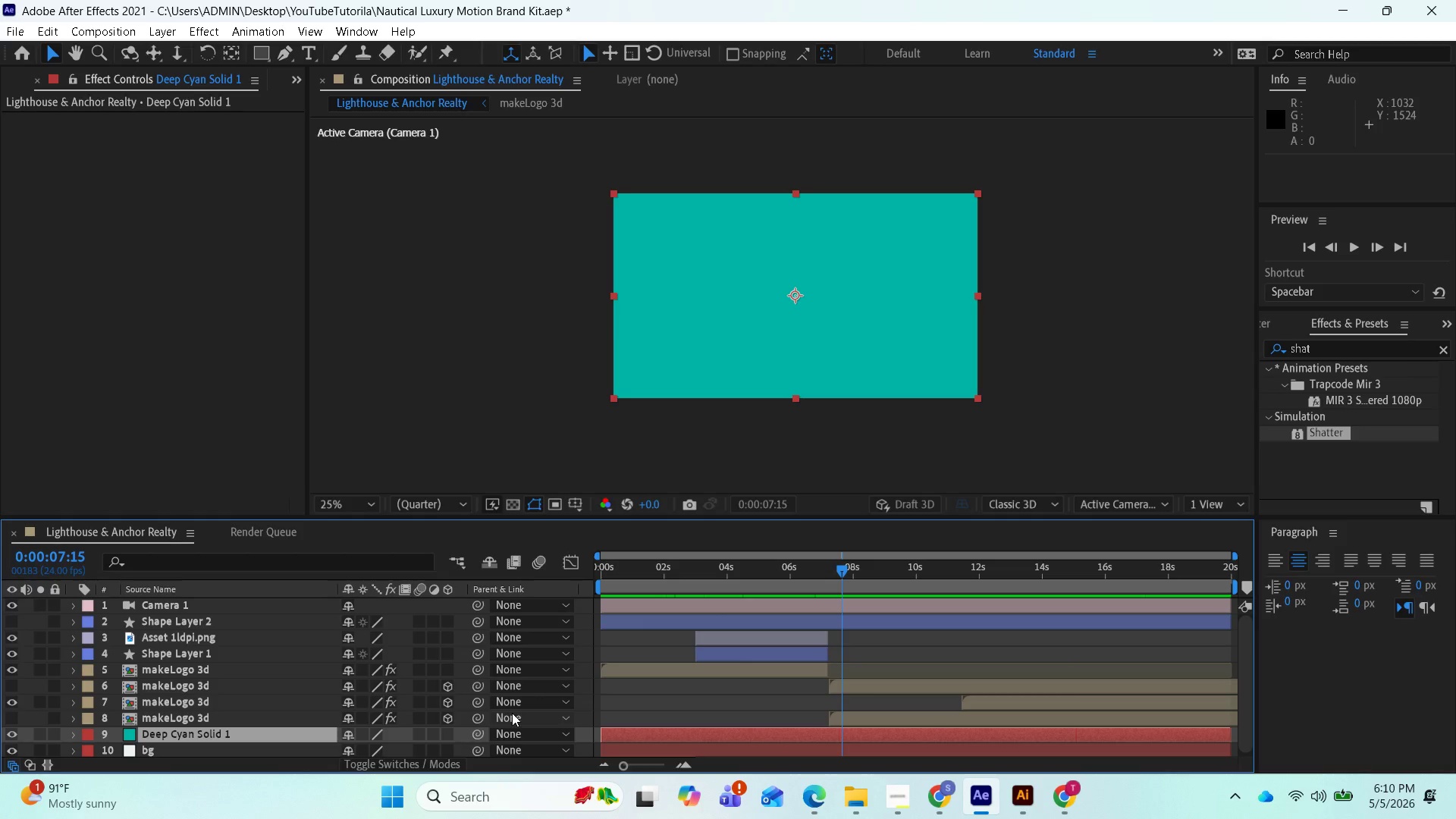 
scroll: coordinate [71, 718], scroll_direction: down, amount: 3.0
 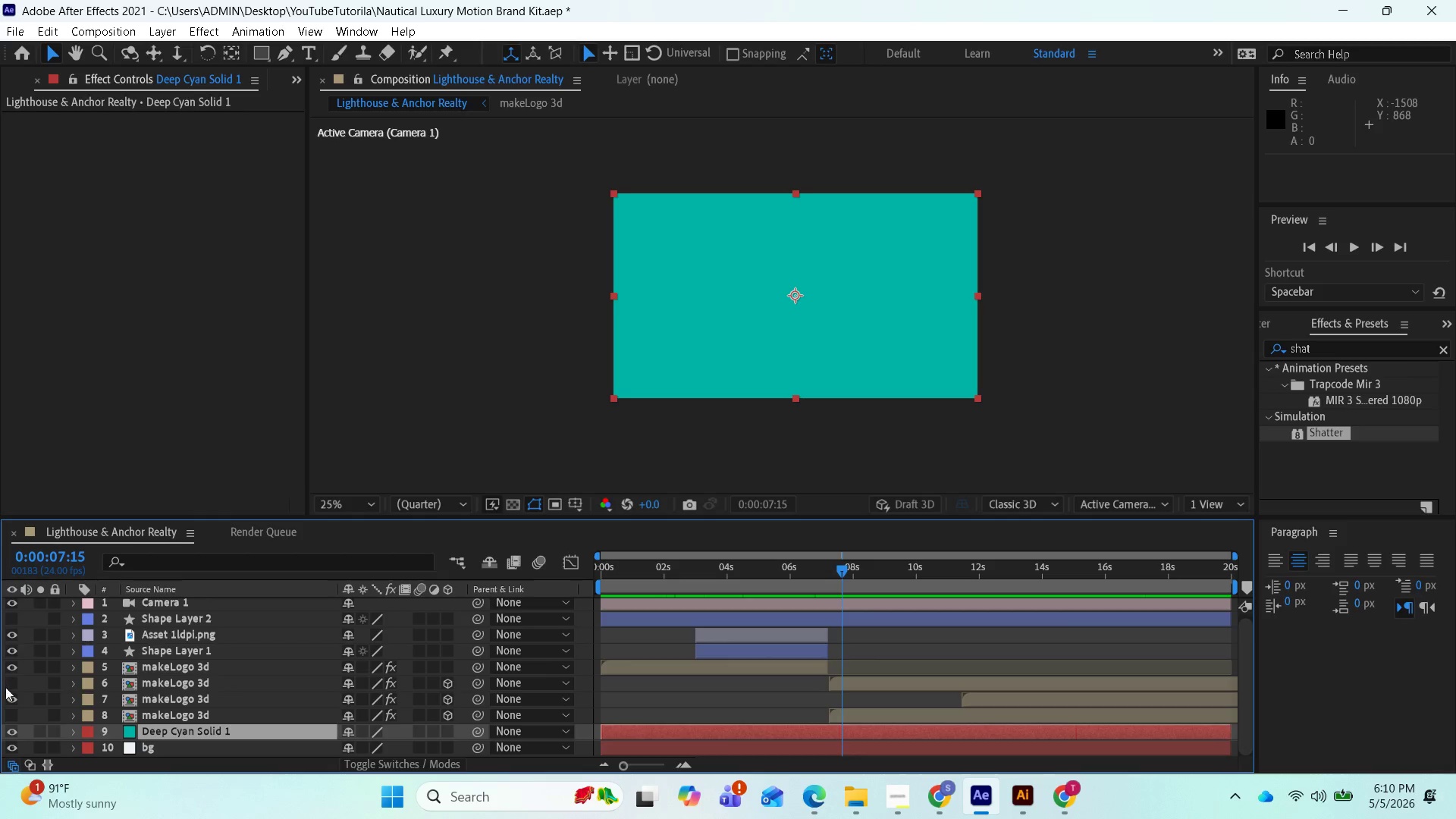 
left_click([12, 695])
 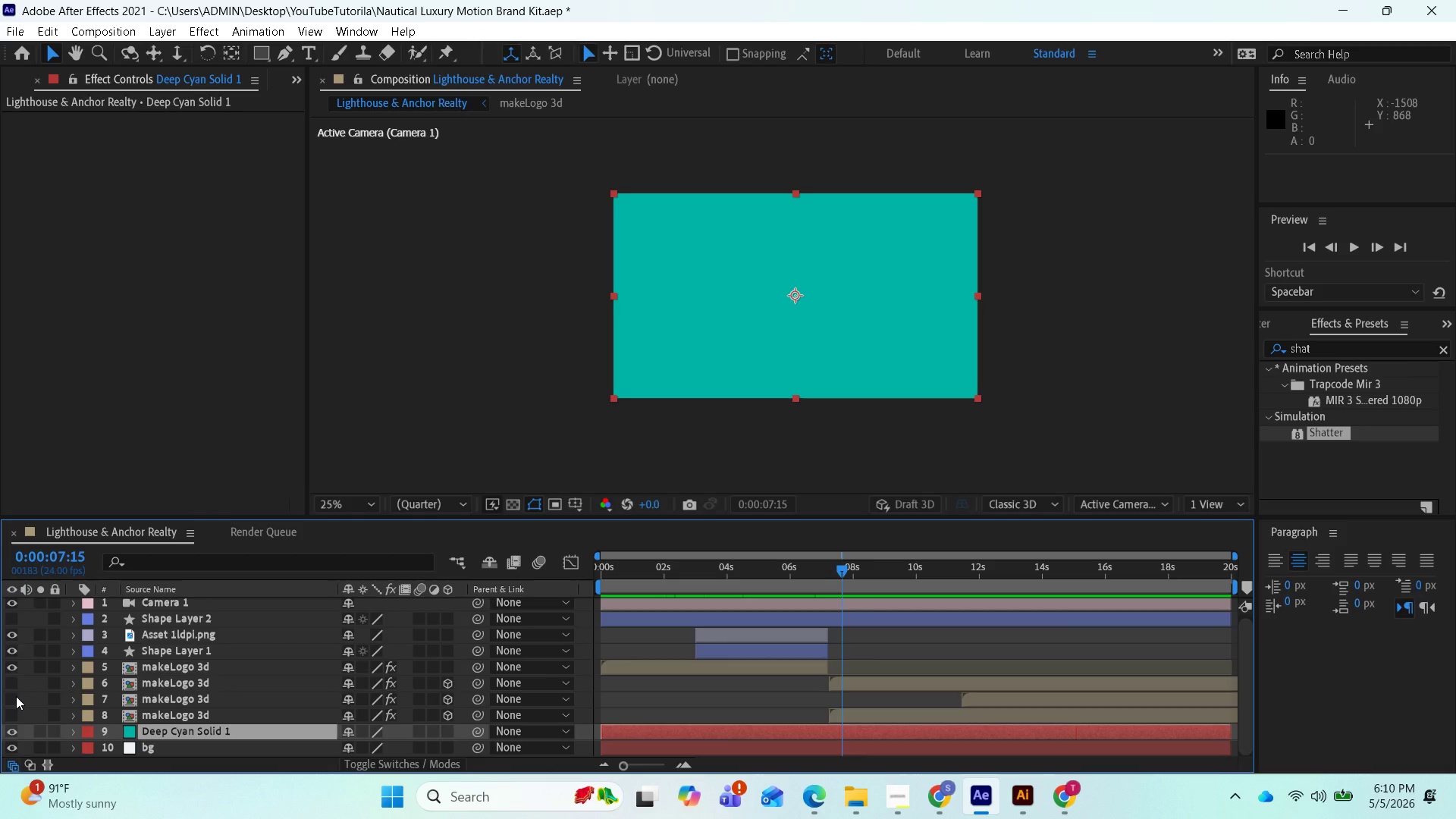 
left_click([18, 698])
 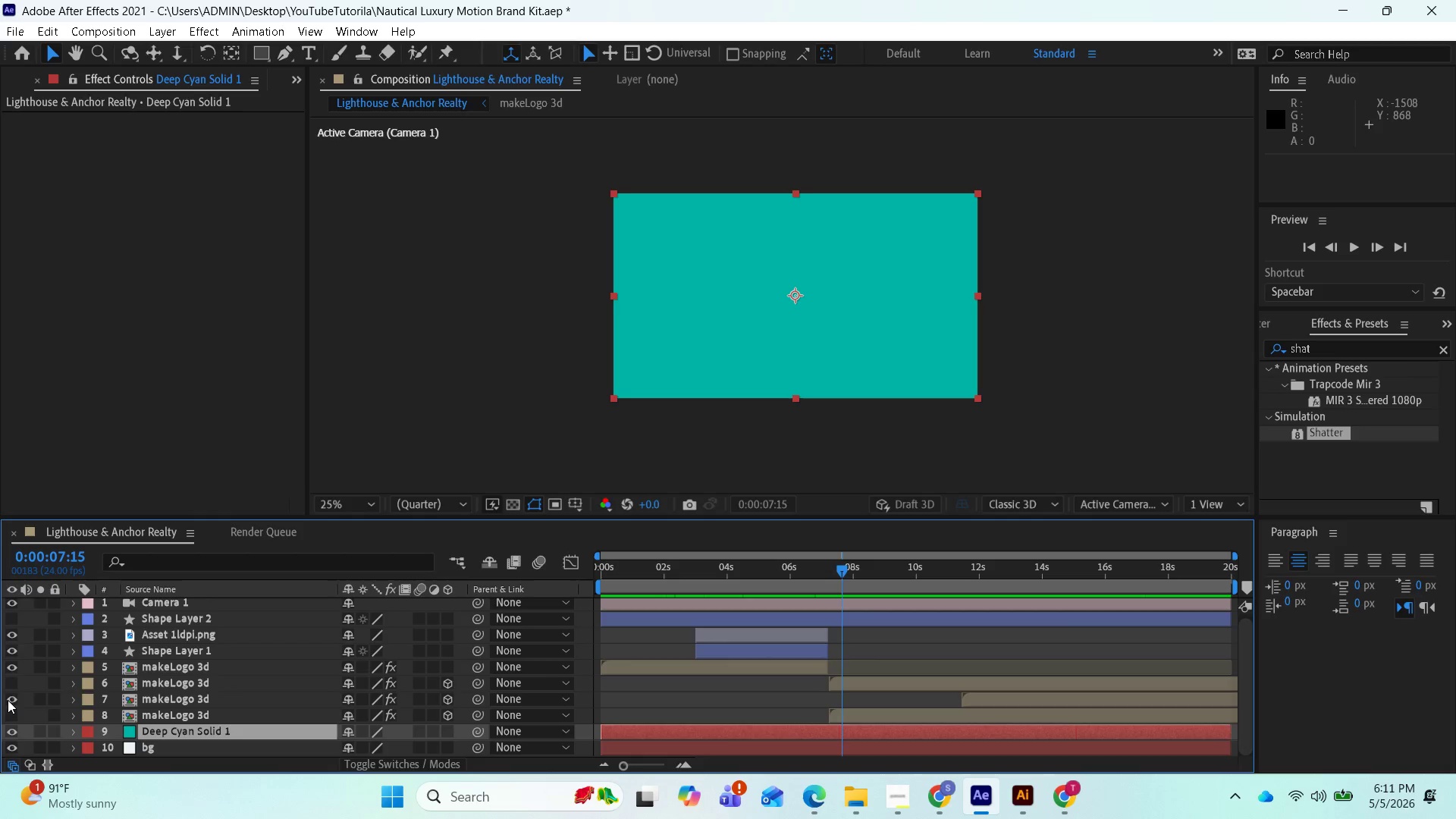 
left_click([10, 709])
 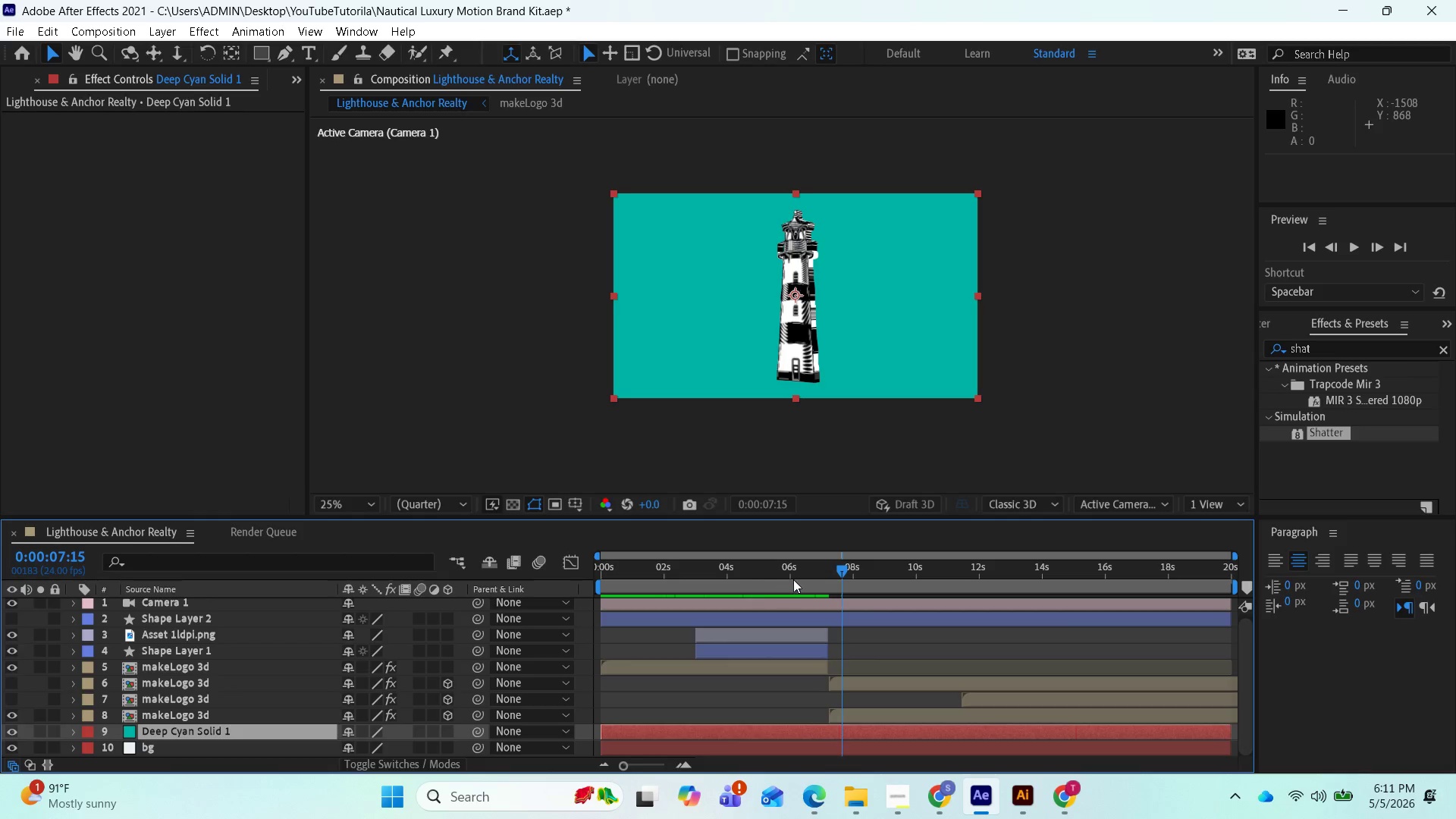 
left_click_drag(start_coordinate=[839, 573], to_coordinate=[592, 595])
 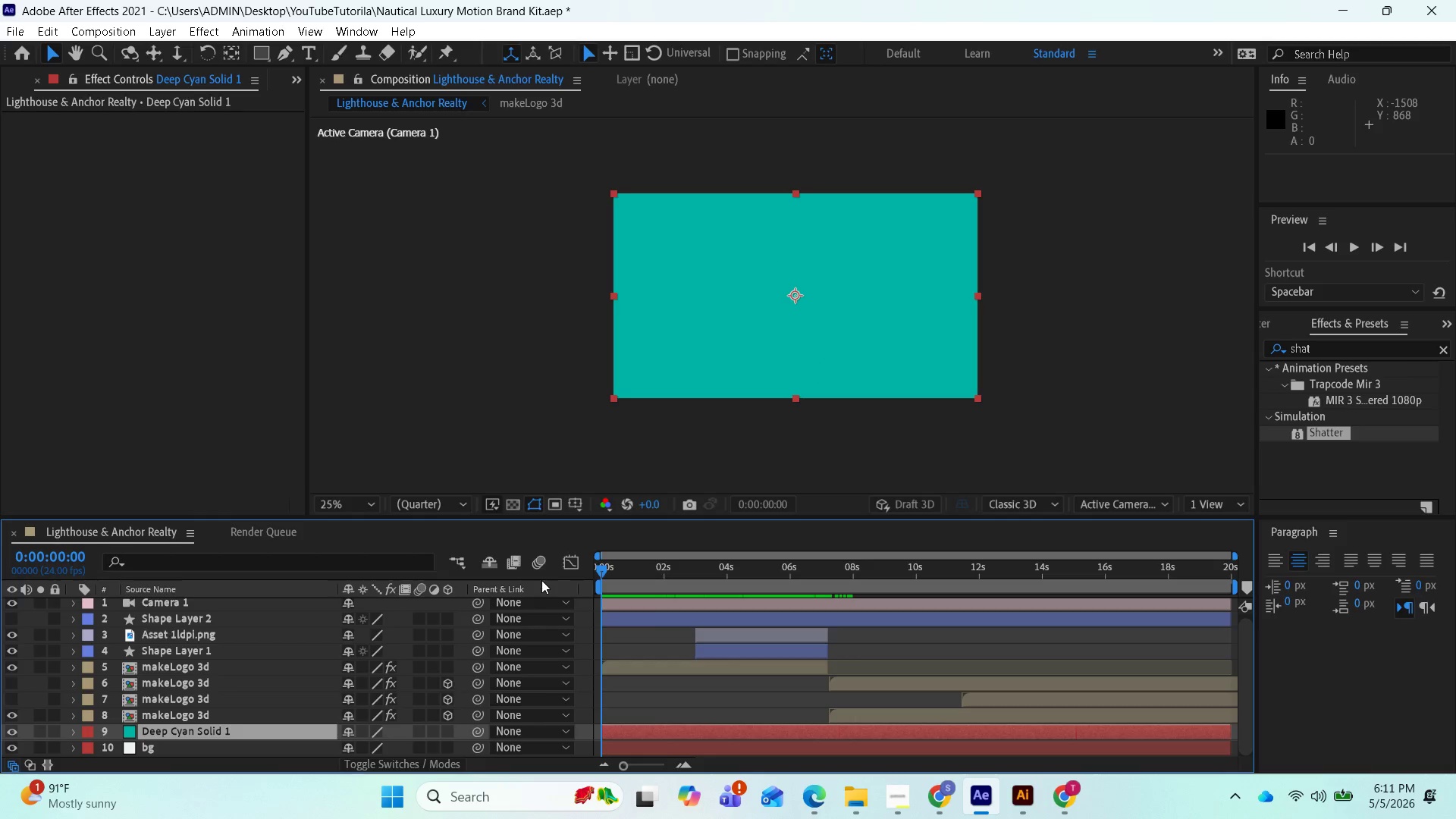 
key(Space)
 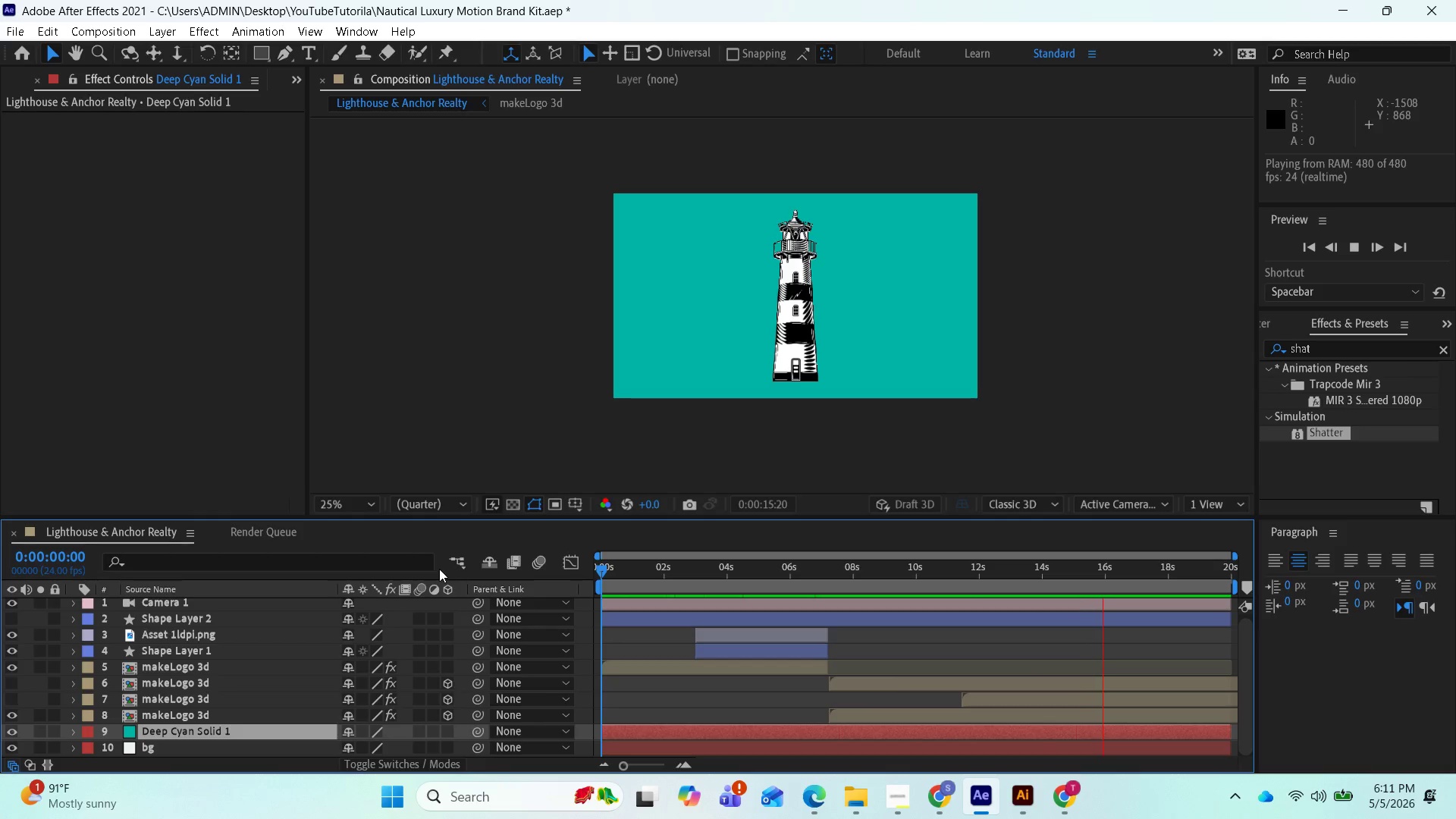 
wait(21.3)
 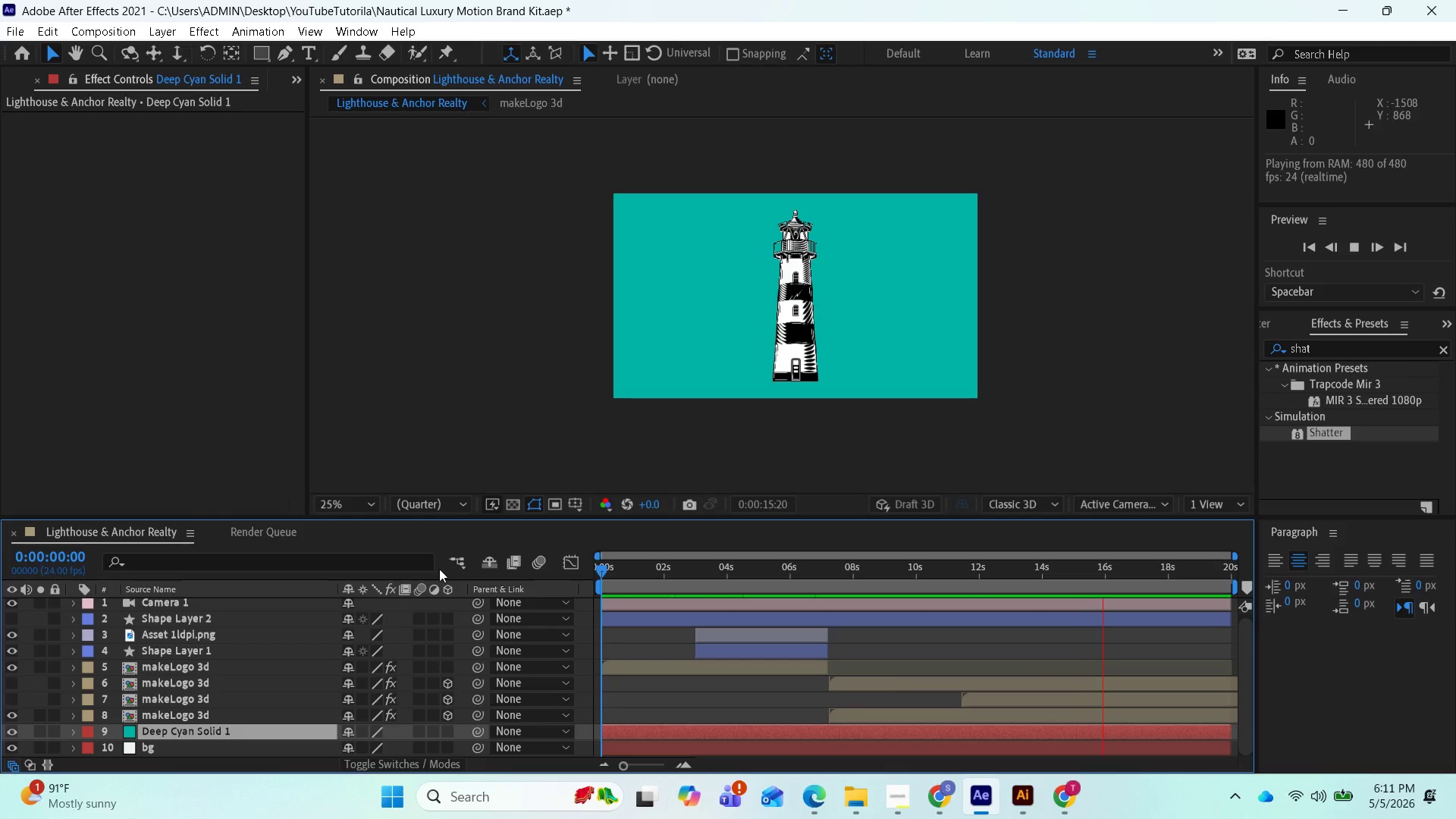 
key(Space)
 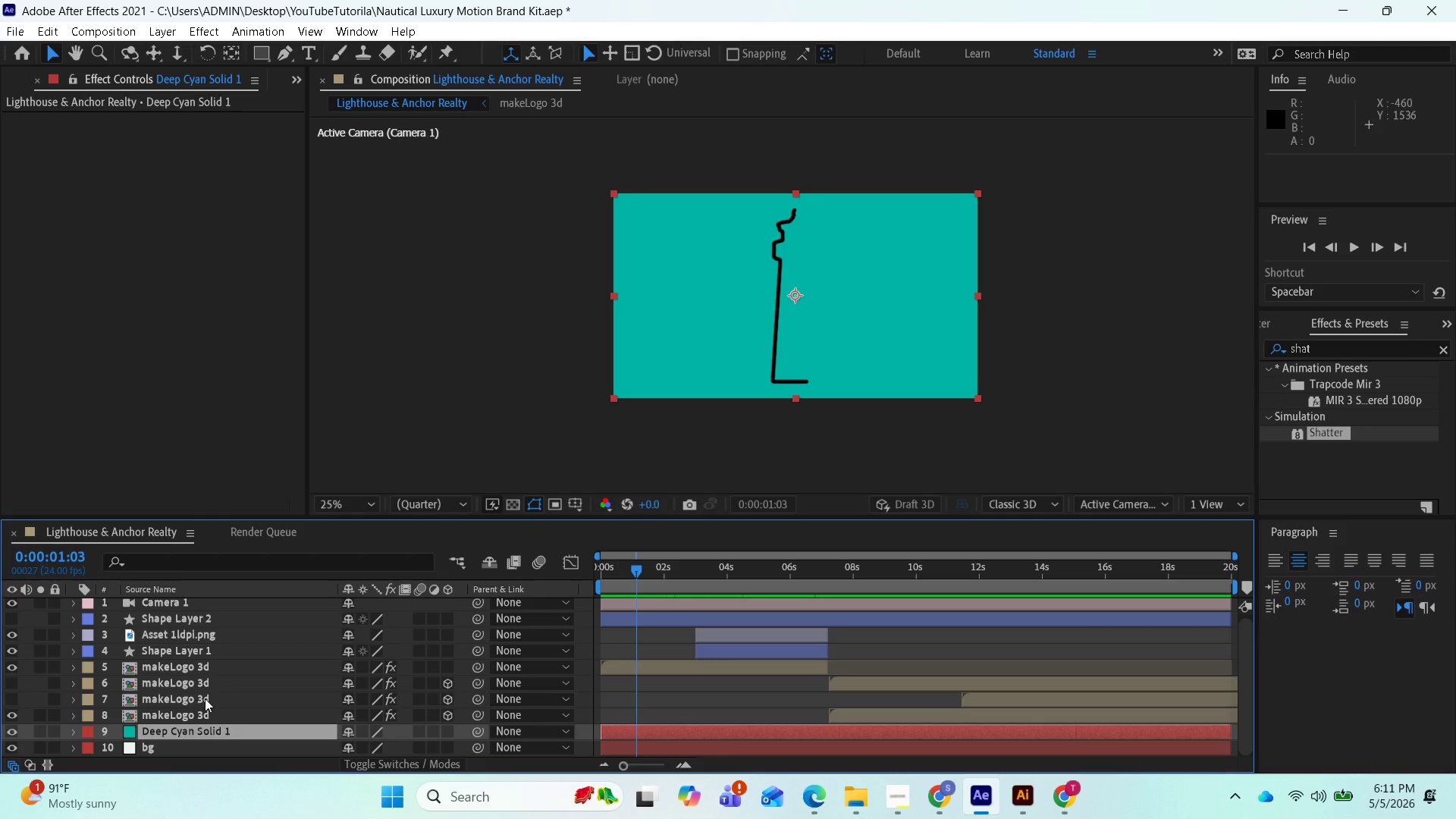 
wait(23.11)
 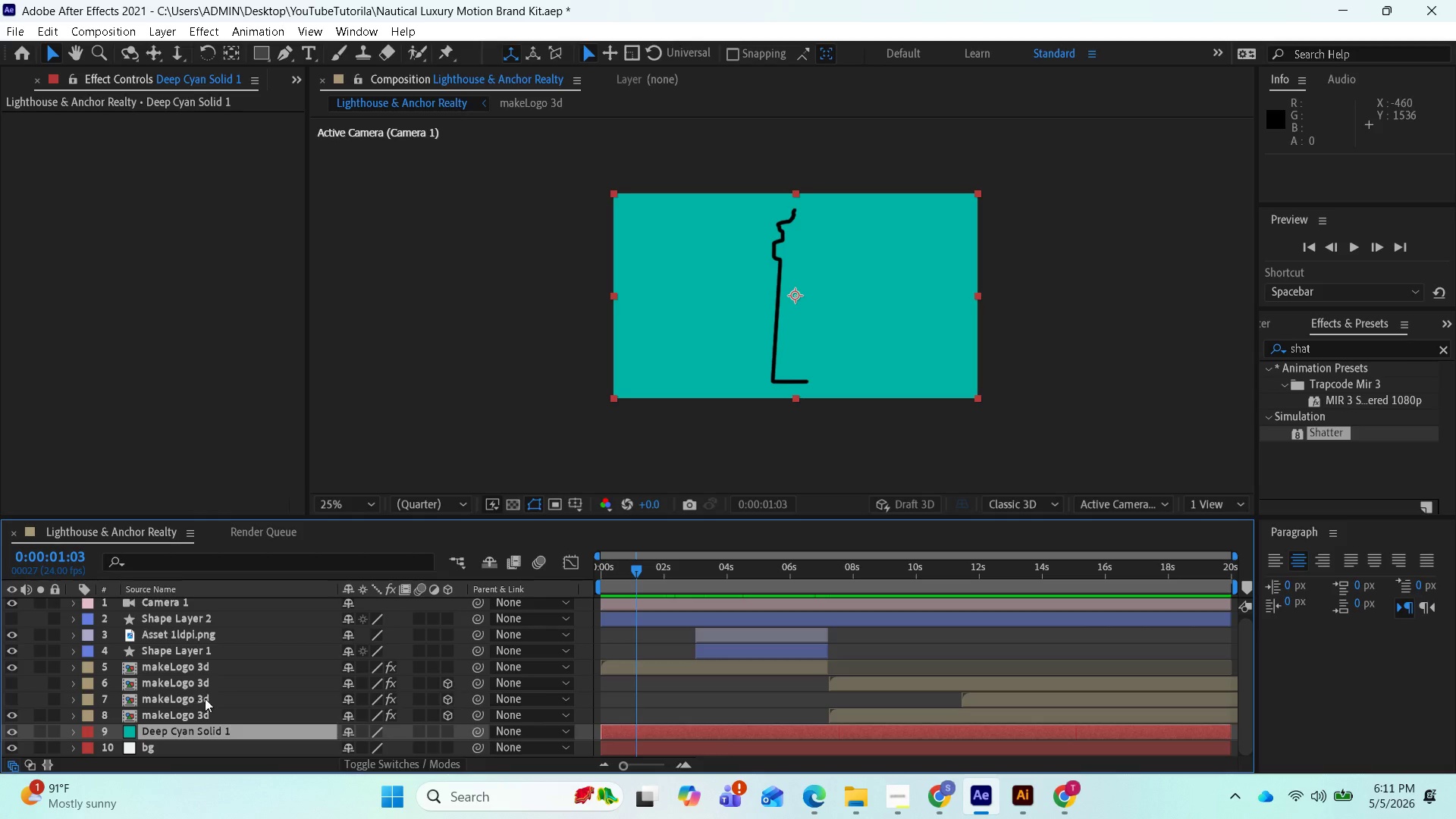 
left_click_drag(start_coordinate=[639, 575], to_coordinate=[777, 595])
 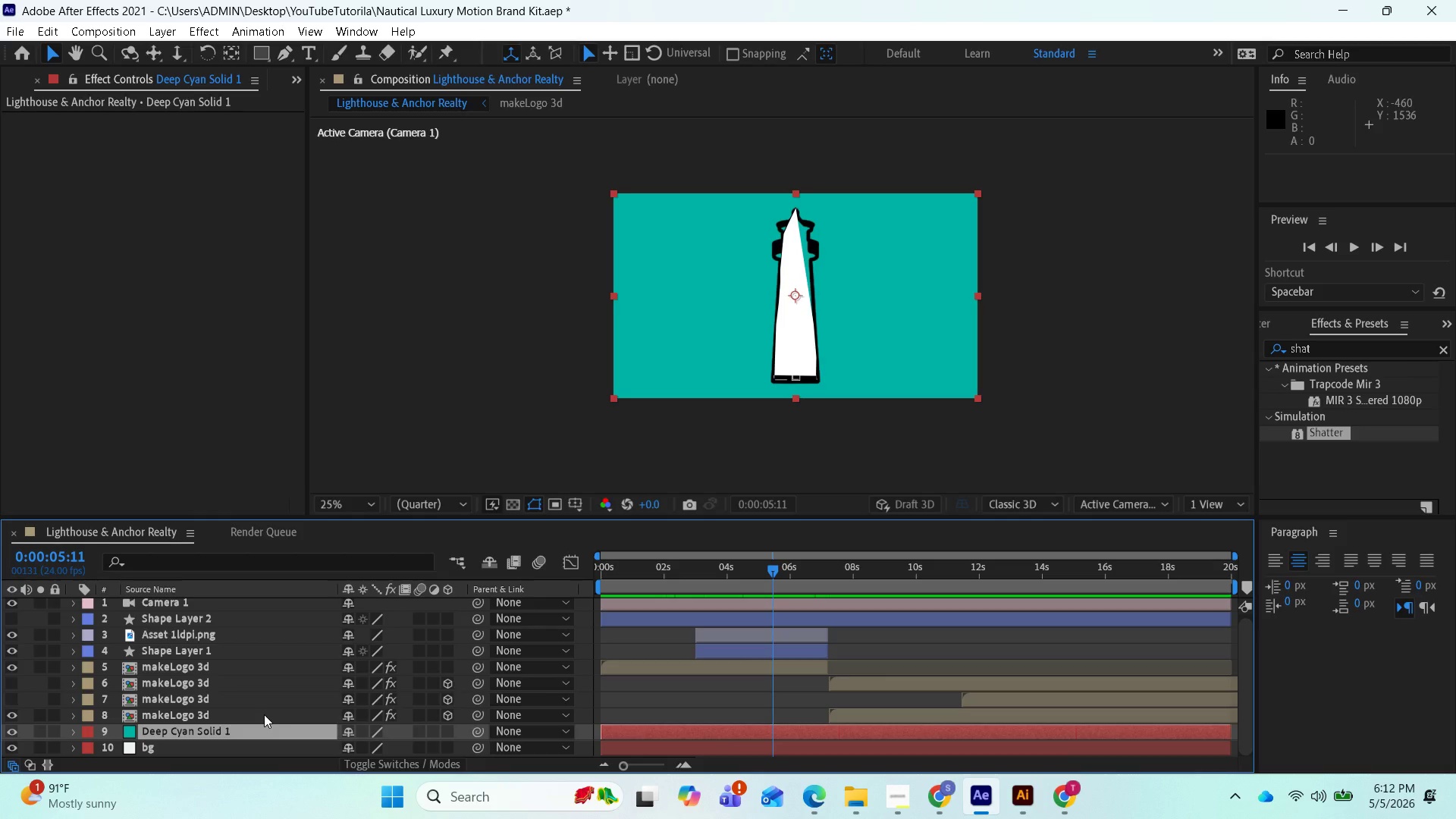 
wait(5.11)
 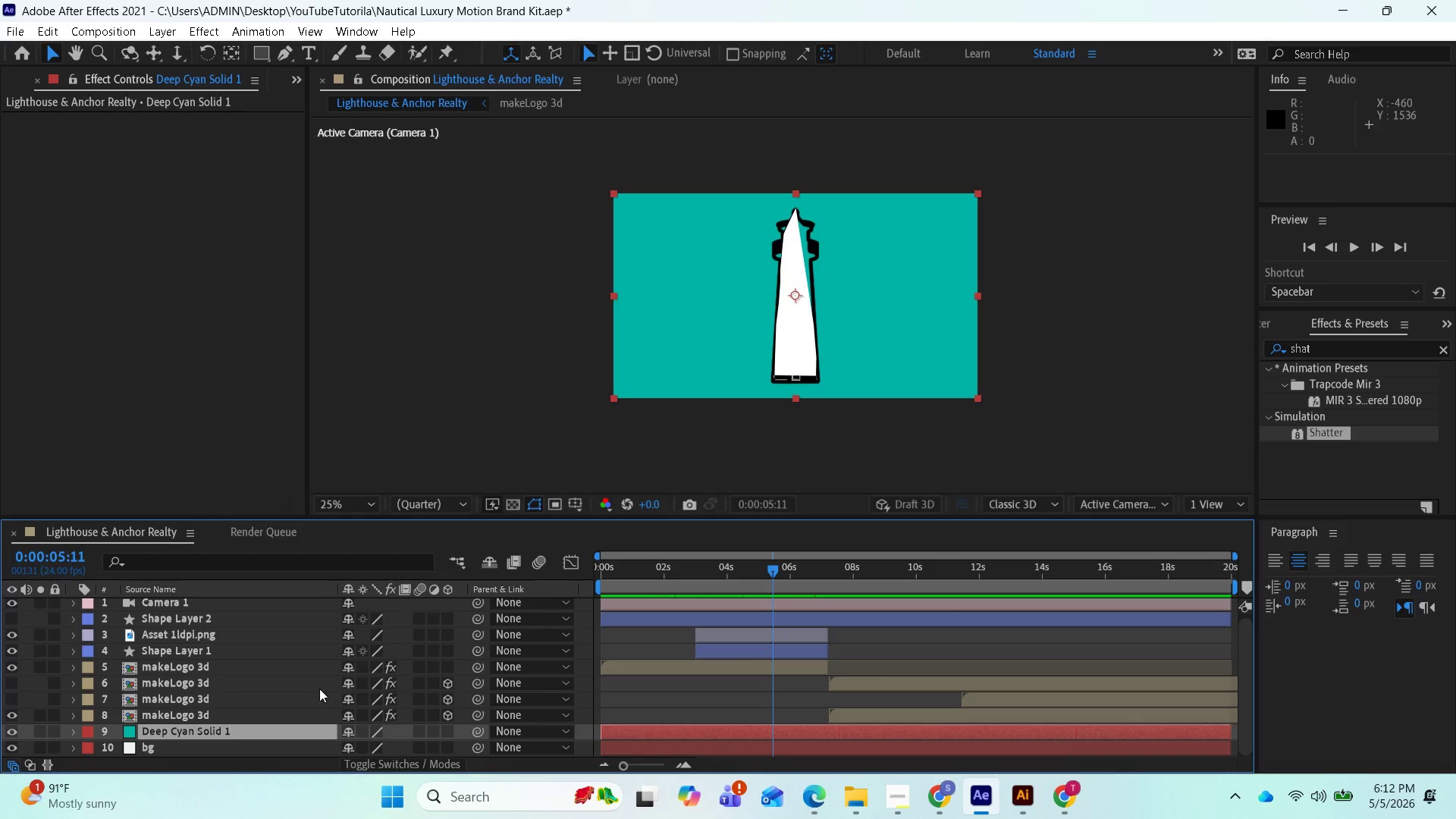 
scroll: coordinate [148, 748], scroll_direction: down, amount: 1.0
 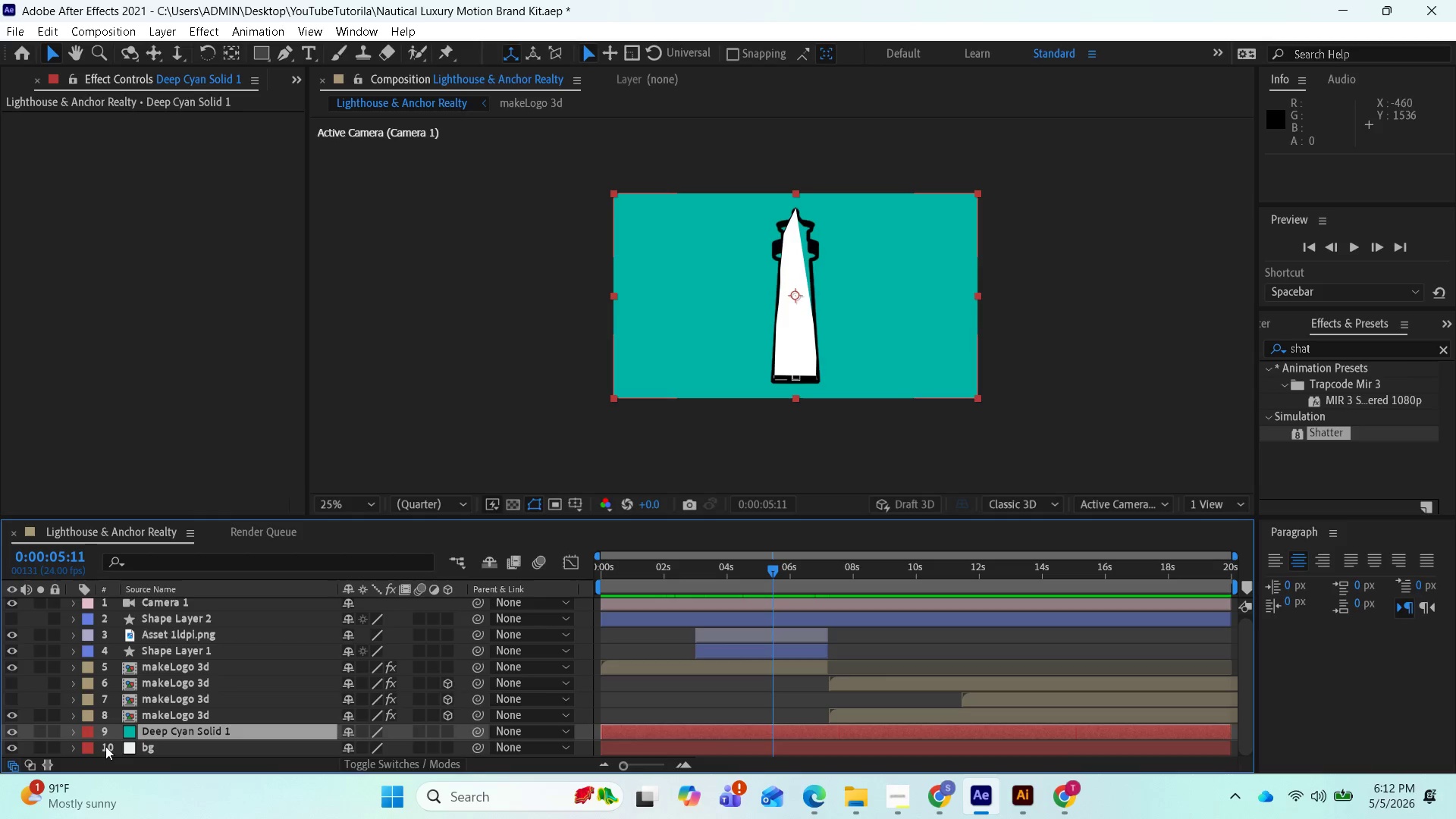 
scroll: coordinate [150, 644], scroll_direction: up, amount: 4.0
 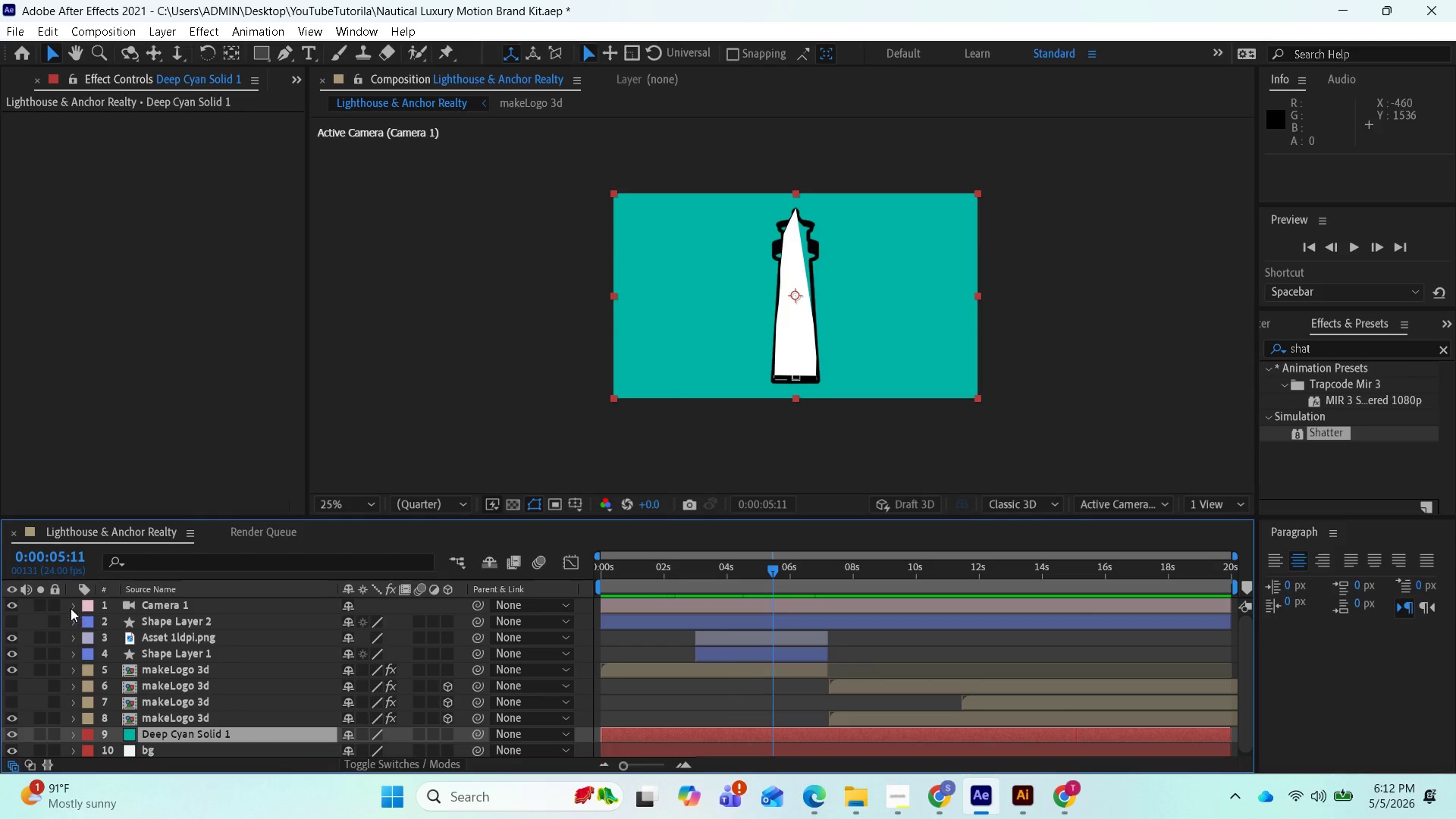 
right_click([69, 605])
 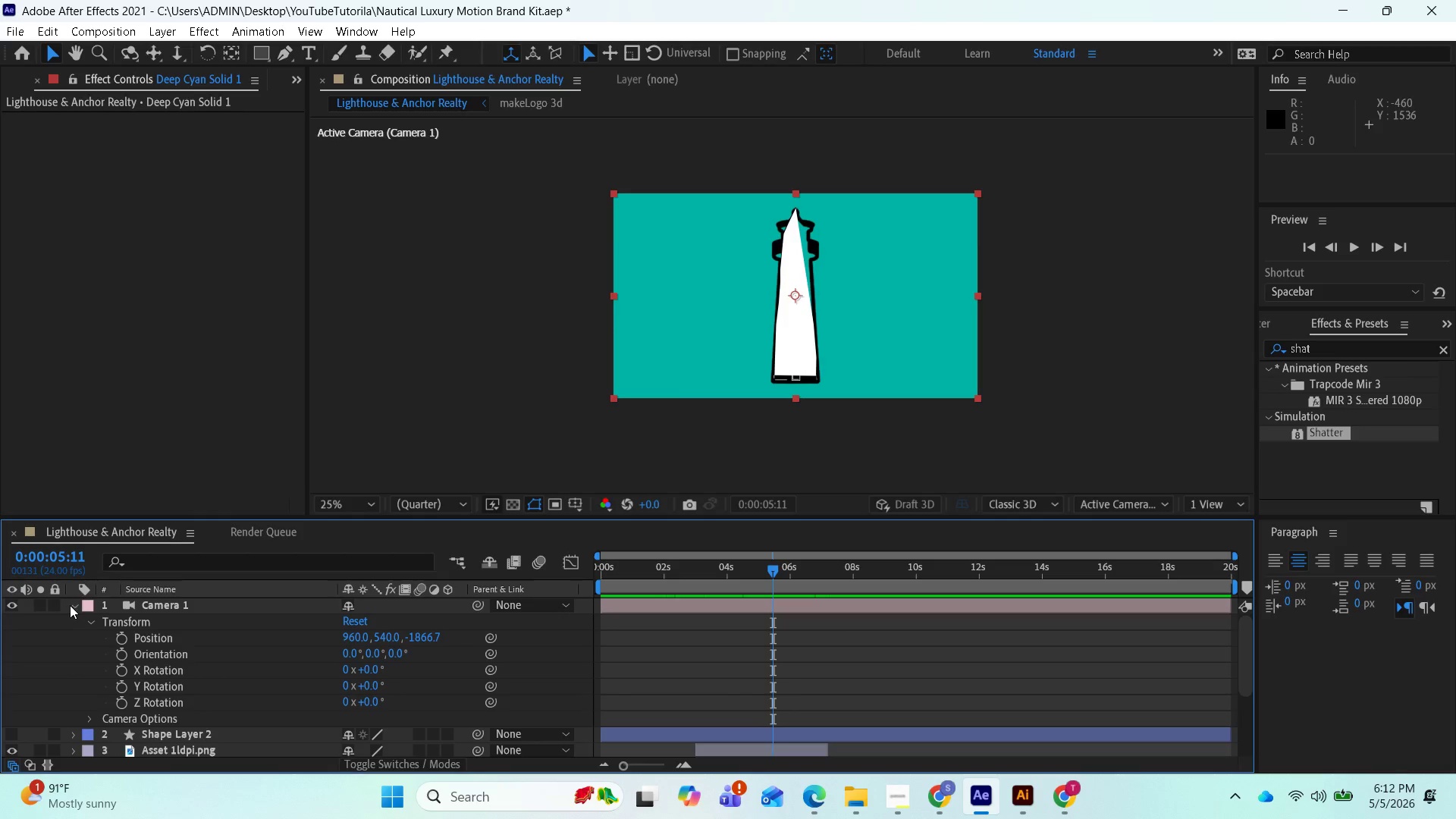 
left_click([72, 604])
 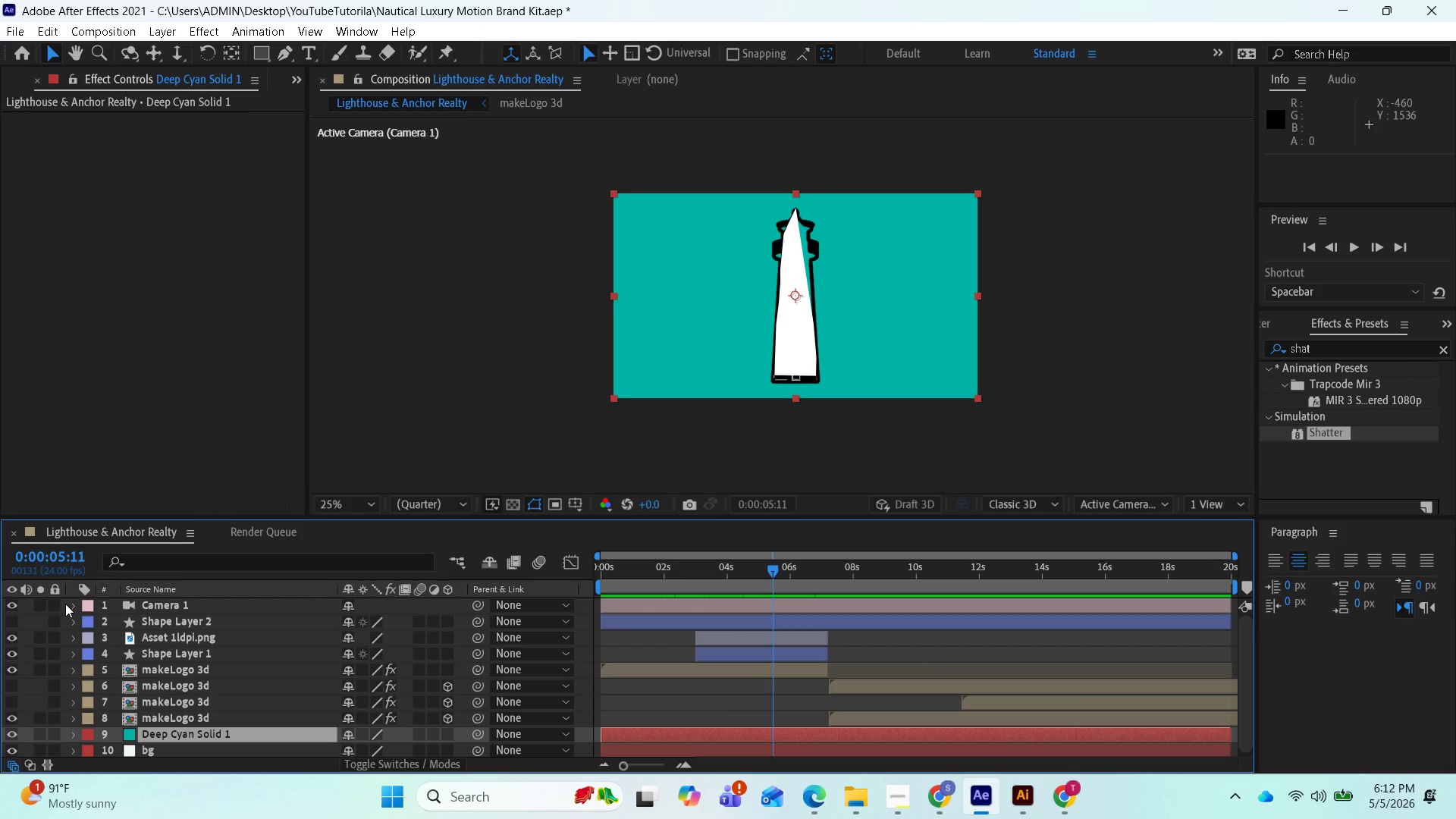 
right_click([65, 604])
 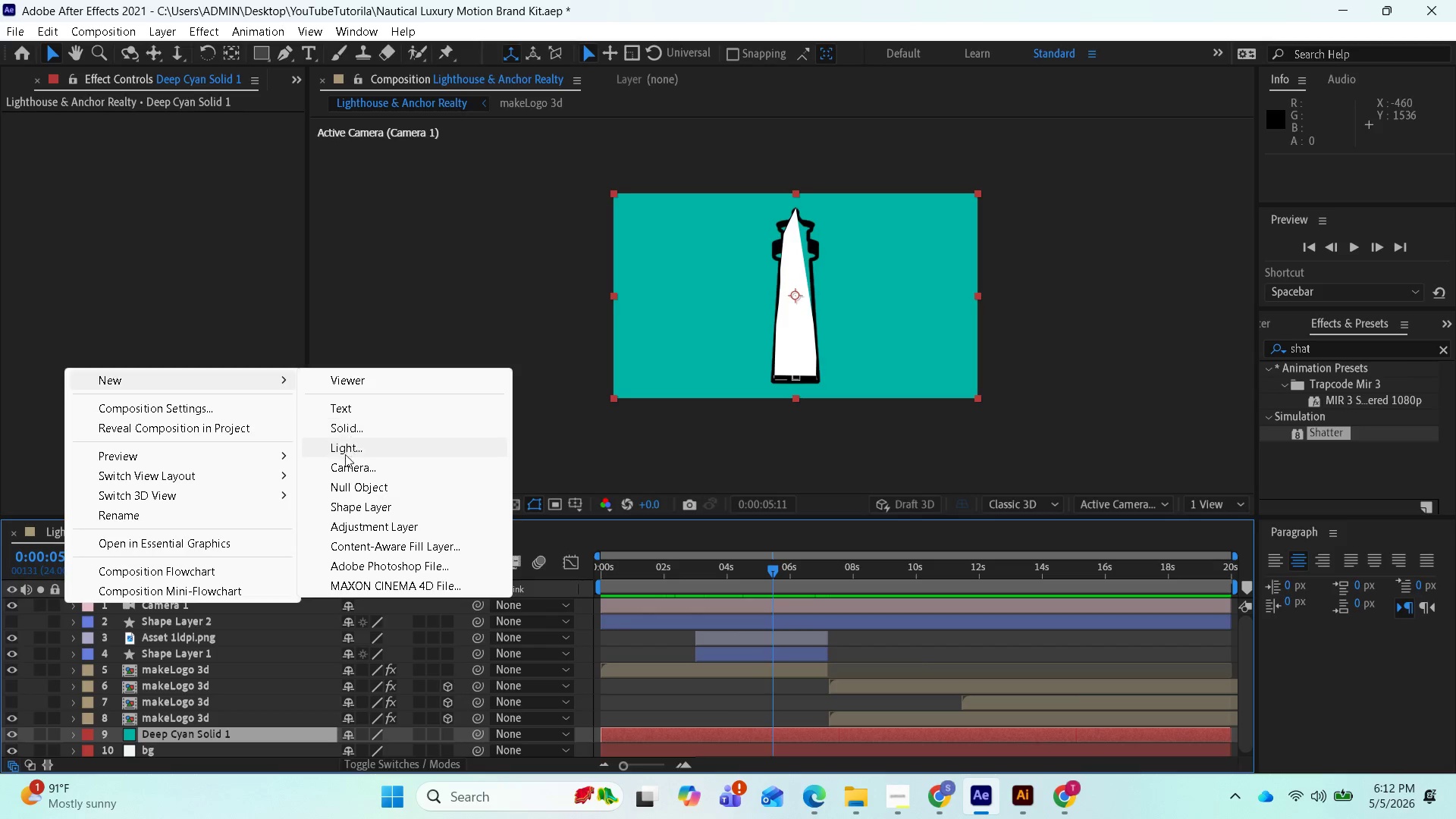 
left_click([347, 509])
 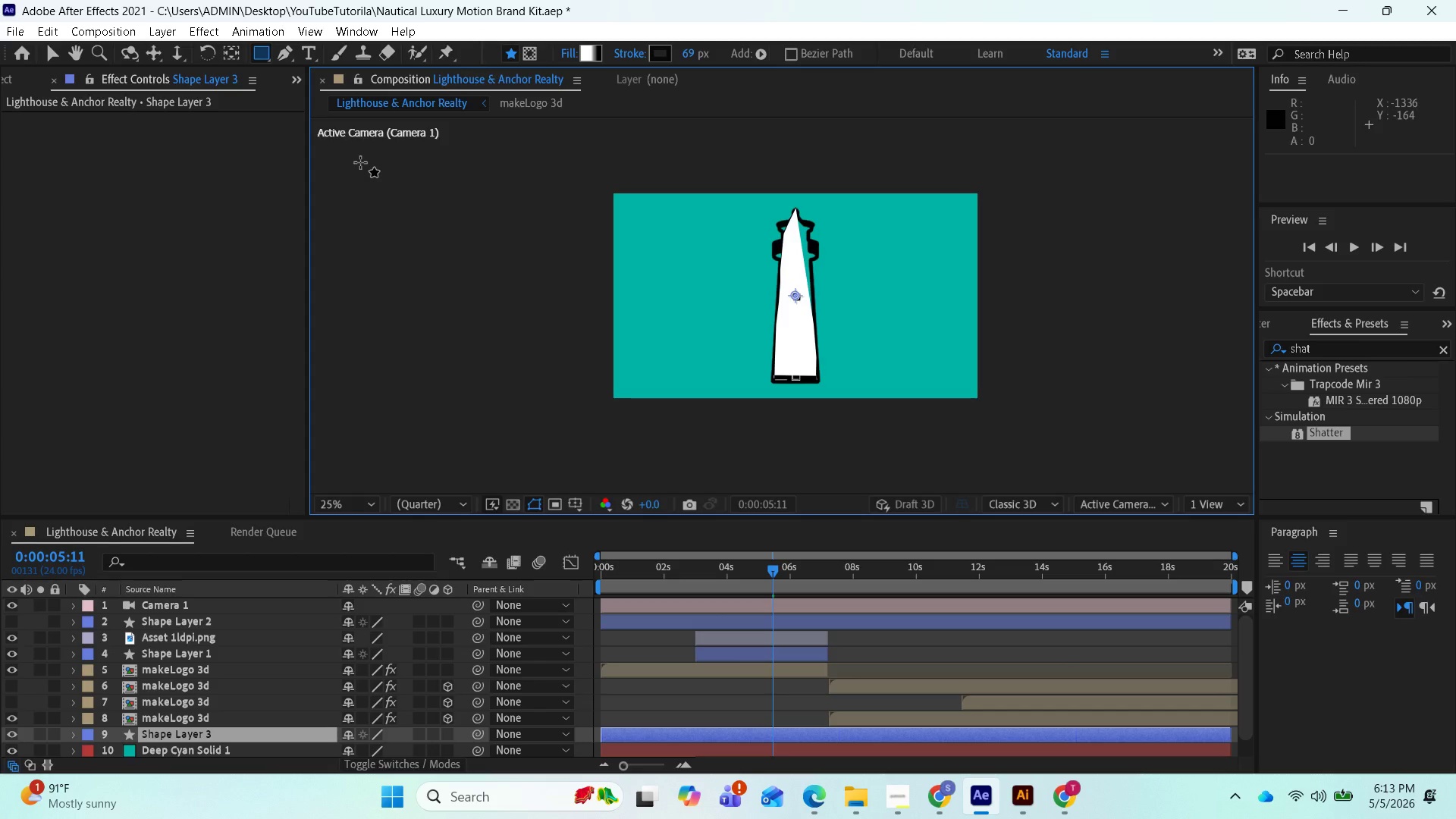 
wait(21.38)
 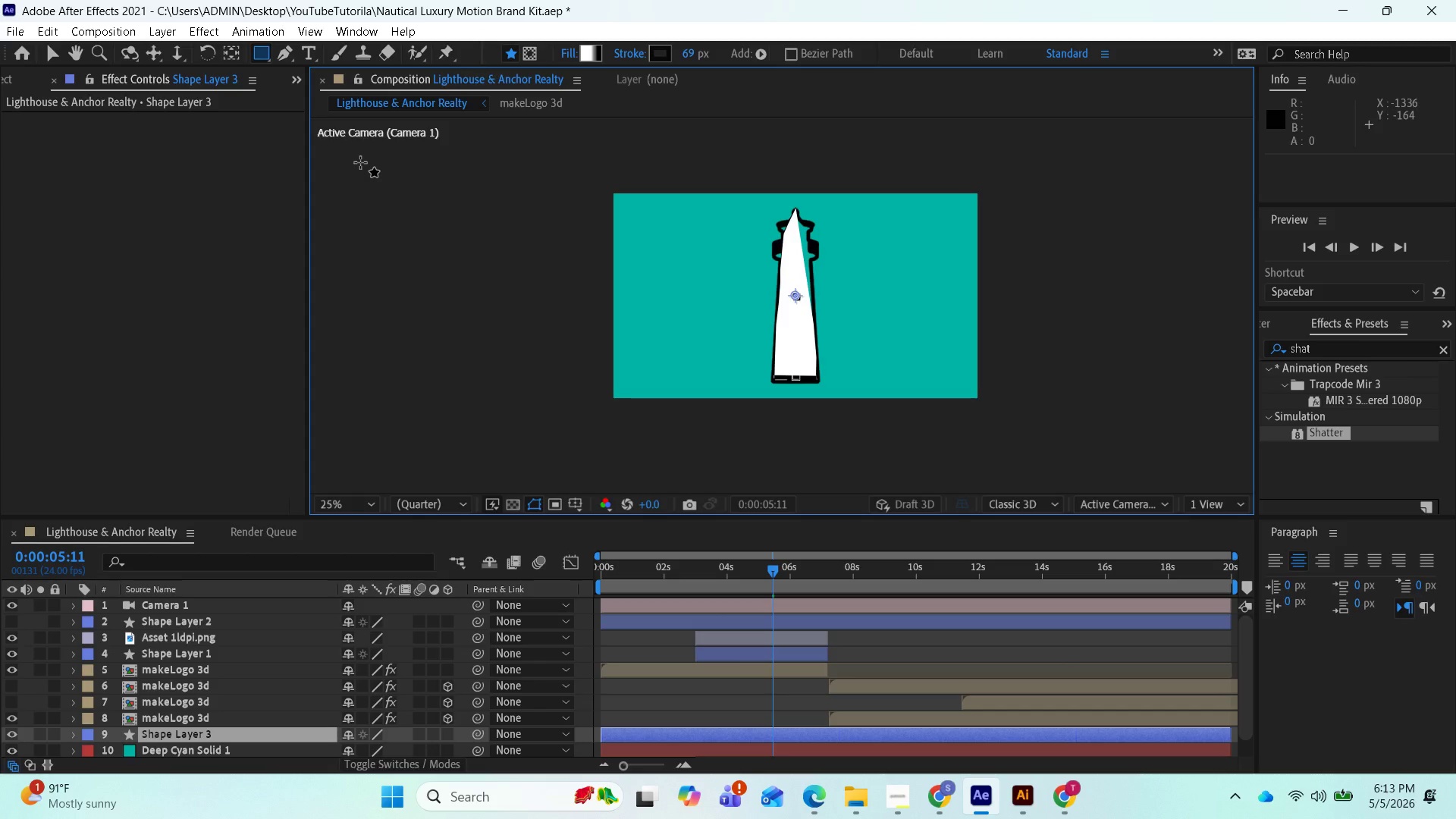 
left_click_drag(start_coordinate=[740, 195], to_coordinate=[847, 402])
 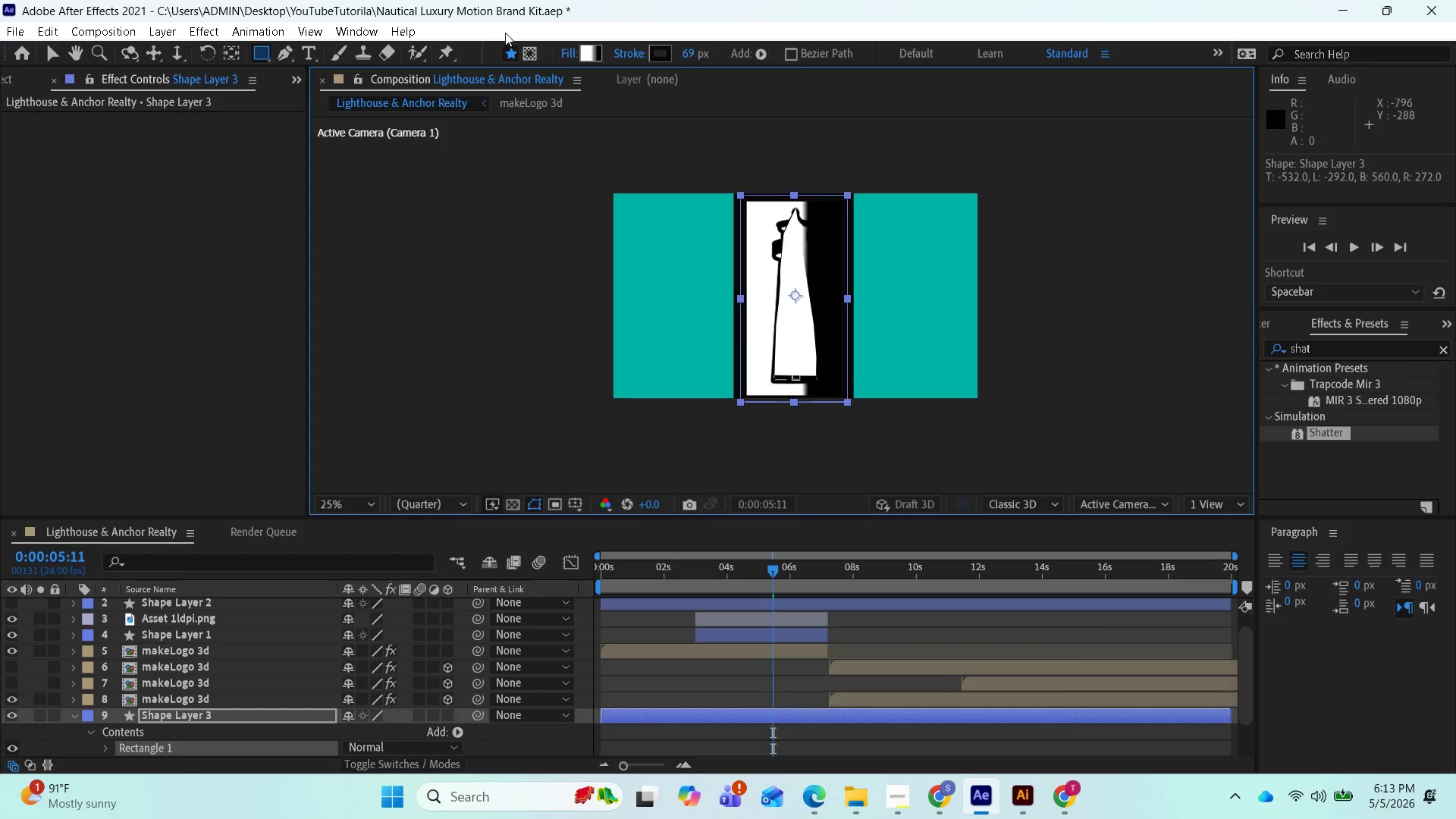 
left_click([512, 55])
 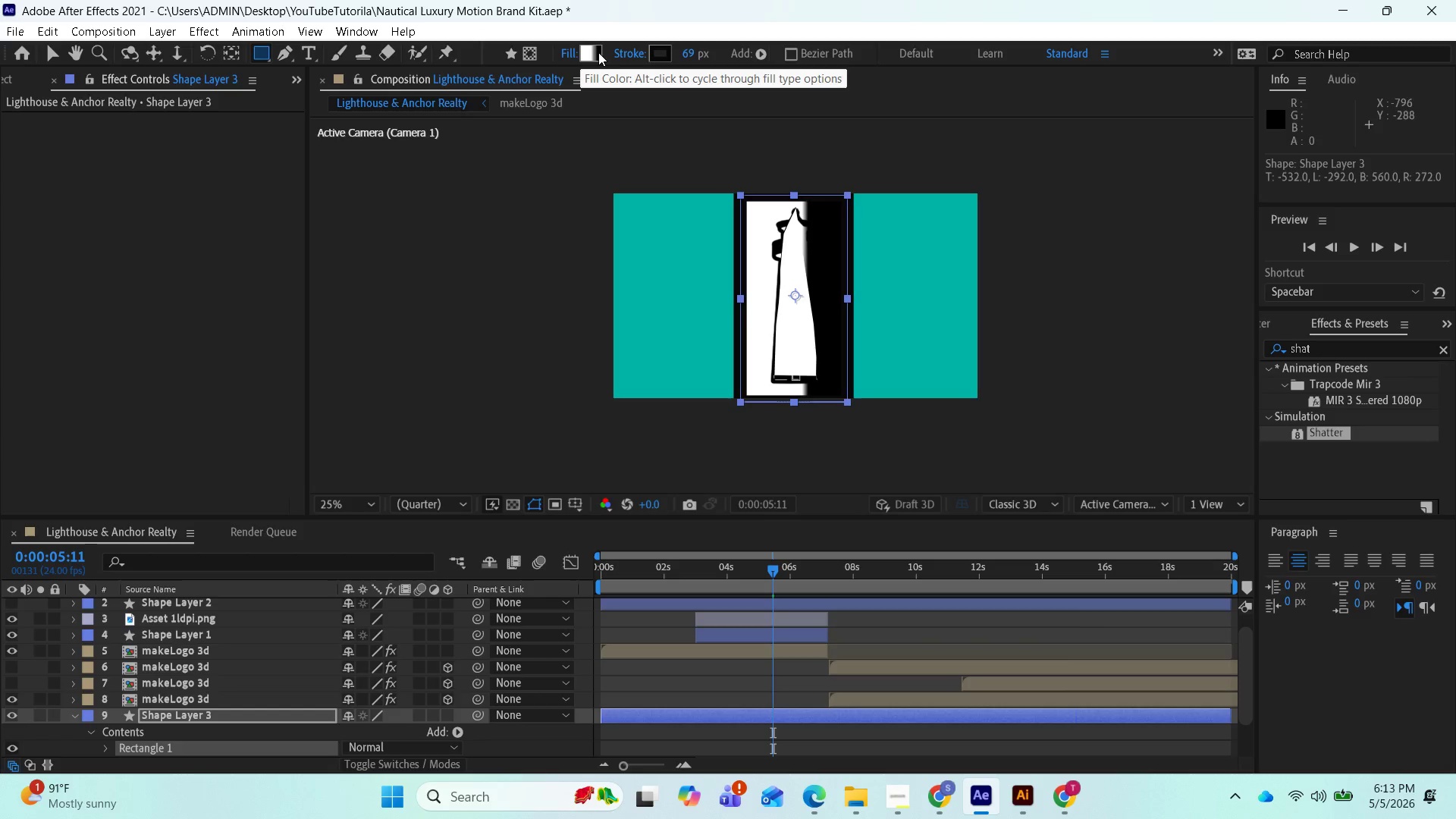 
left_click([575, 49])
 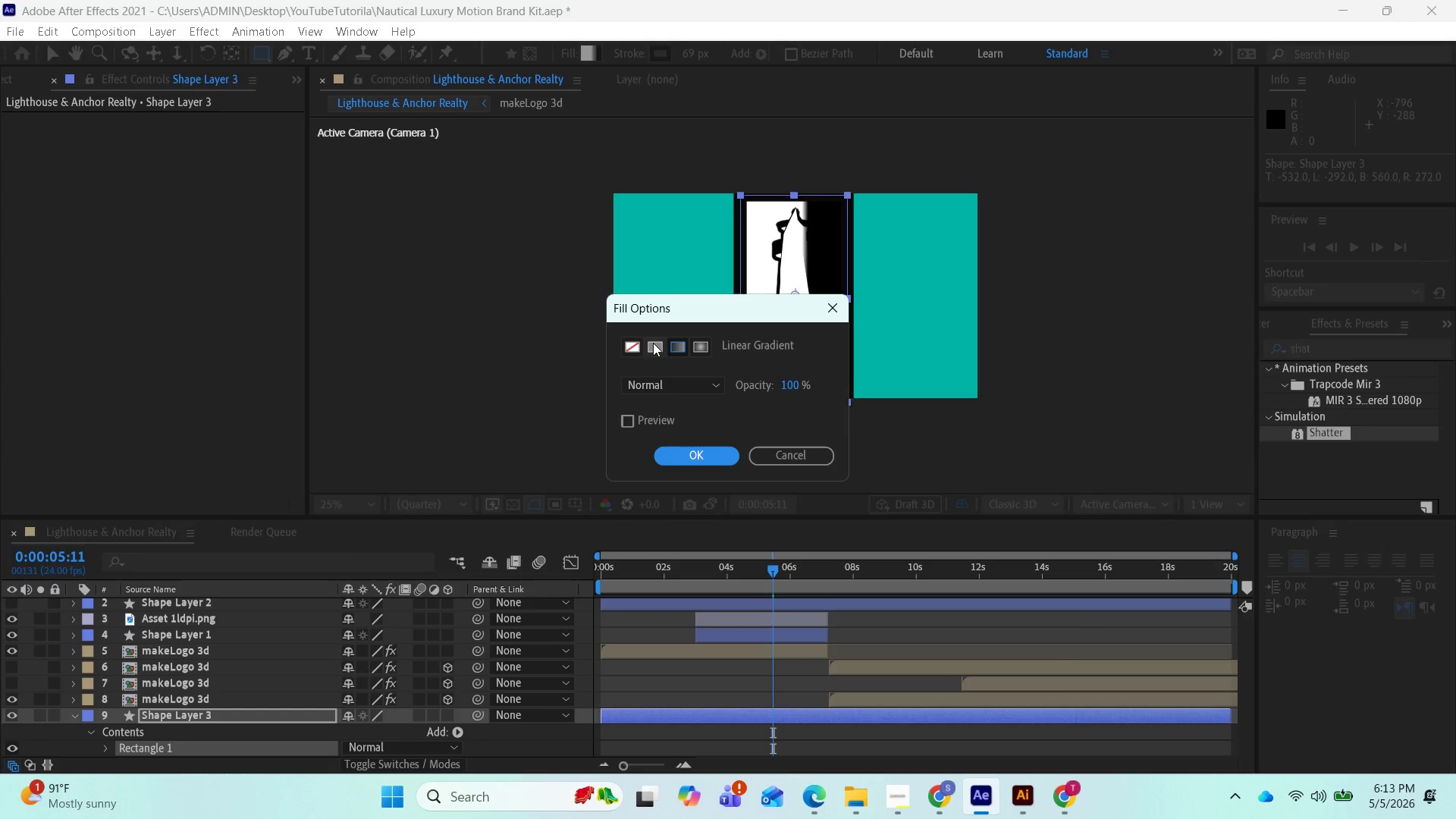 
left_click([635, 346])
 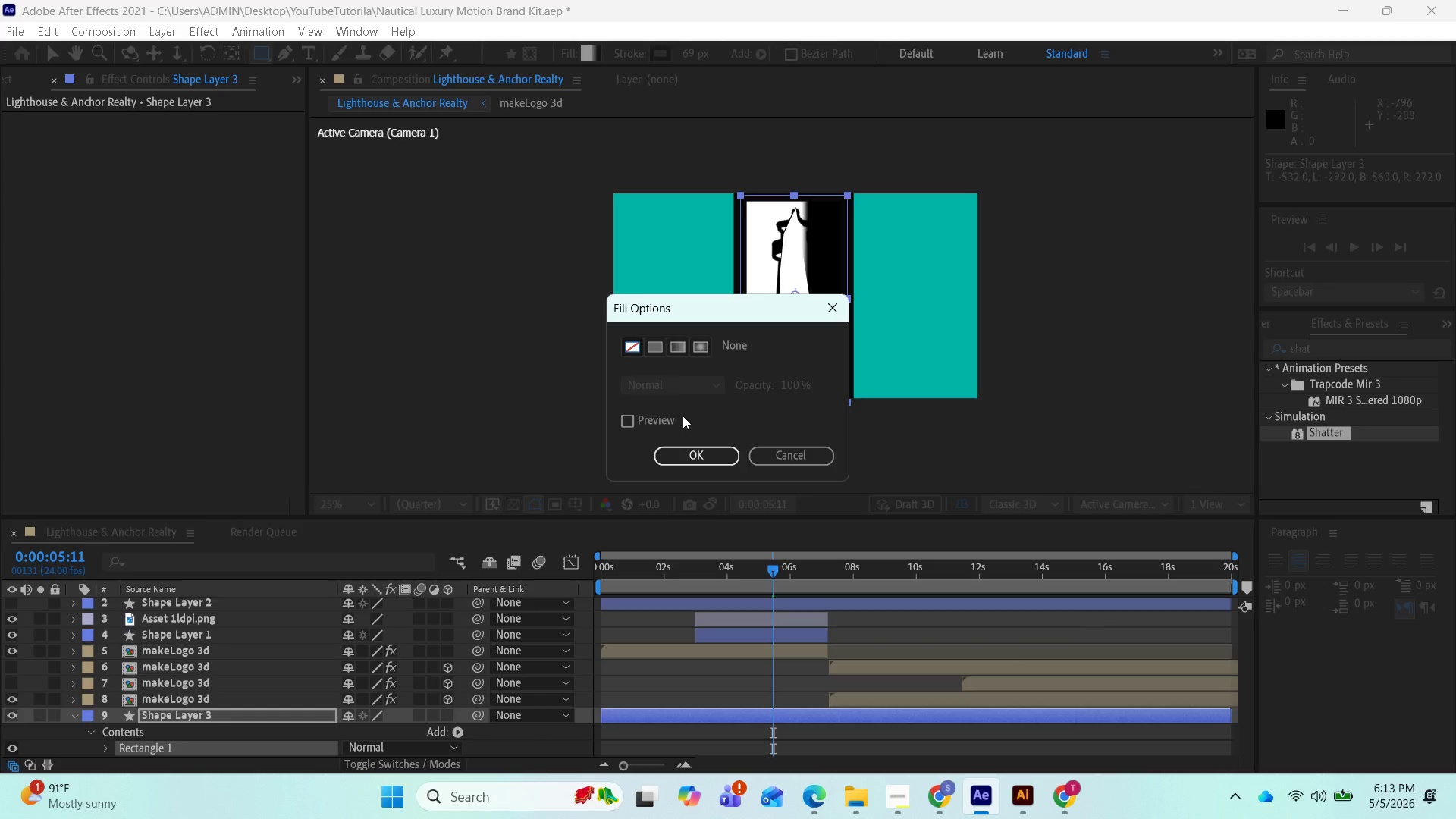 
left_click([654, 347])
 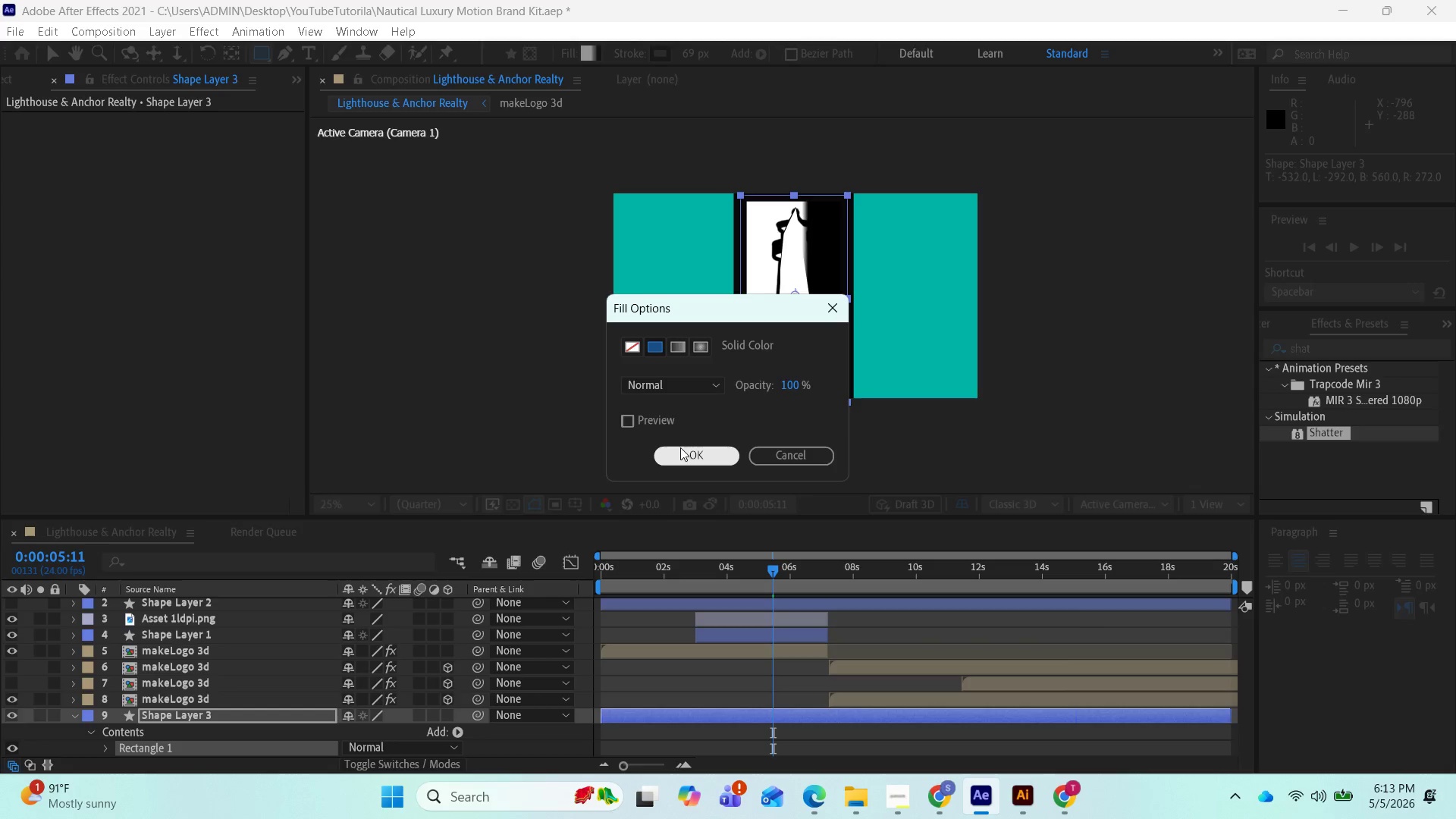 
left_click([682, 451])
 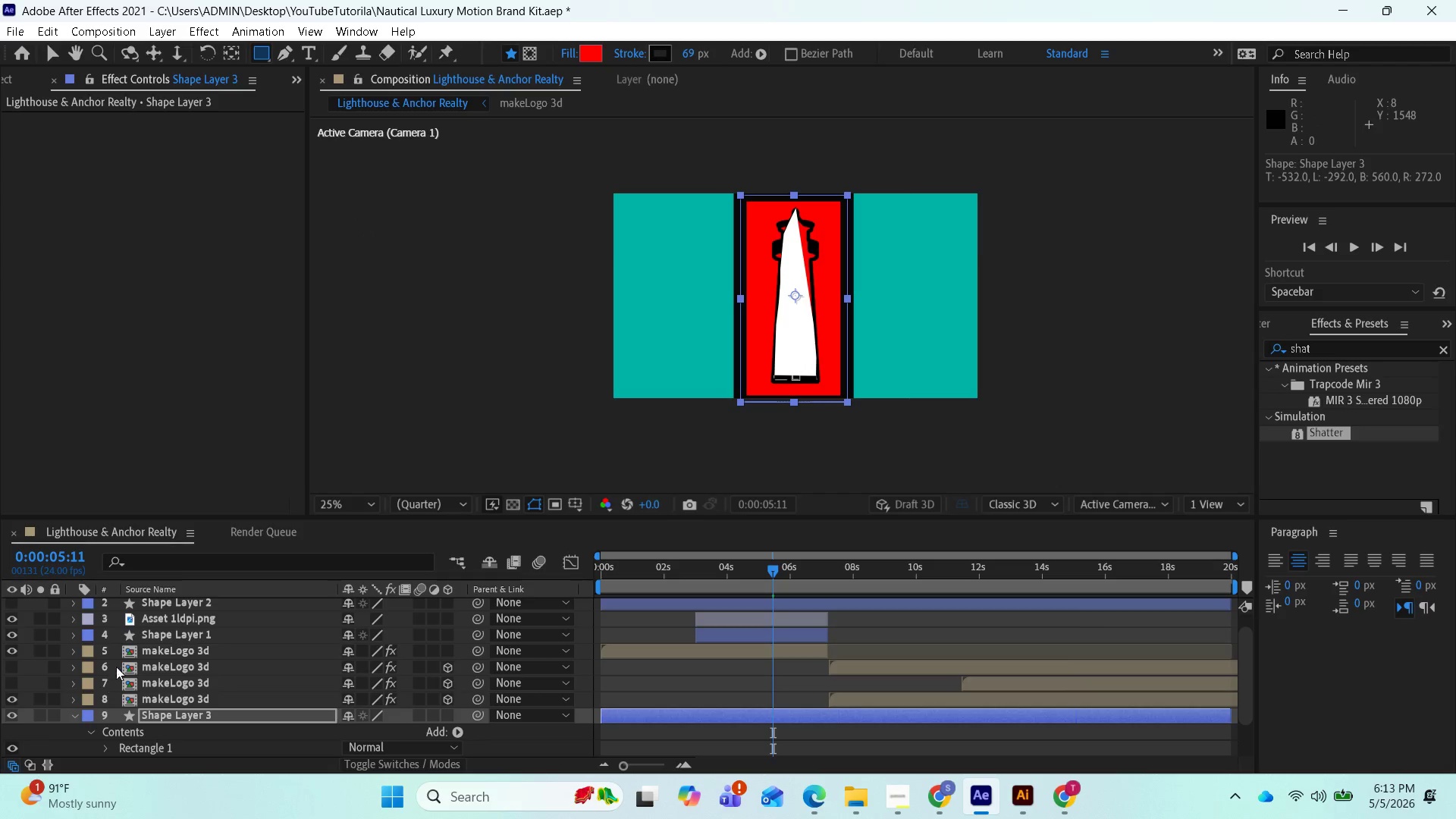 
wait(6.97)
 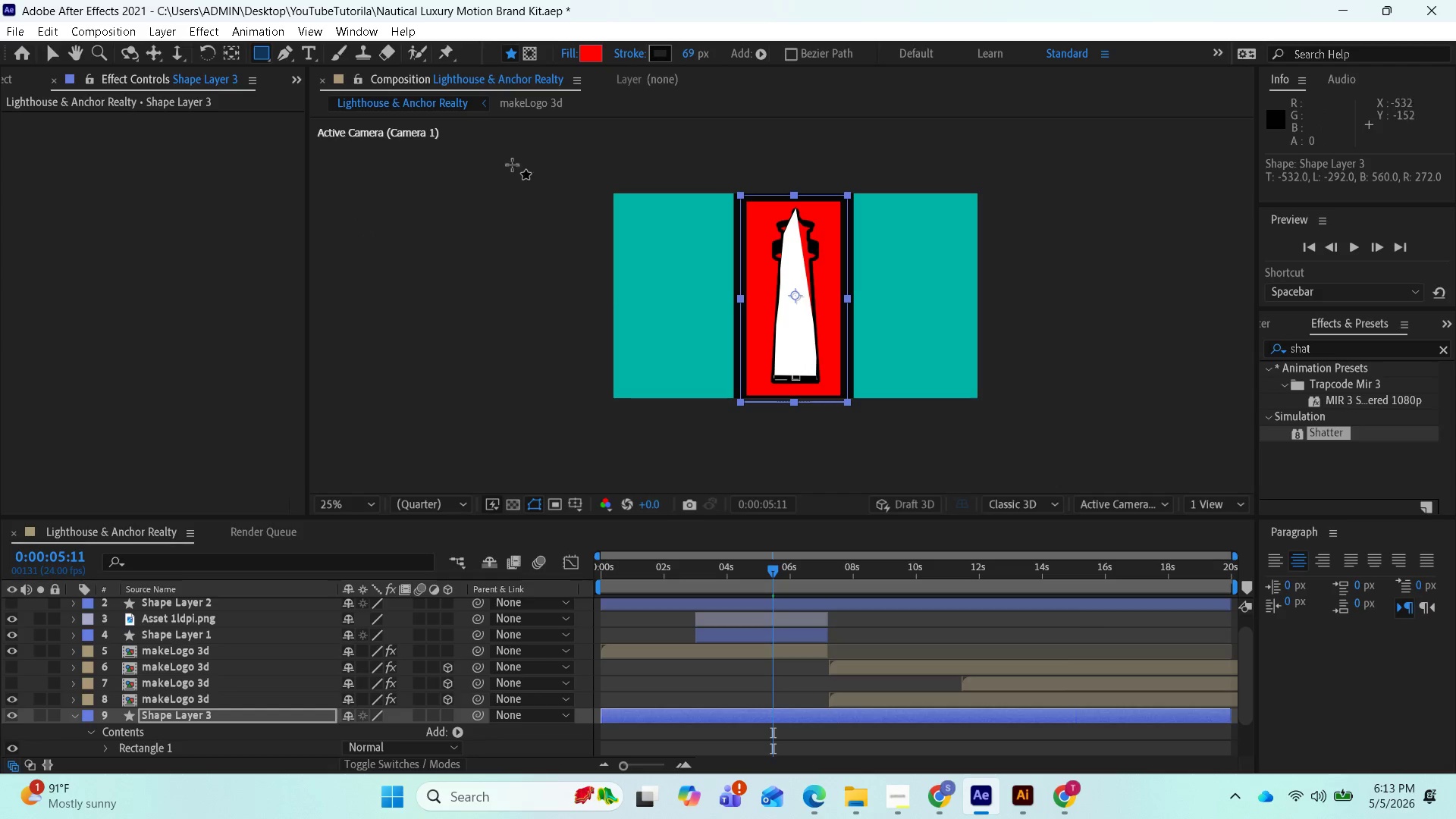 
scroll: coordinate [197, 683], scroll_direction: up, amount: 1.0
 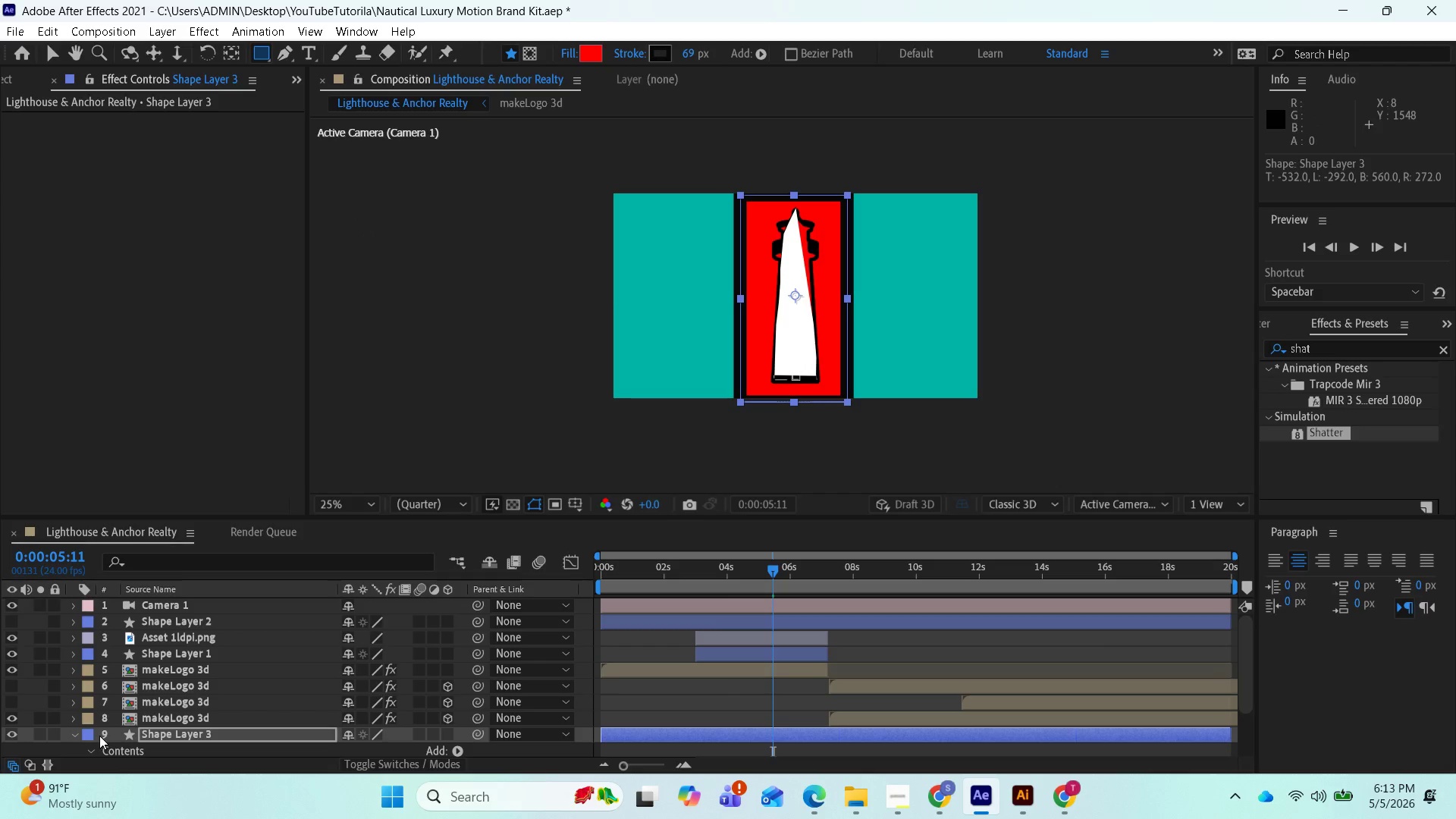 
left_click_drag(start_coordinate=[99, 736], to_coordinate=[105, 670])
 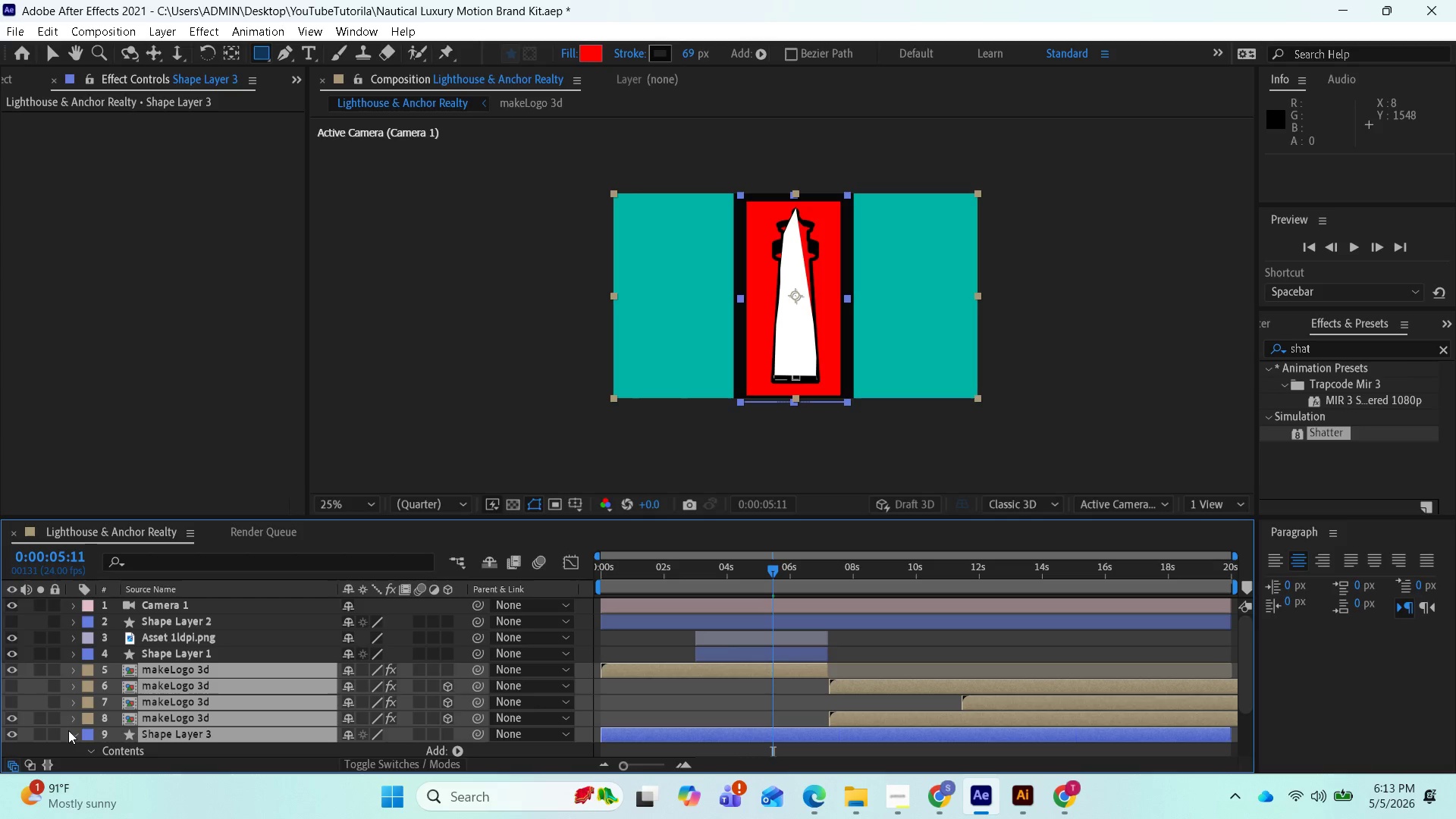 
left_click_drag(start_coordinate=[68, 730], to_coordinate=[68, 716])
 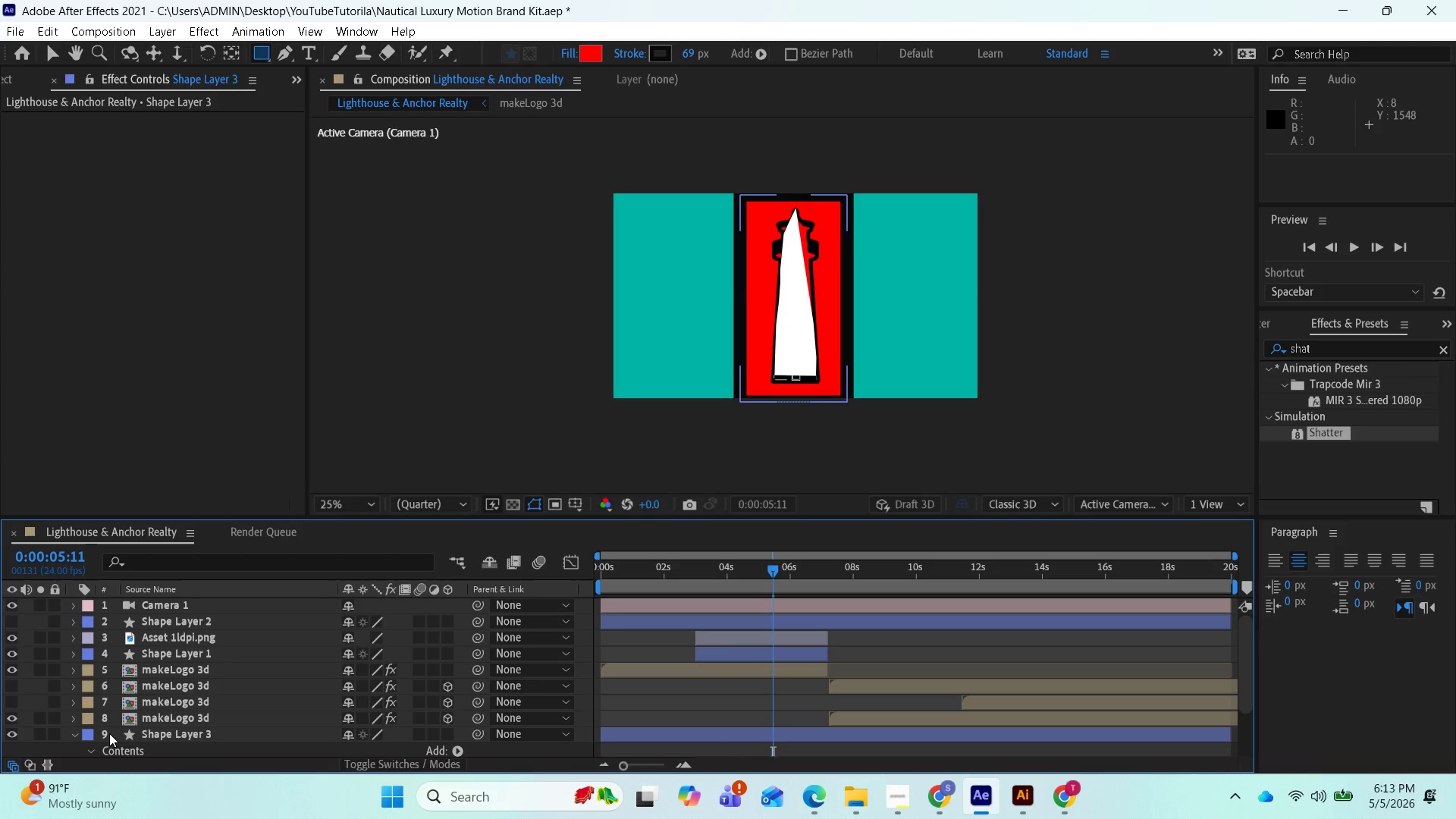 
left_click_drag(start_coordinate=[111, 734], to_coordinate=[115, 710])
 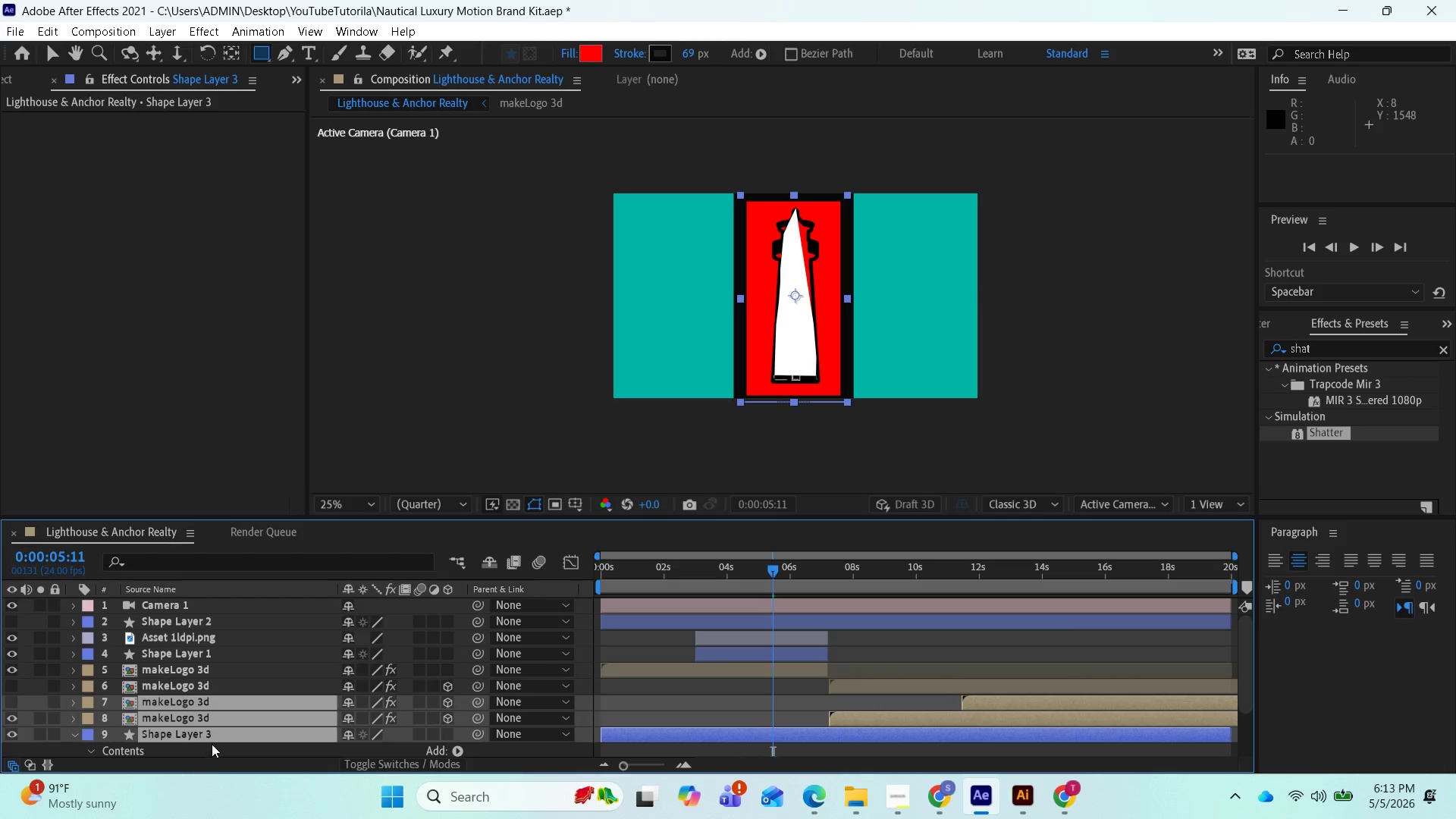 
left_click([213, 742])
 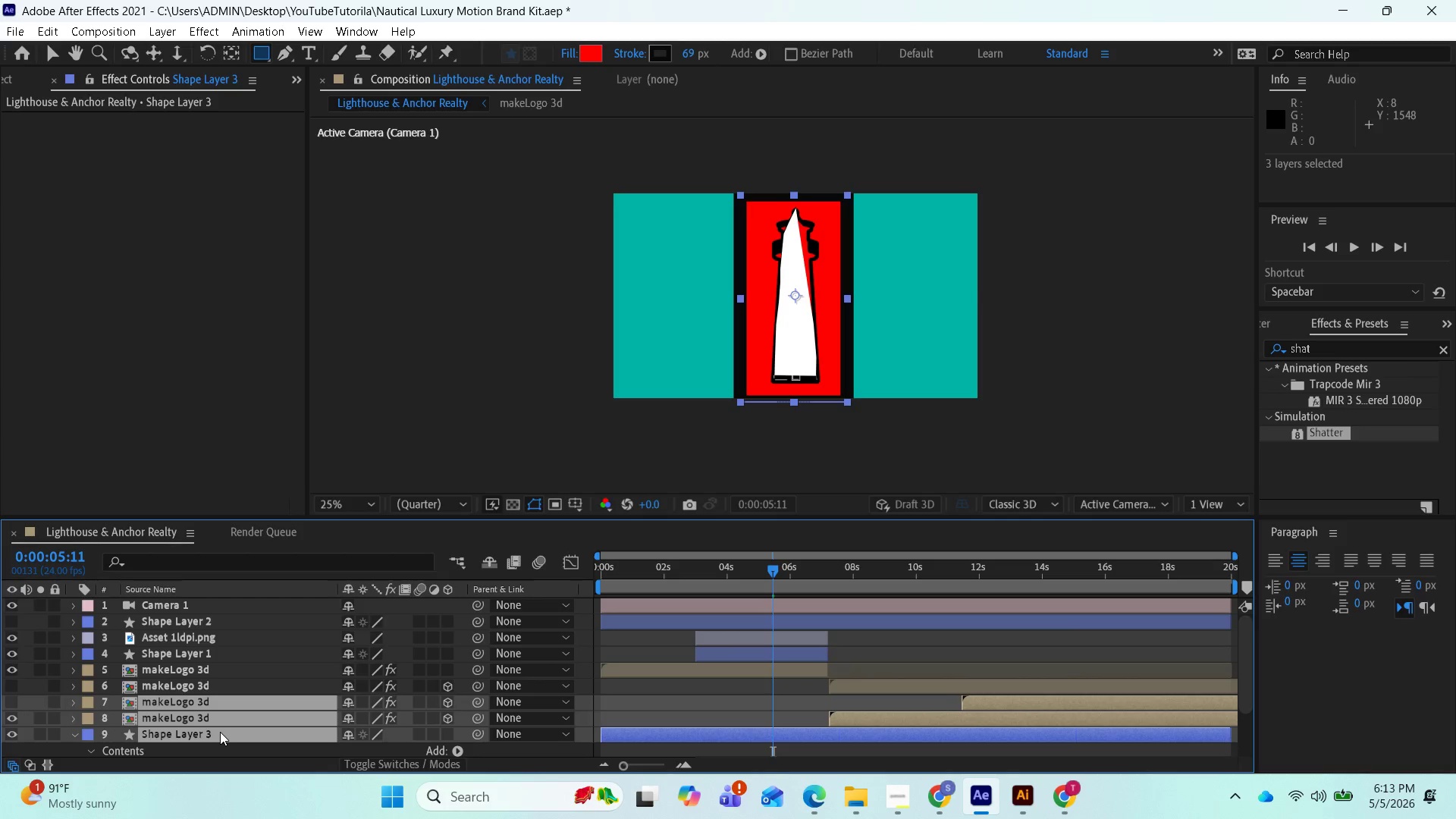 
scroll: coordinate [124, 722], scroll_direction: down, amount: 3.0
 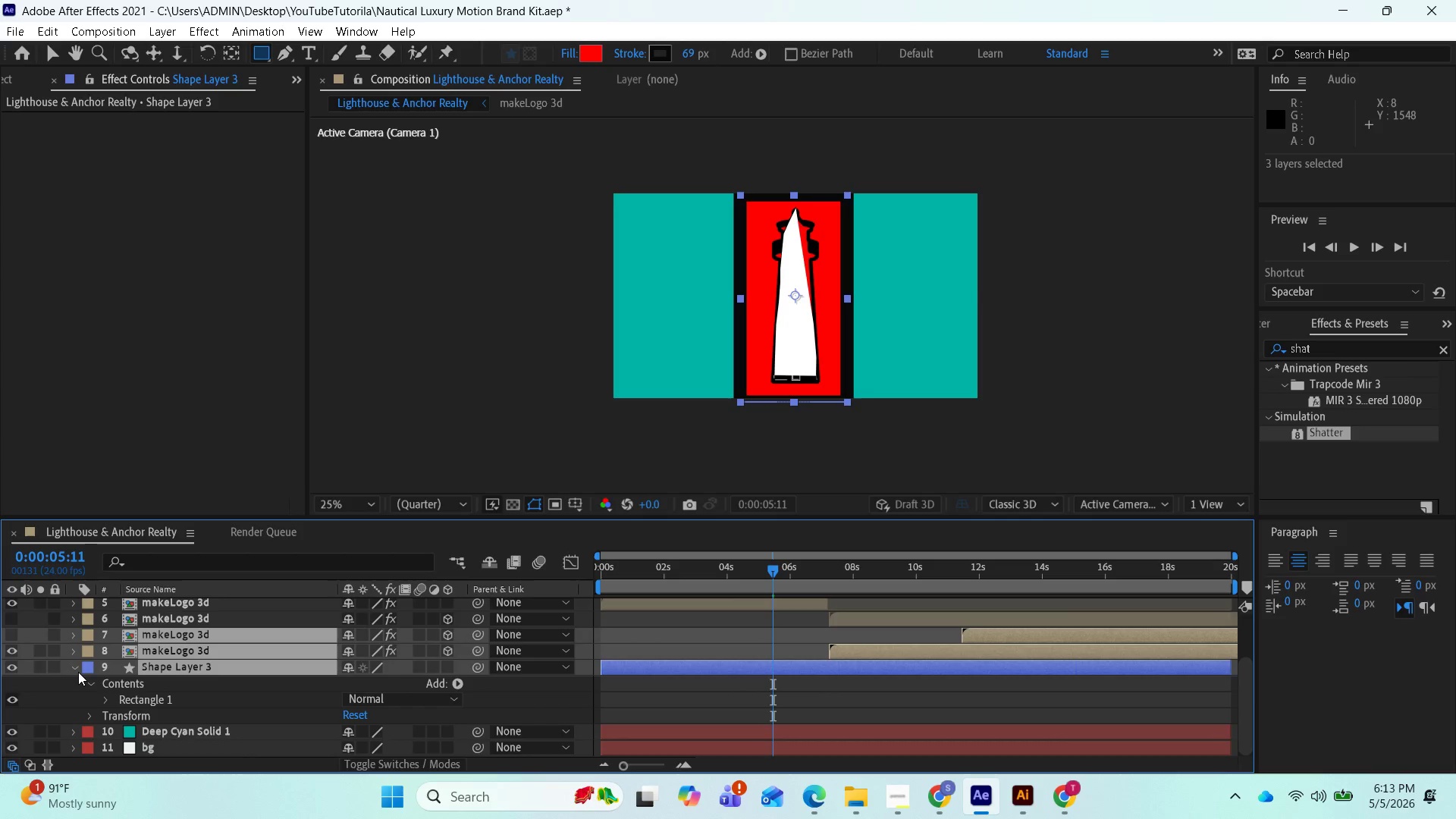 
left_click([78, 671])
 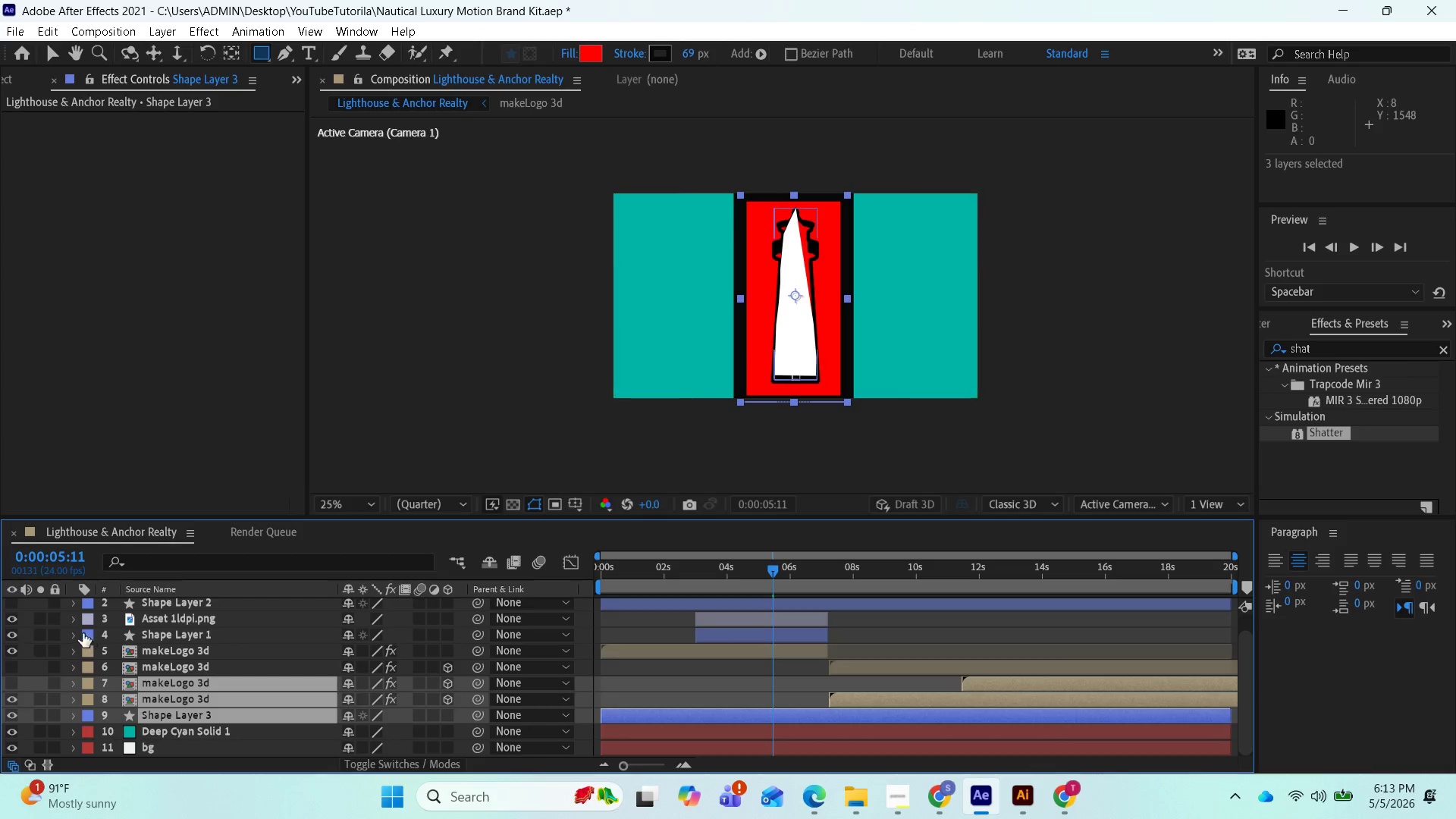 
scroll: coordinate [121, 699], scroll_direction: up, amount: 3.0
 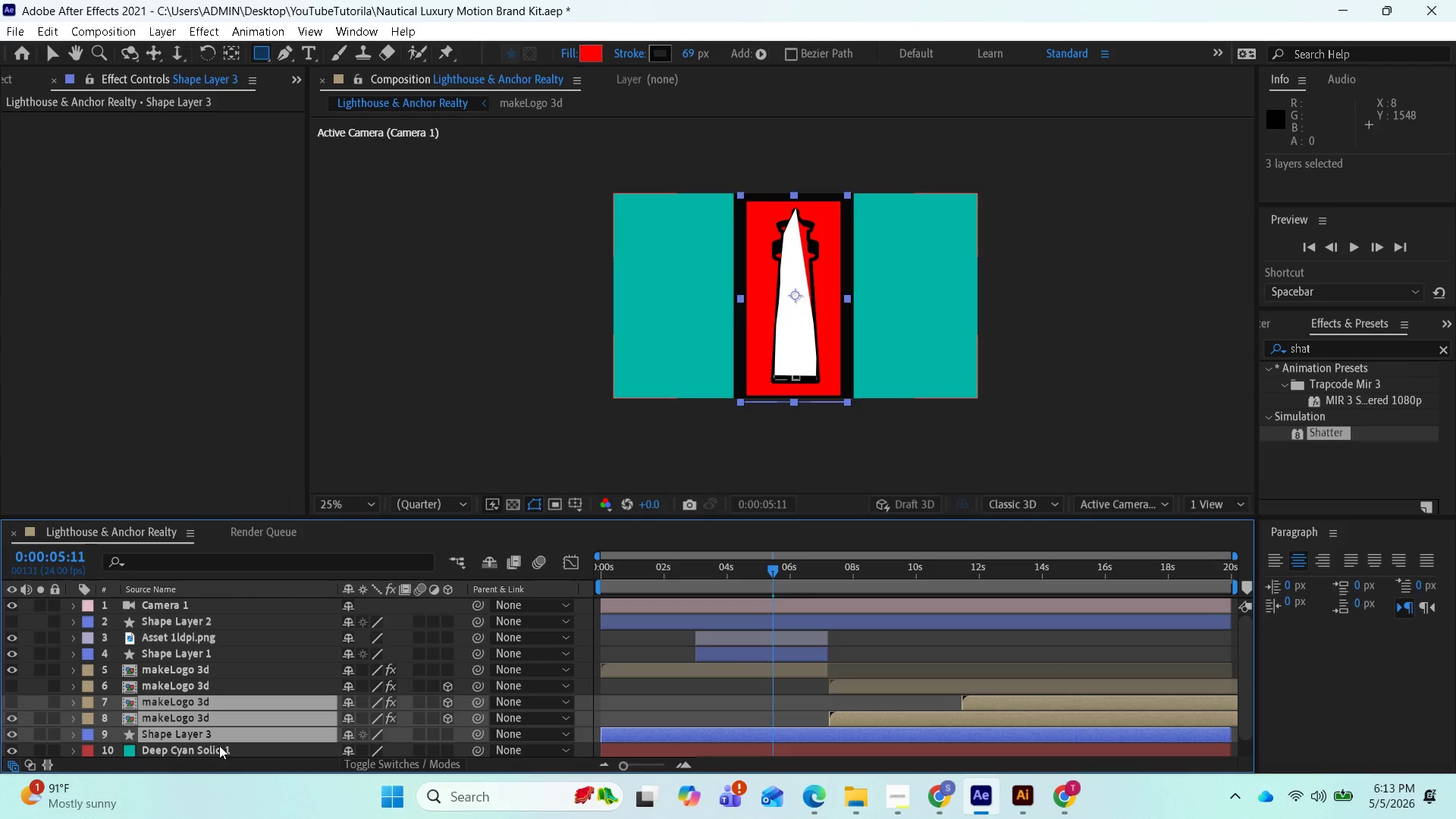 
left_click([188, 736])
 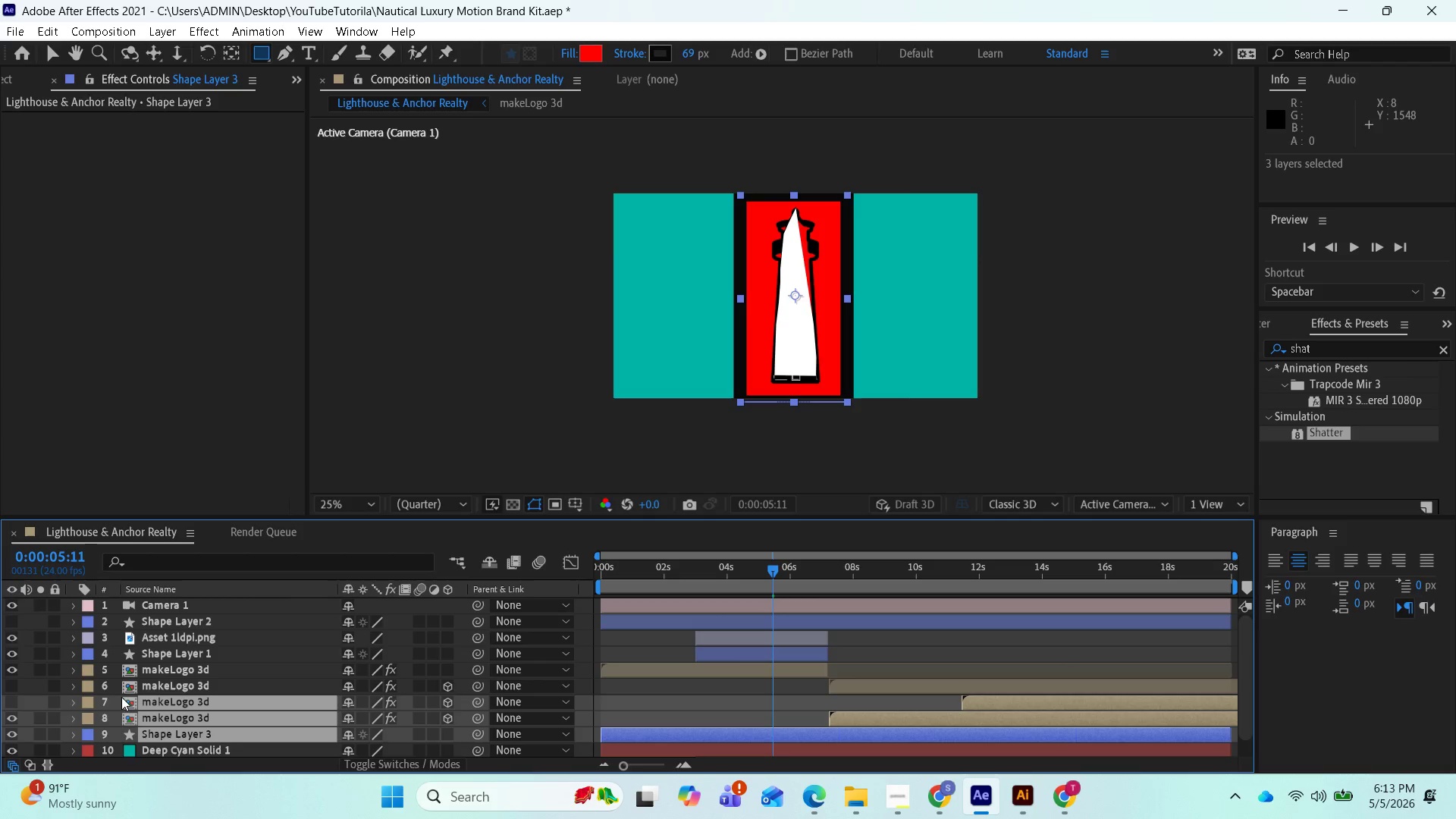 
left_click([107, 673])
 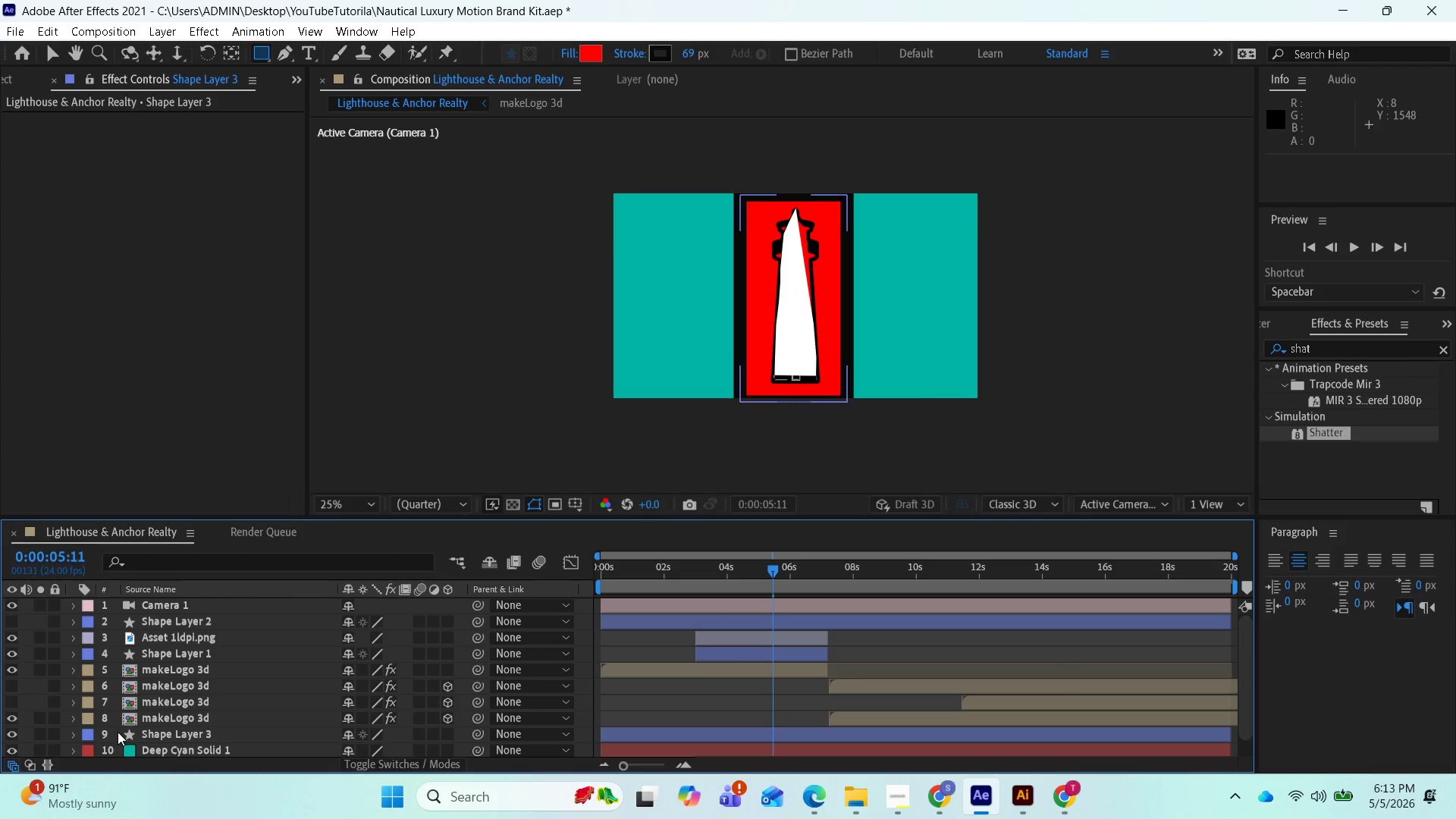 
left_click([118, 732])
 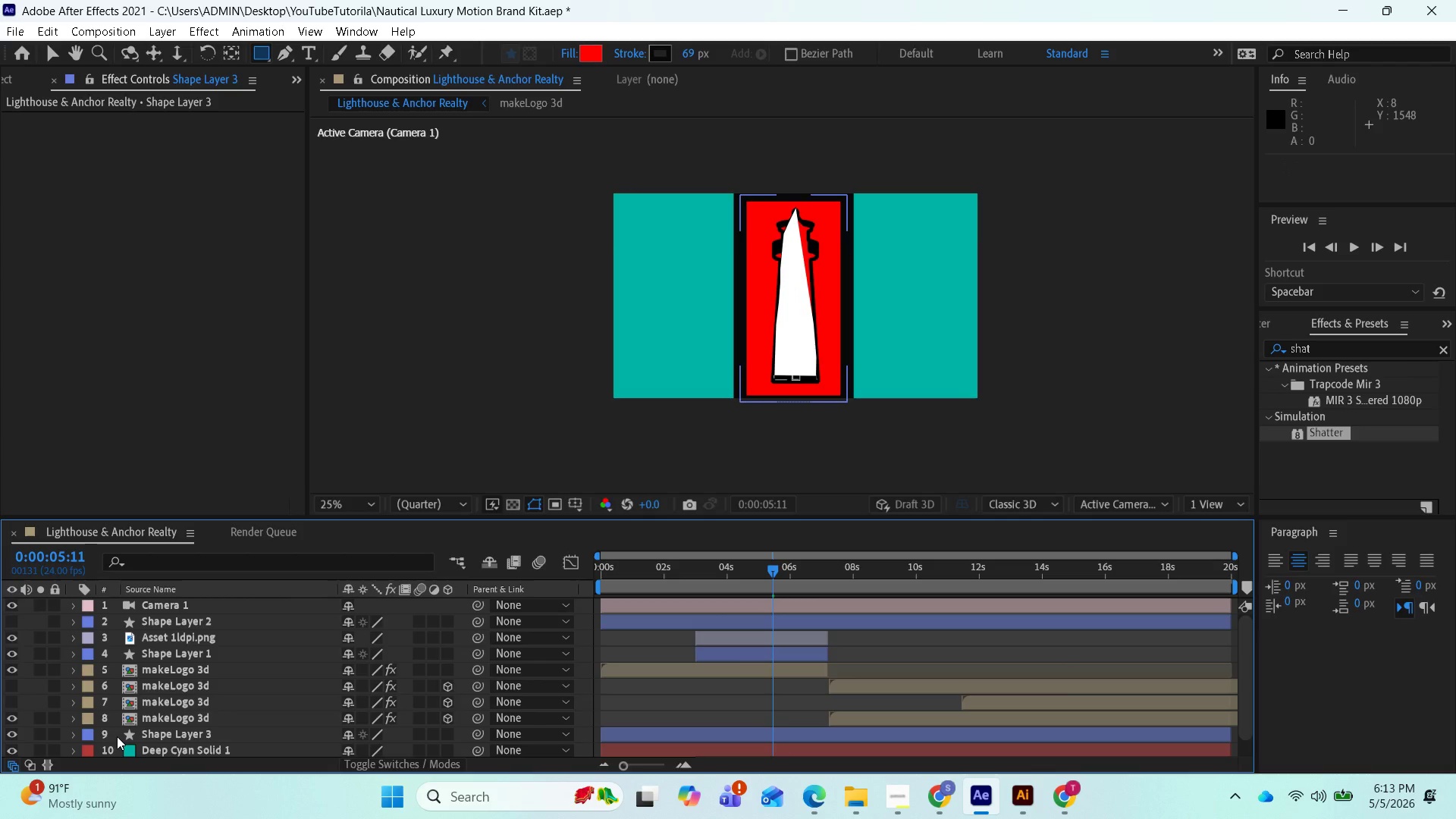 
left_click([117, 736])
 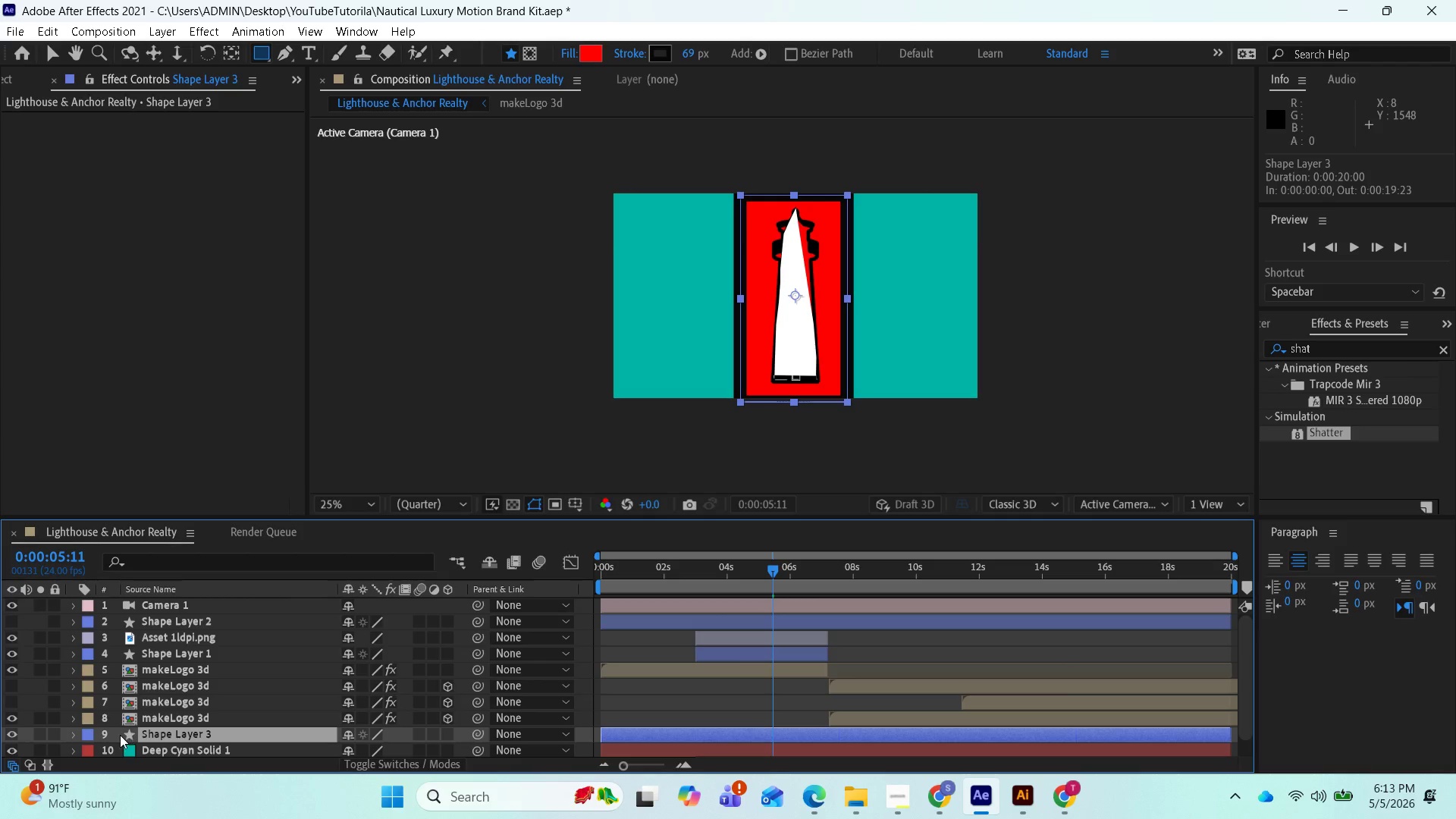 
left_click_drag(start_coordinate=[116, 734], to_coordinate=[111, 744])
 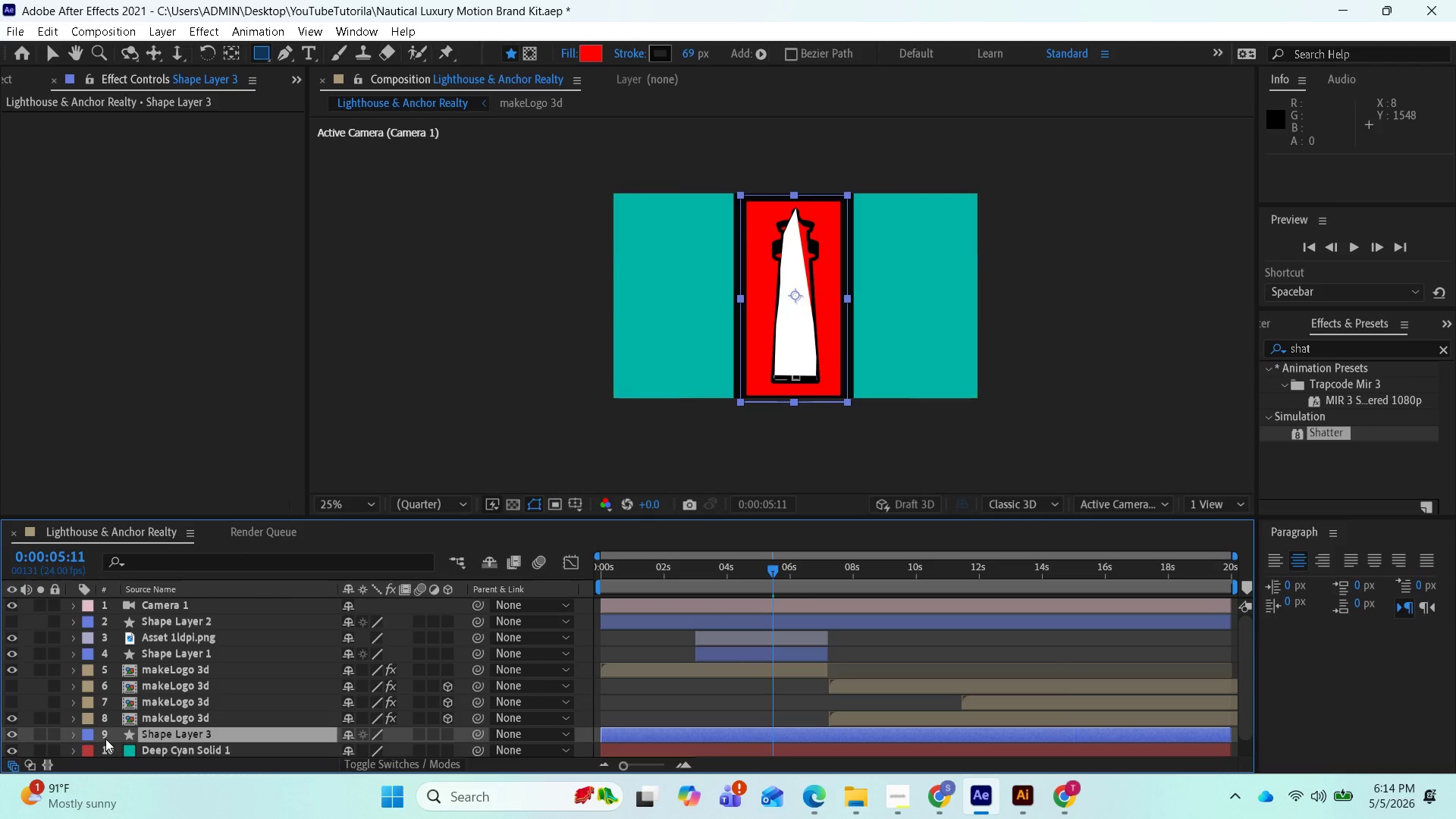 
left_click_drag(start_coordinate=[103, 736], to_coordinate=[94, 729])
 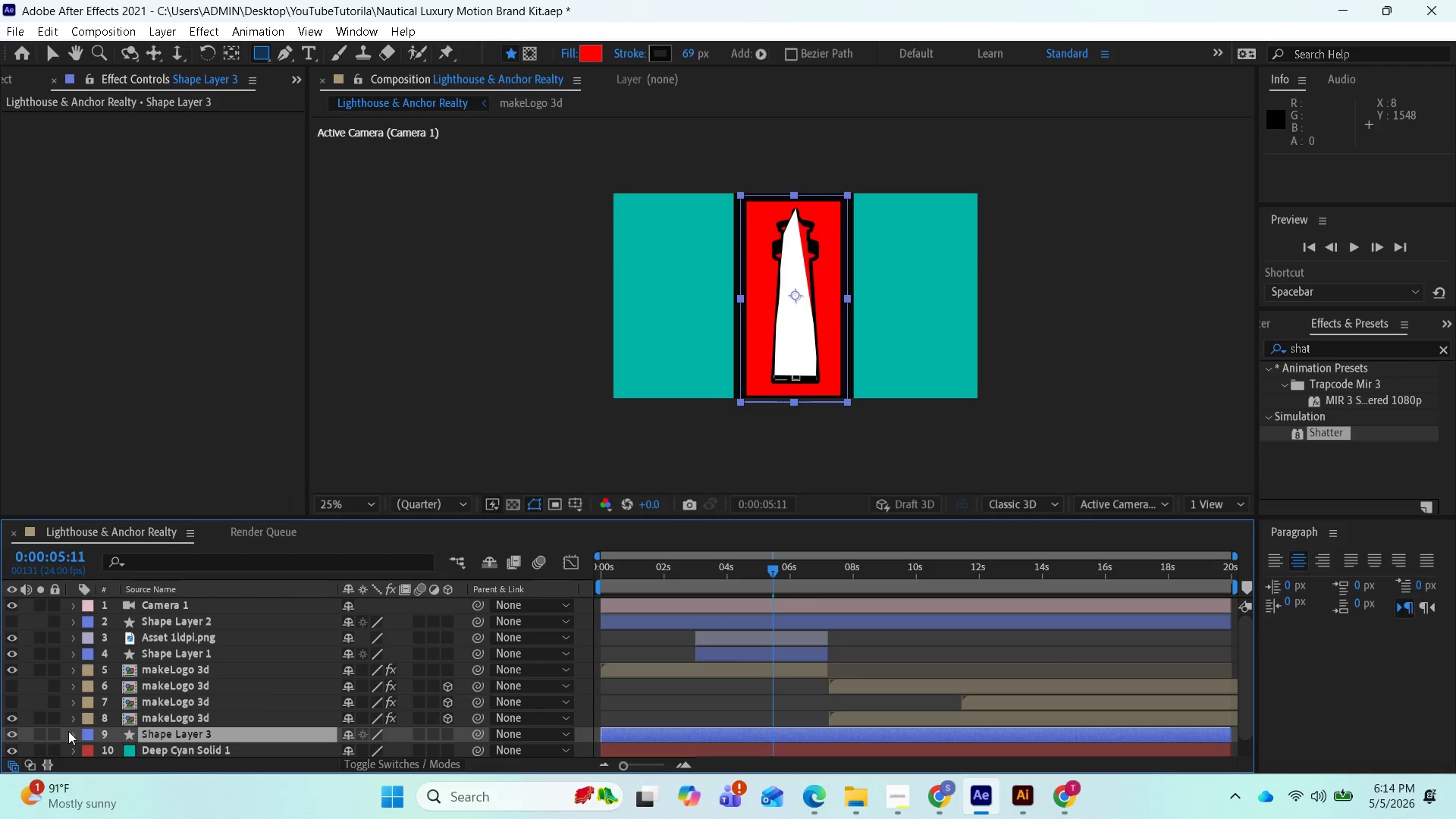 
left_click_drag(start_coordinate=[68, 731], to_coordinate=[74, 733])
 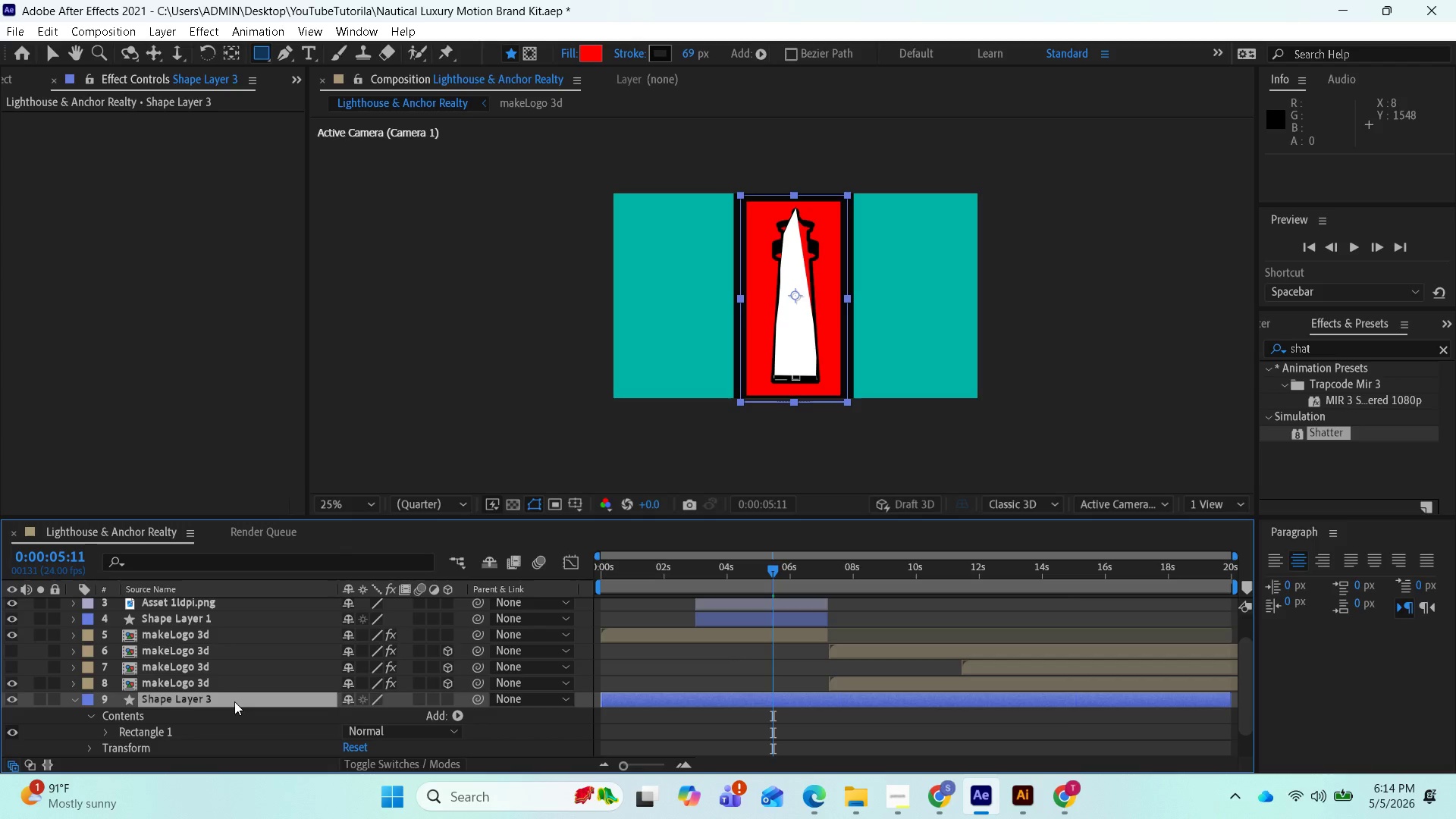 
left_click_drag(start_coordinate=[234, 701], to_coordinate=[232, 613])
 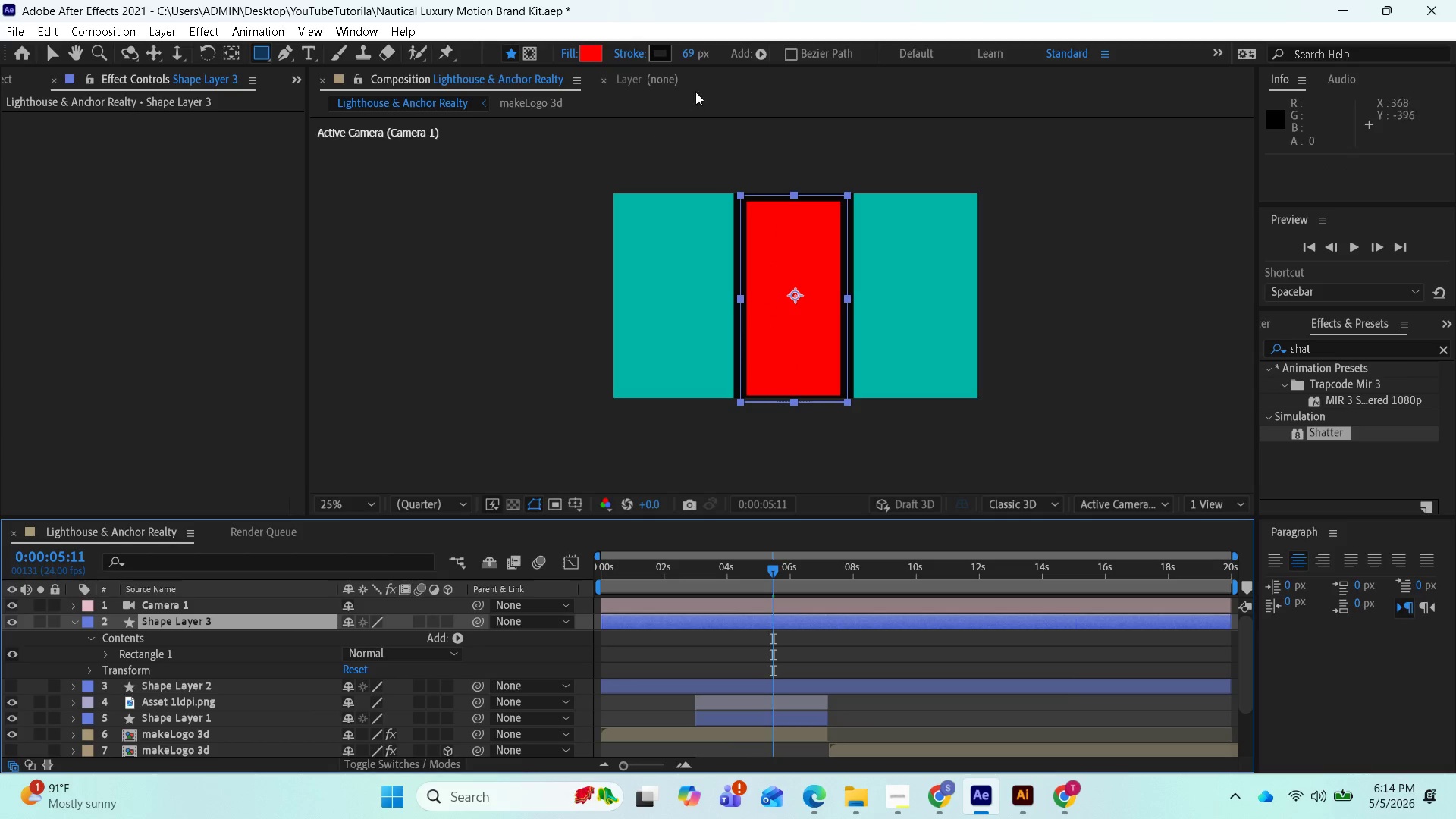 
left_click_drag(start_coordinate=[695, 53], to_coordinate=[620, 52])
 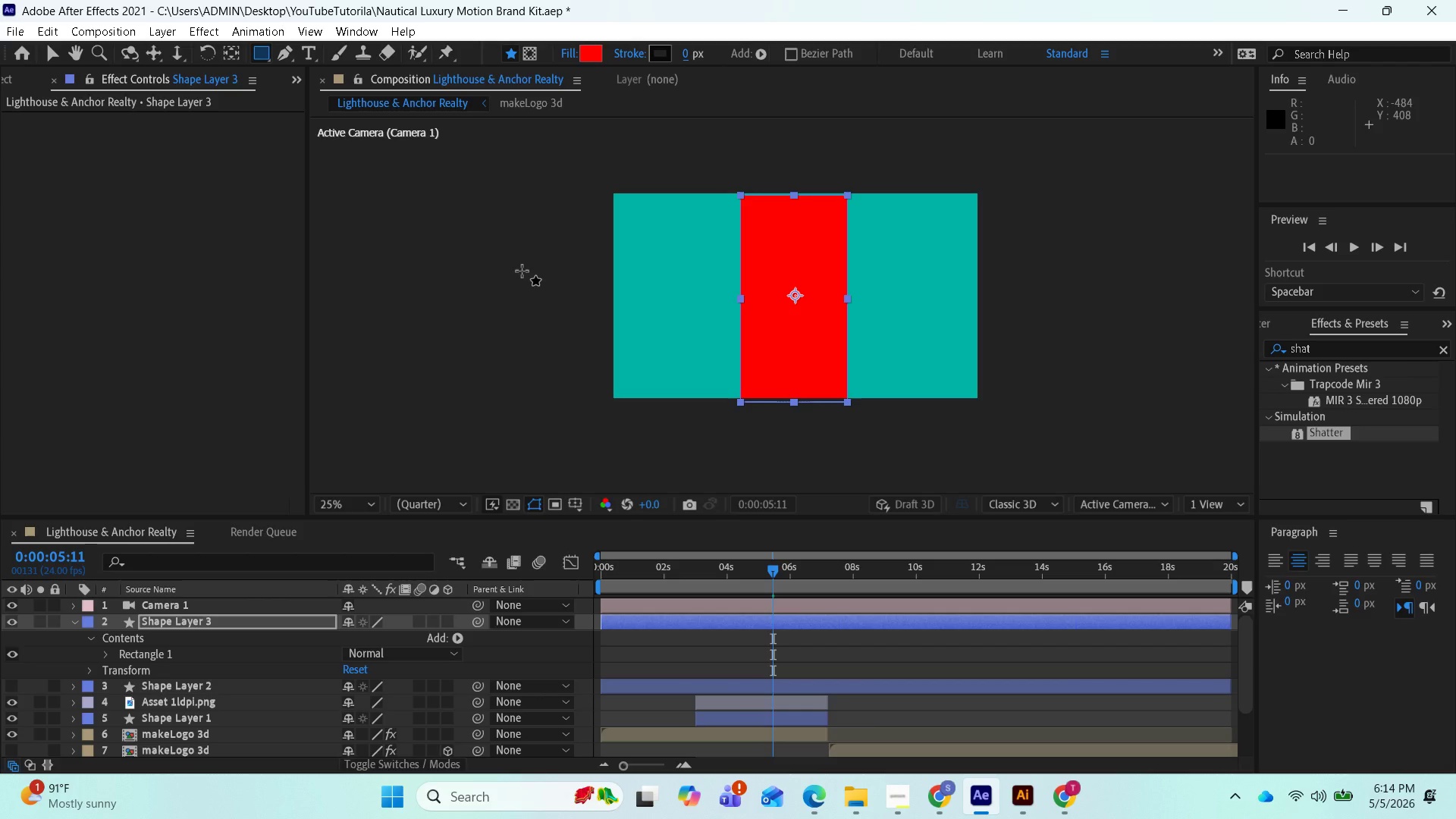 
wait(21.27)
 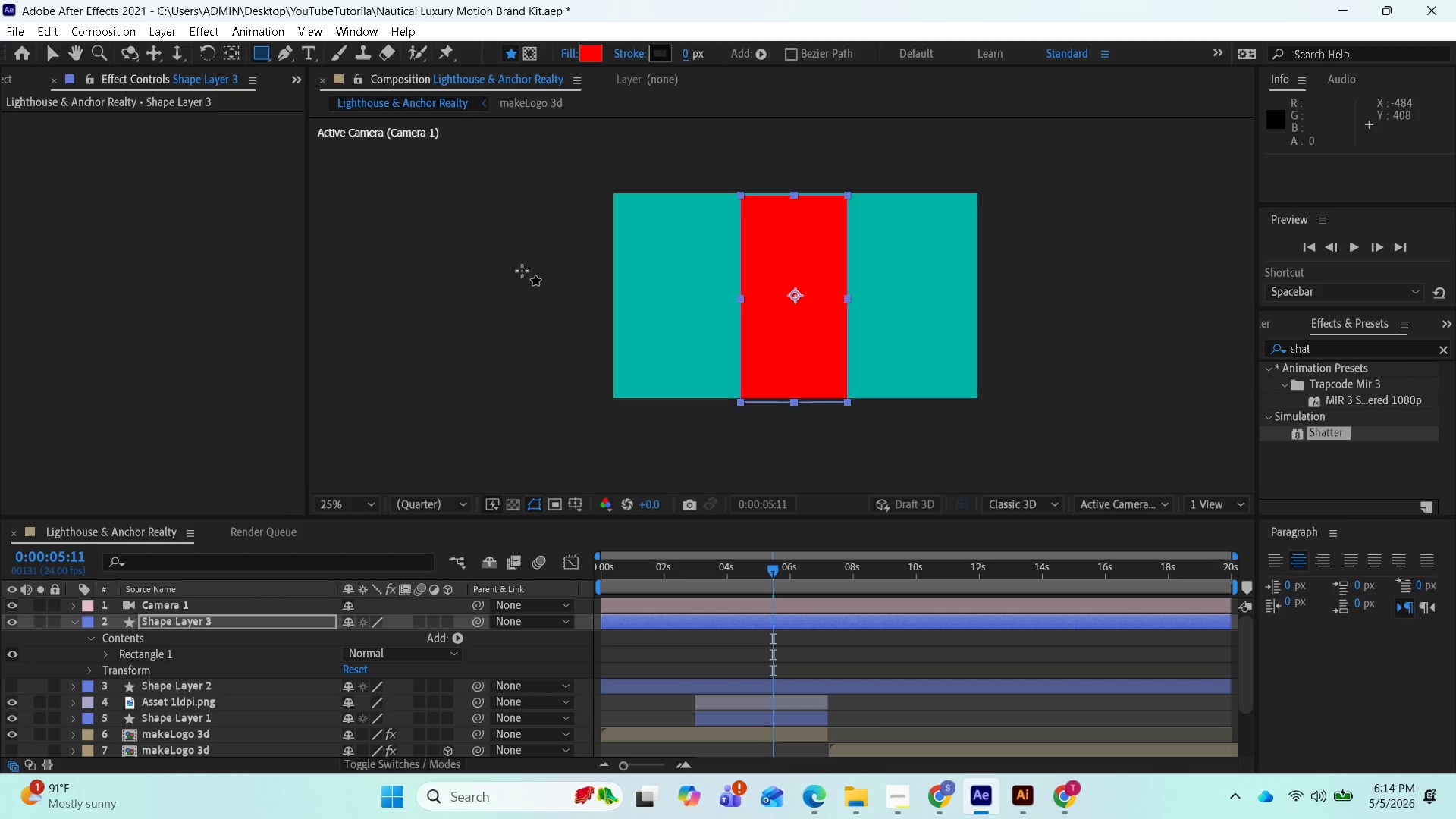 
left_click([55, 46])
 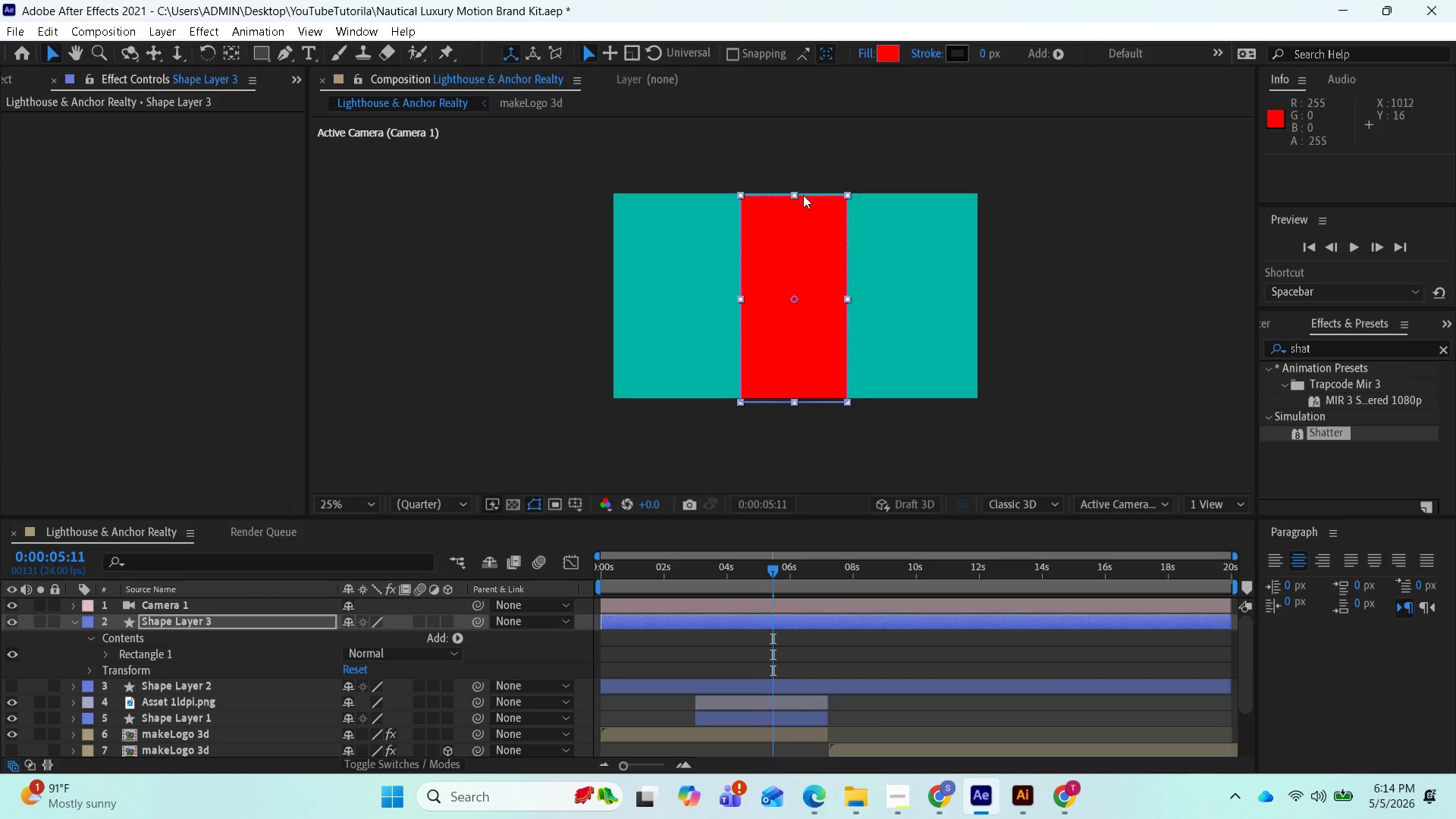 
left_click_drag(start_coordinate=[792, 190], to_coordinate=[792, 185])
 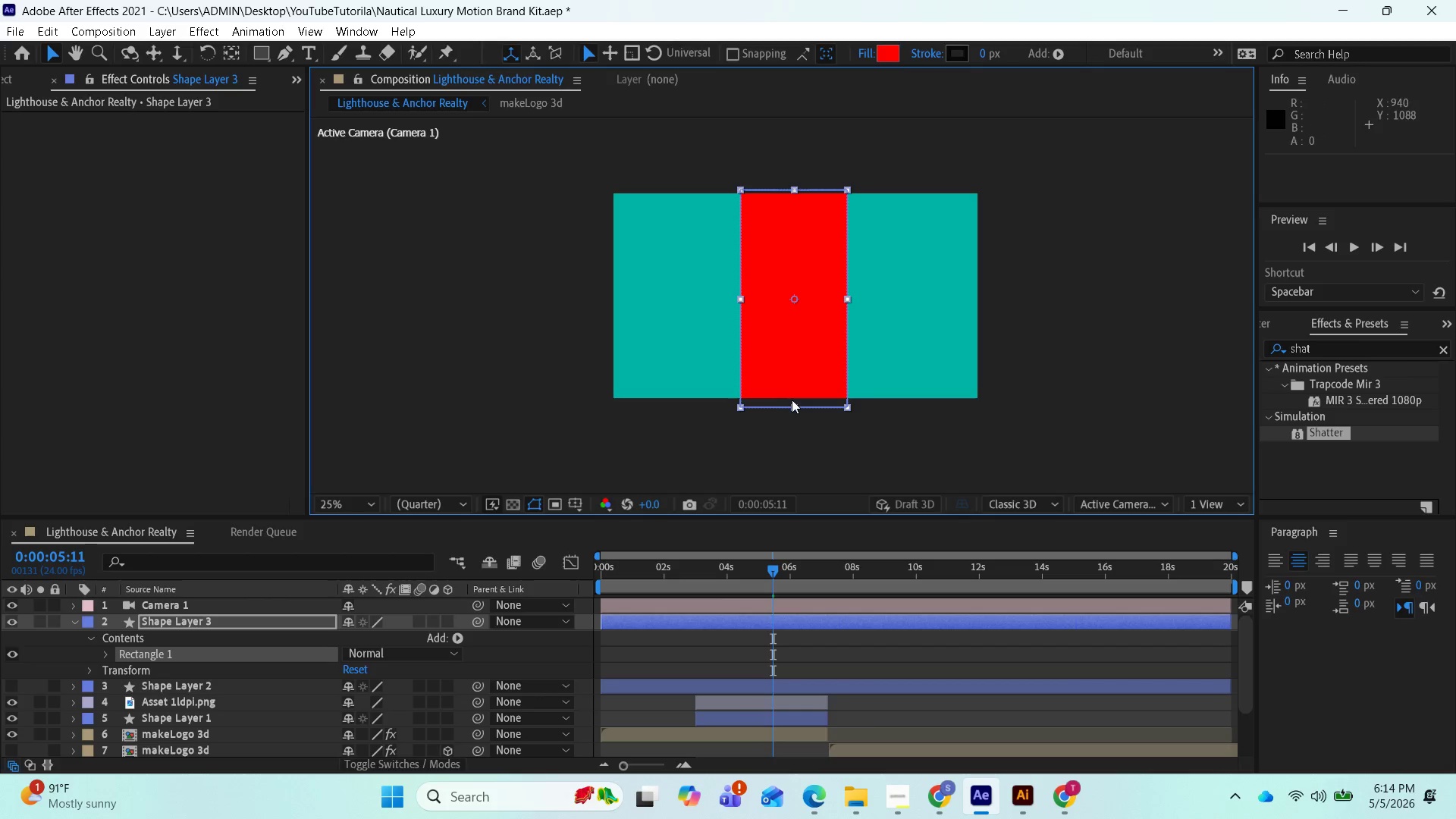 
left_click_drag(start_coordinate=[795, 406], to_coordinate=[792, 399])
 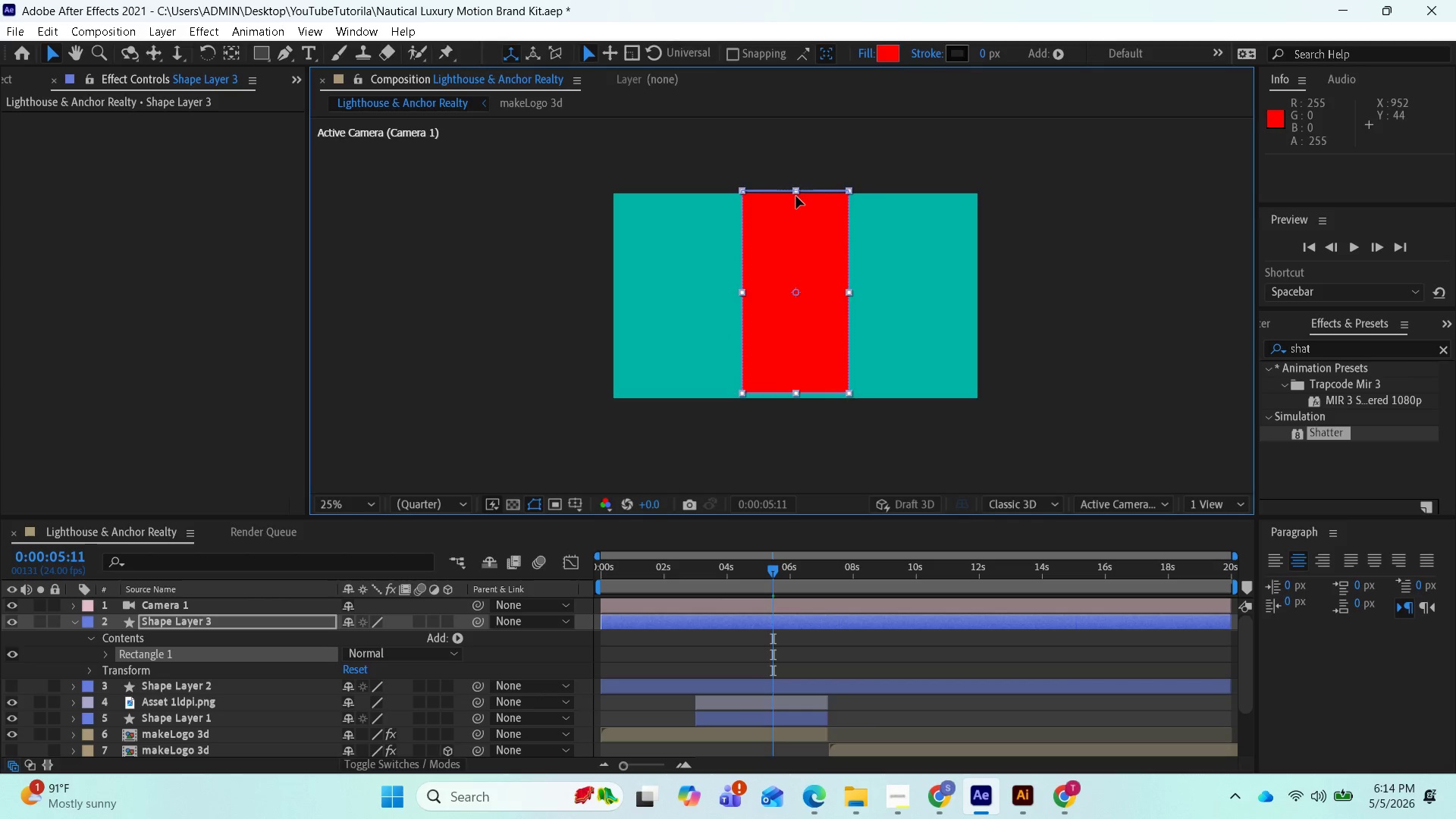 
wait(5.02)
 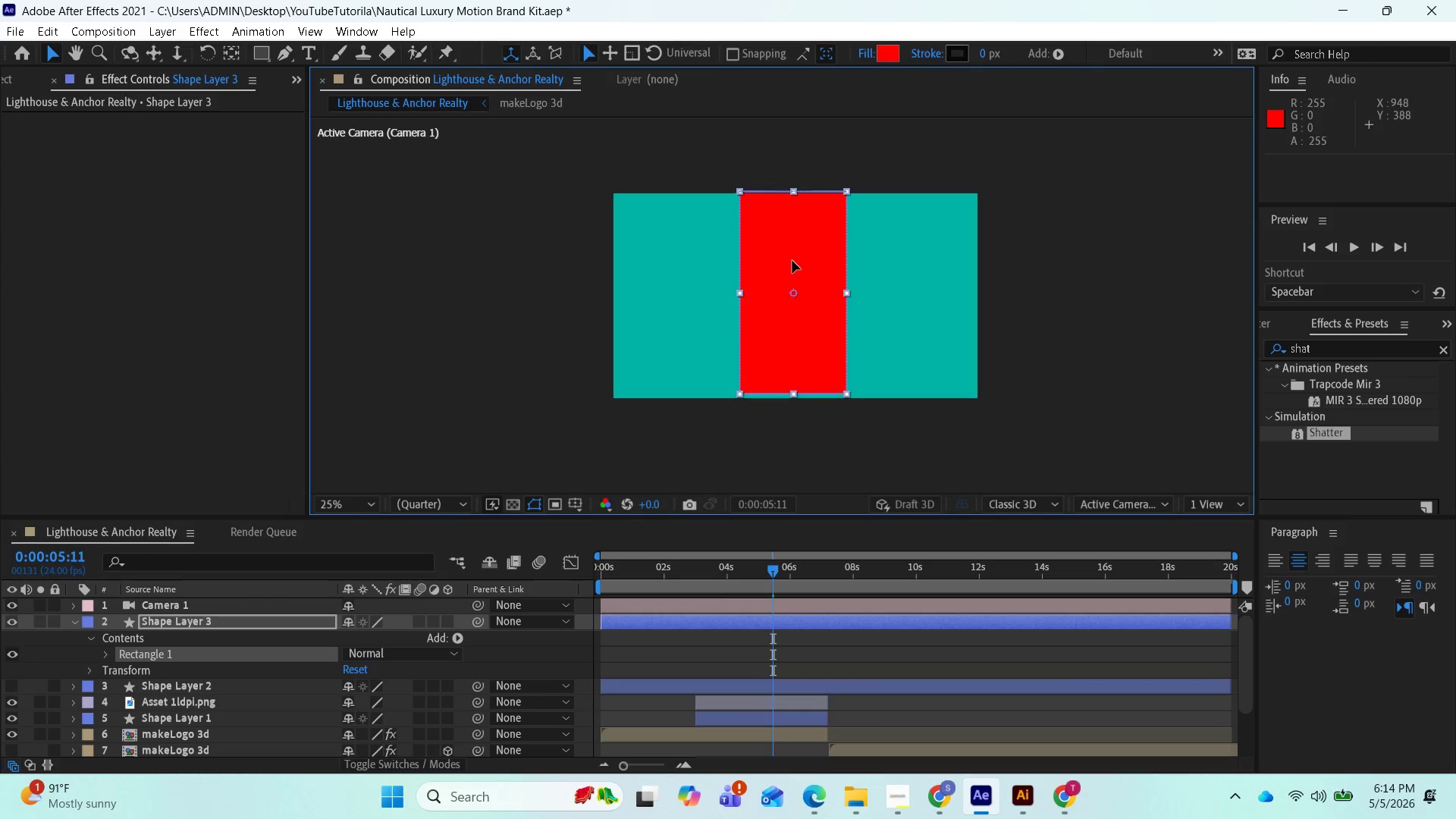 
left_click_drag(start_coordinate=[792, 196], to_coordinate=[794, 193])
 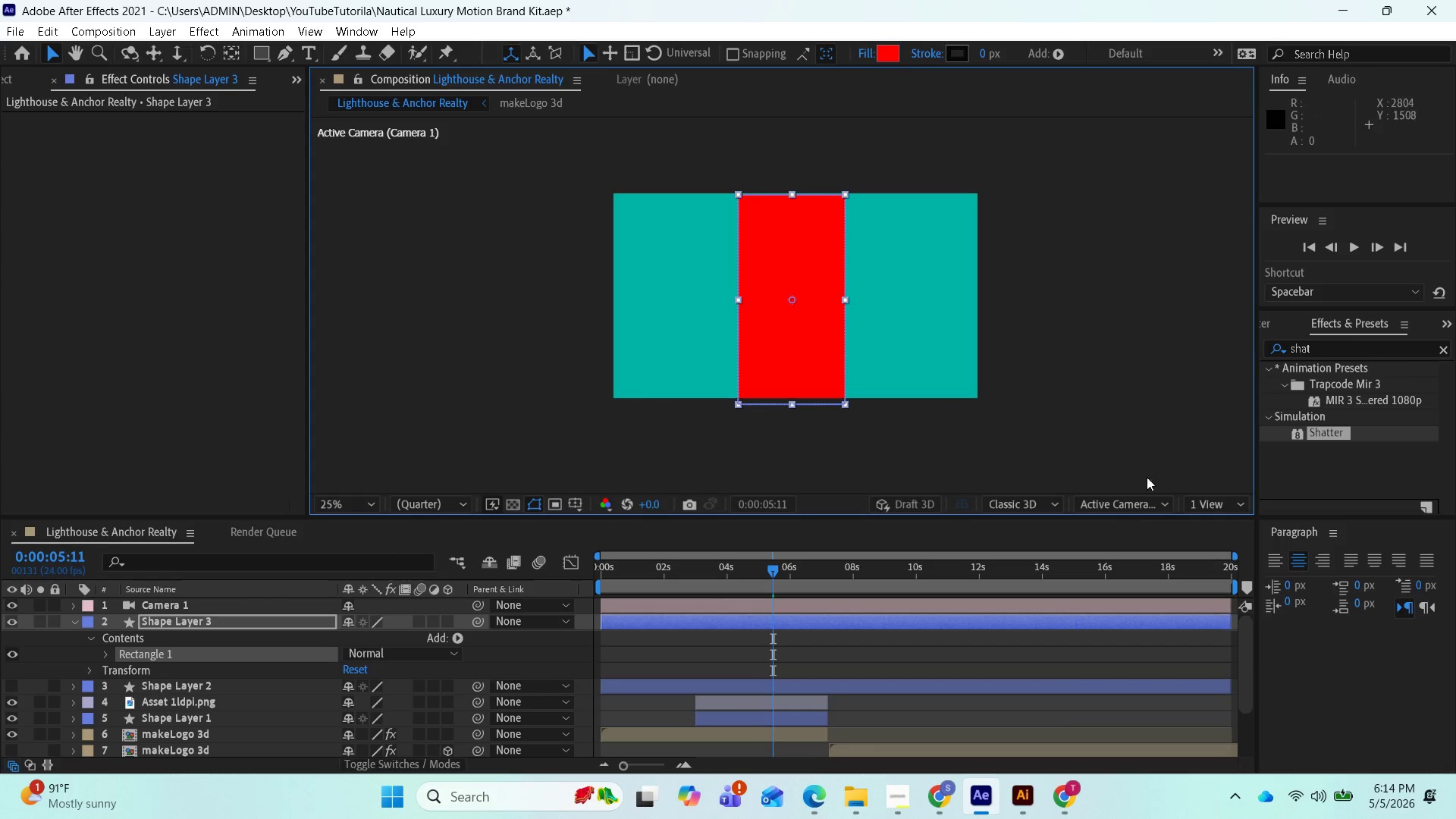 
left_click([1321, 350])
 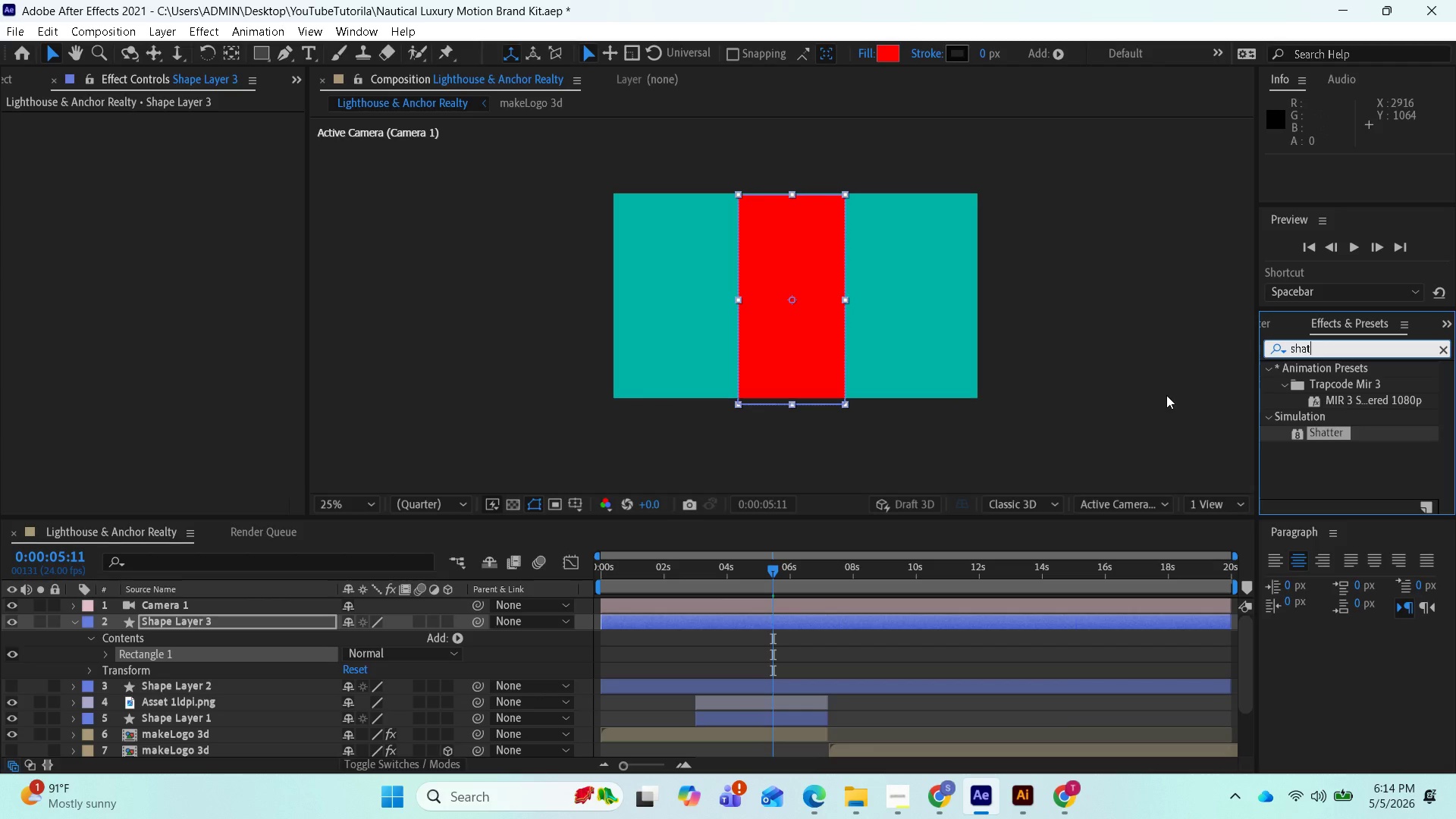 
wait(8.69)
 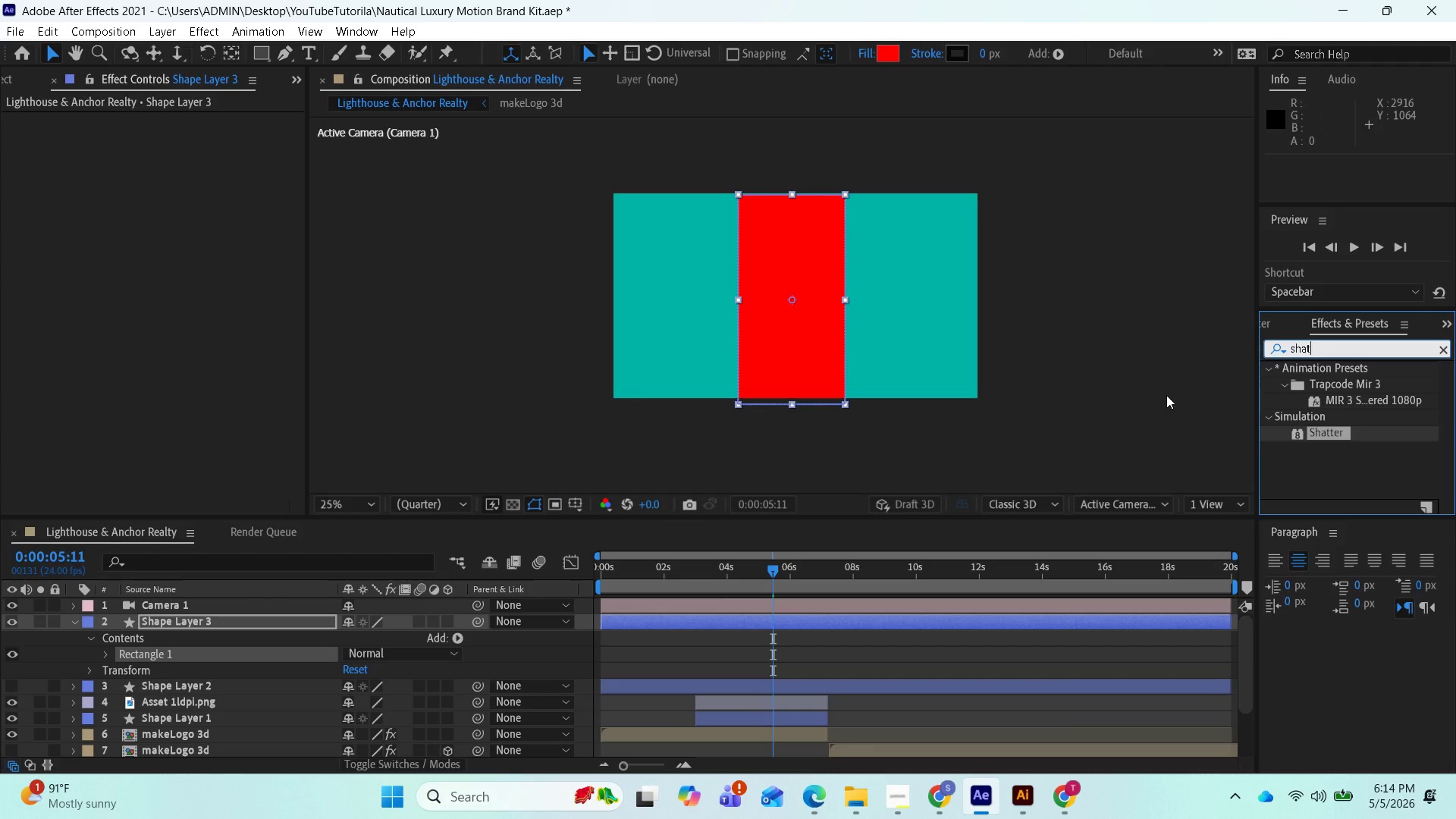 
key(Backspace)
key(Backspace)
key(Backspace)
key(Backspace)
type(wave)
 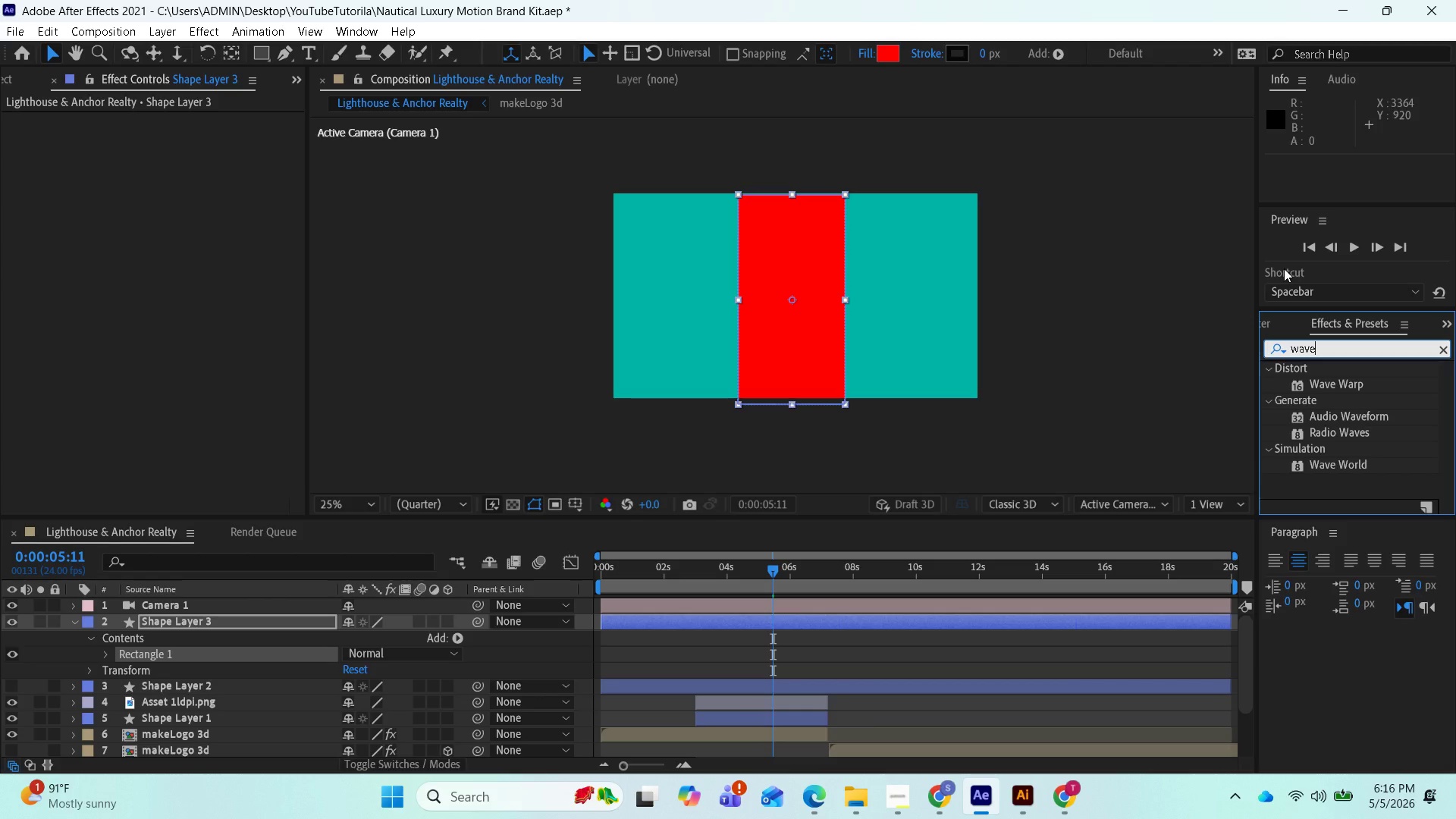 
wait(59.88)
 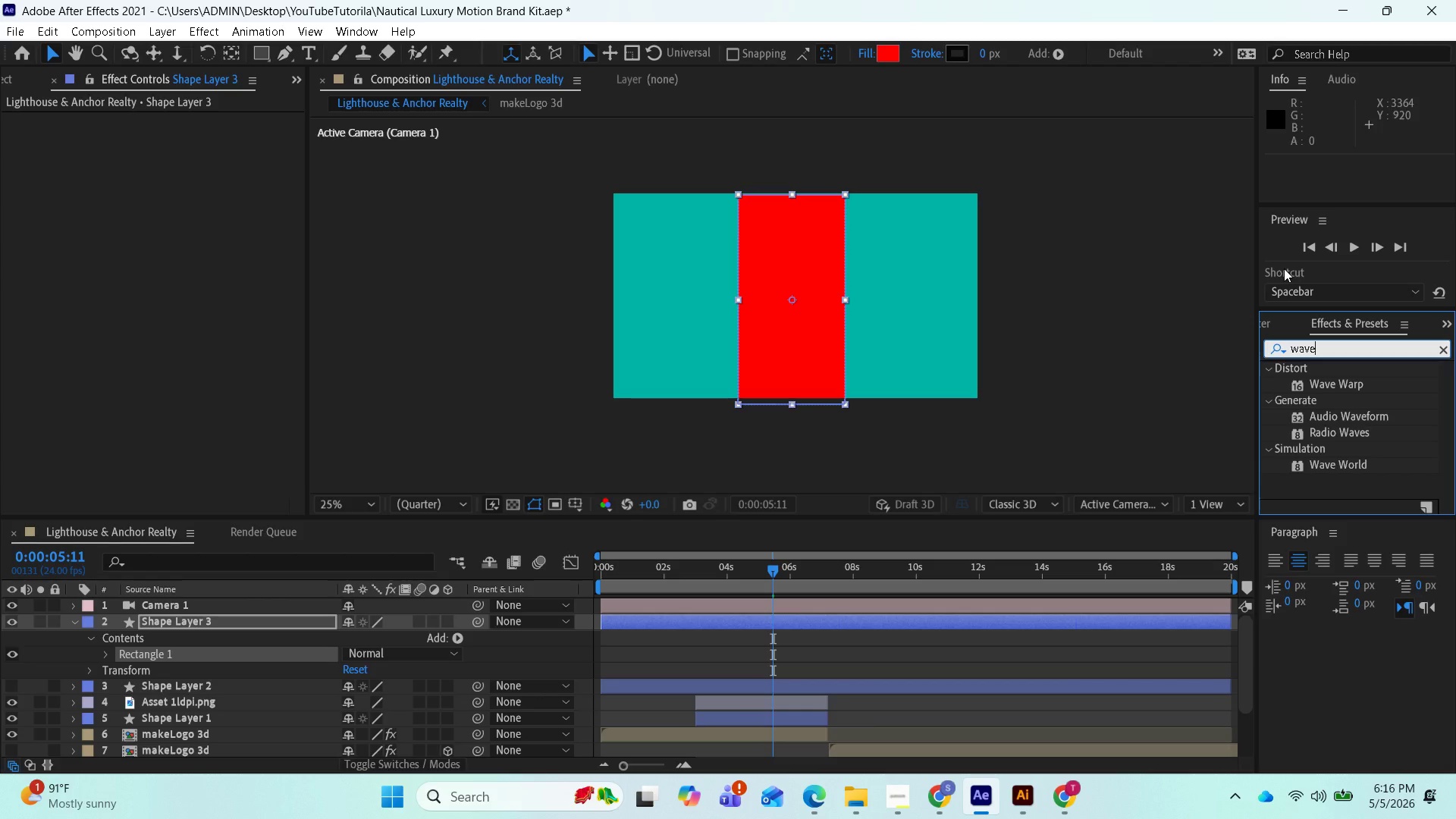 
left_click_drag(start_coordinate=[1341, 464], to_coordinate=[962, 623])
 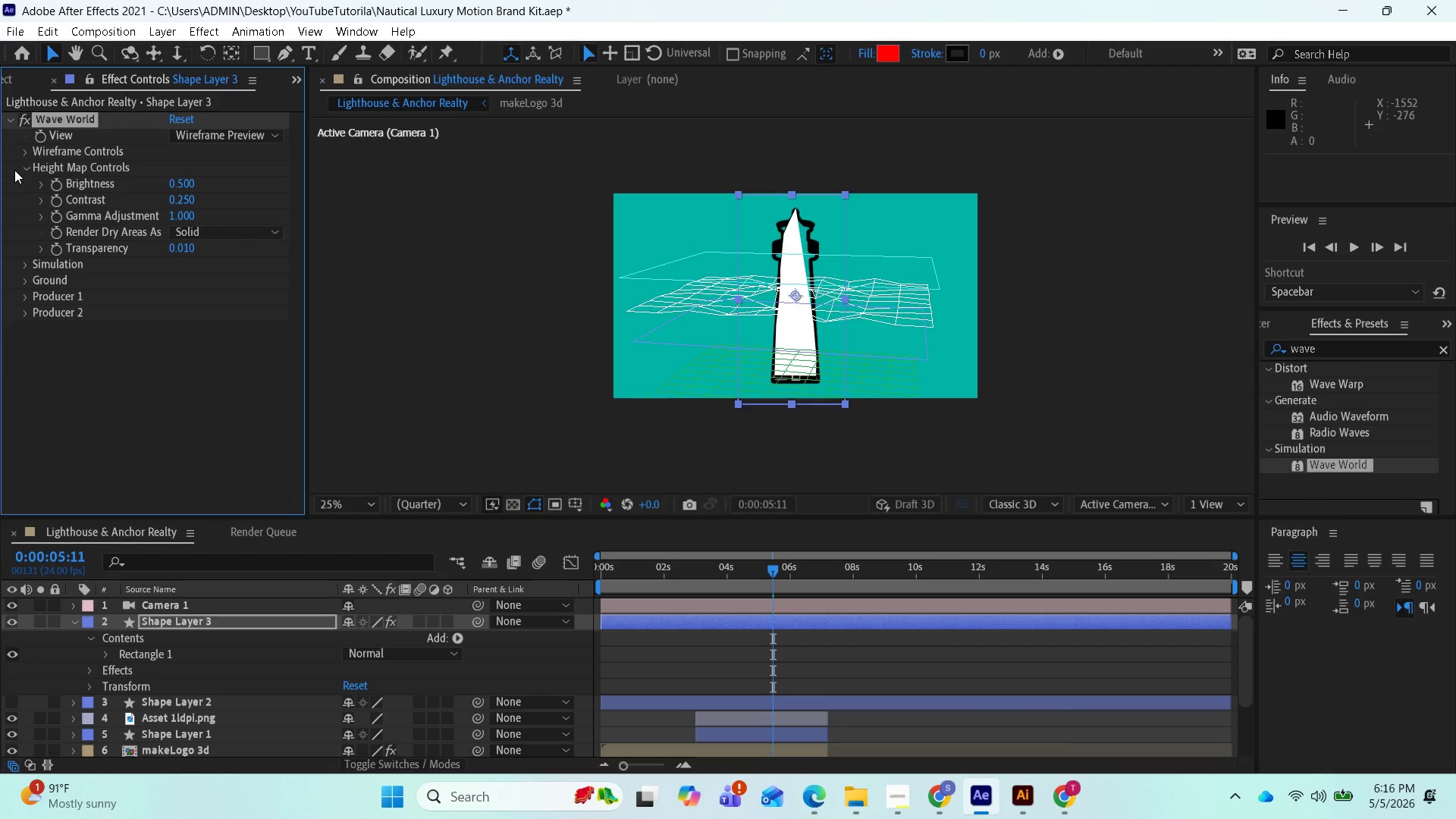 
wait(27.62)
 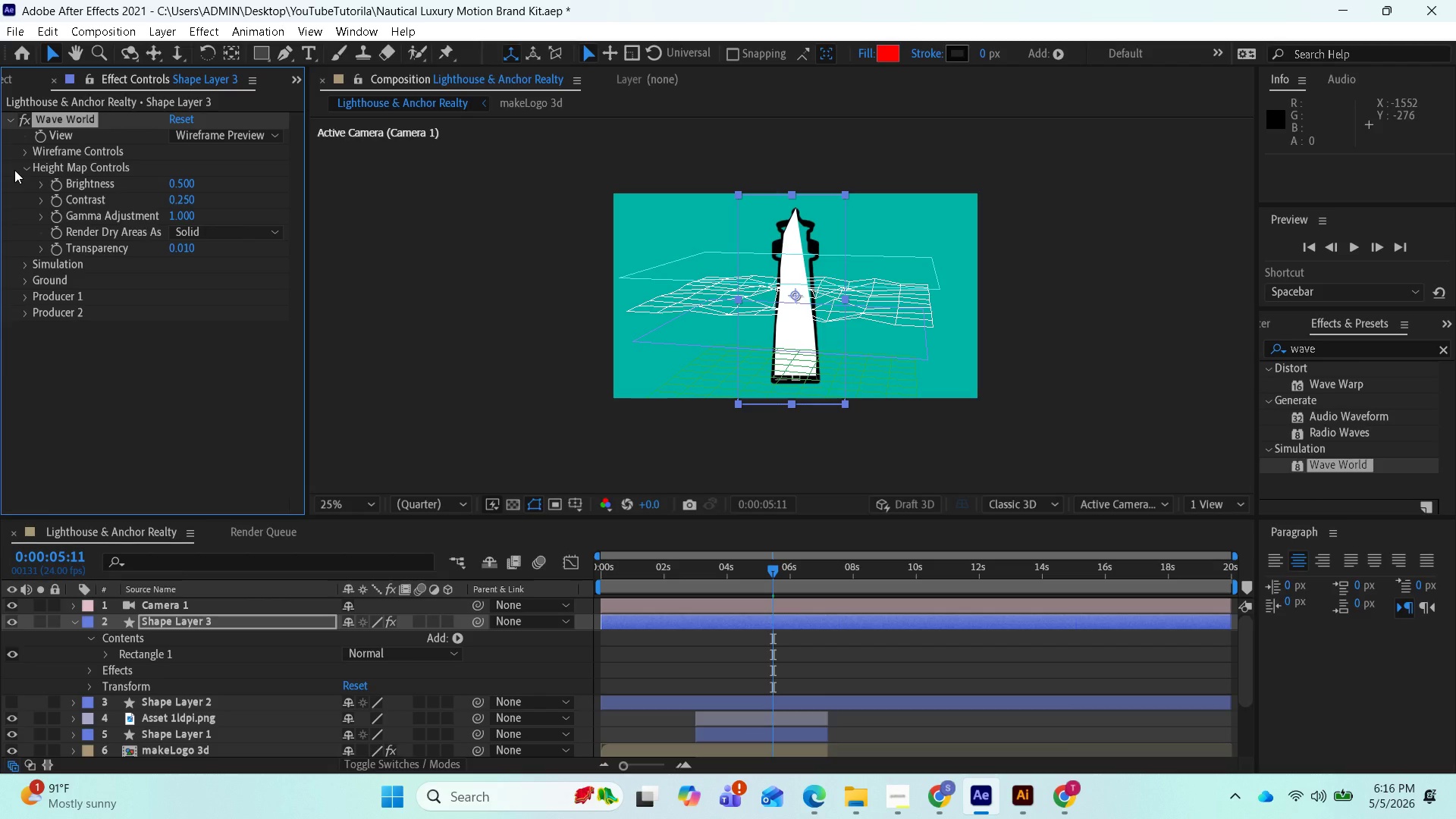 
left_click([100, 669])
 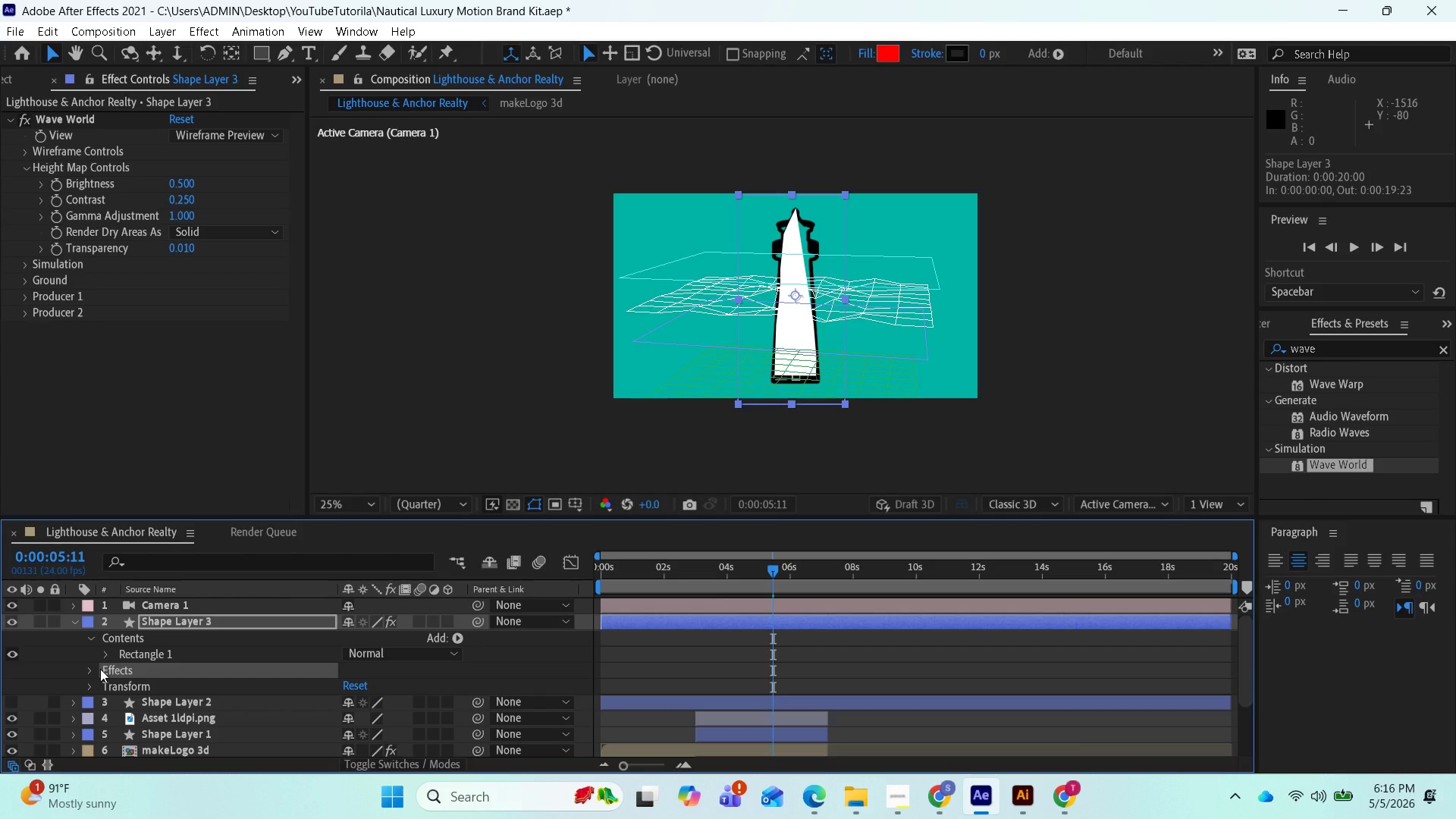 
key(Delete)
 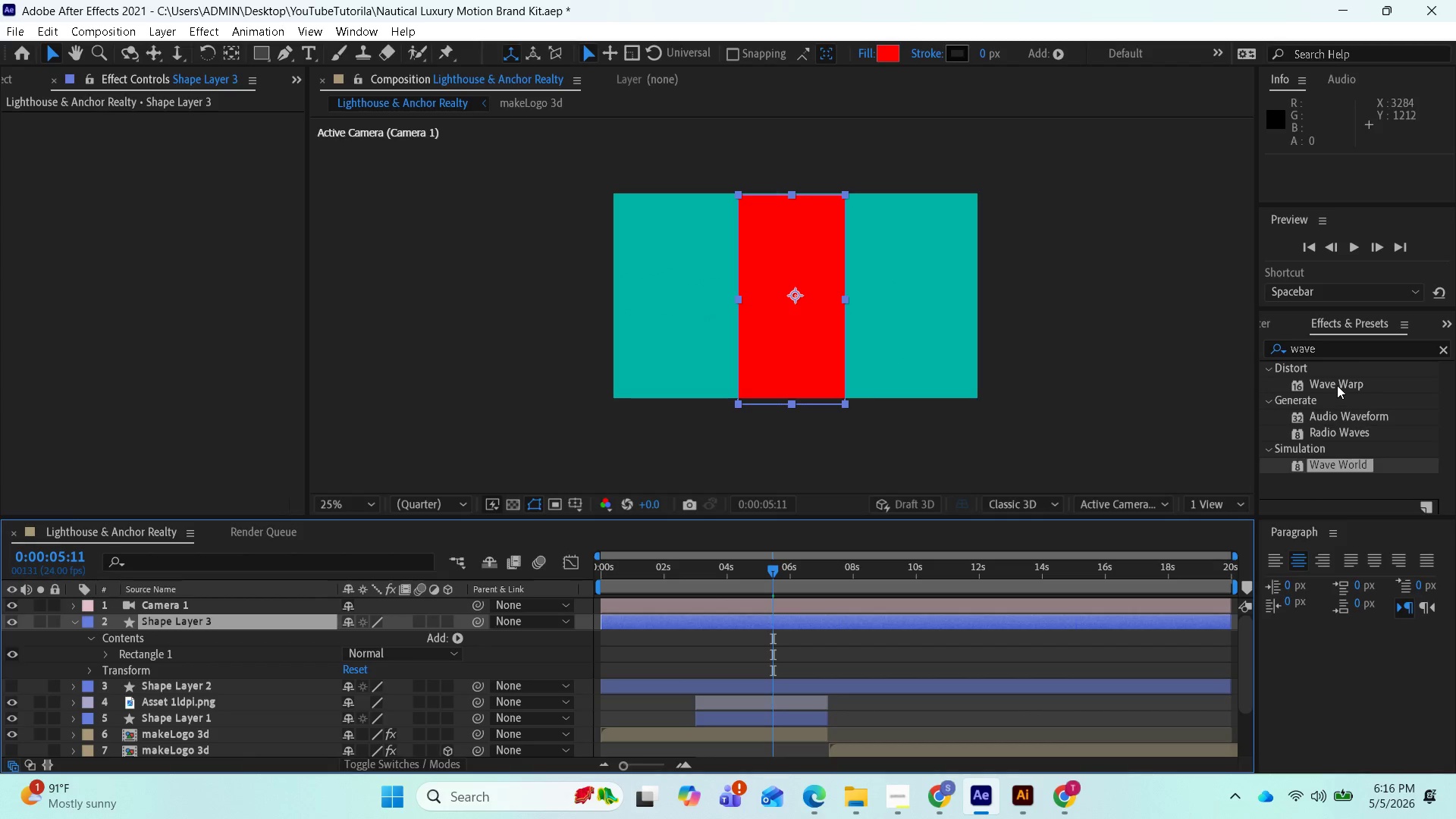 
left_click_drag(start_coordinate=[1335, 379], to_coordinate=[965, 626])
 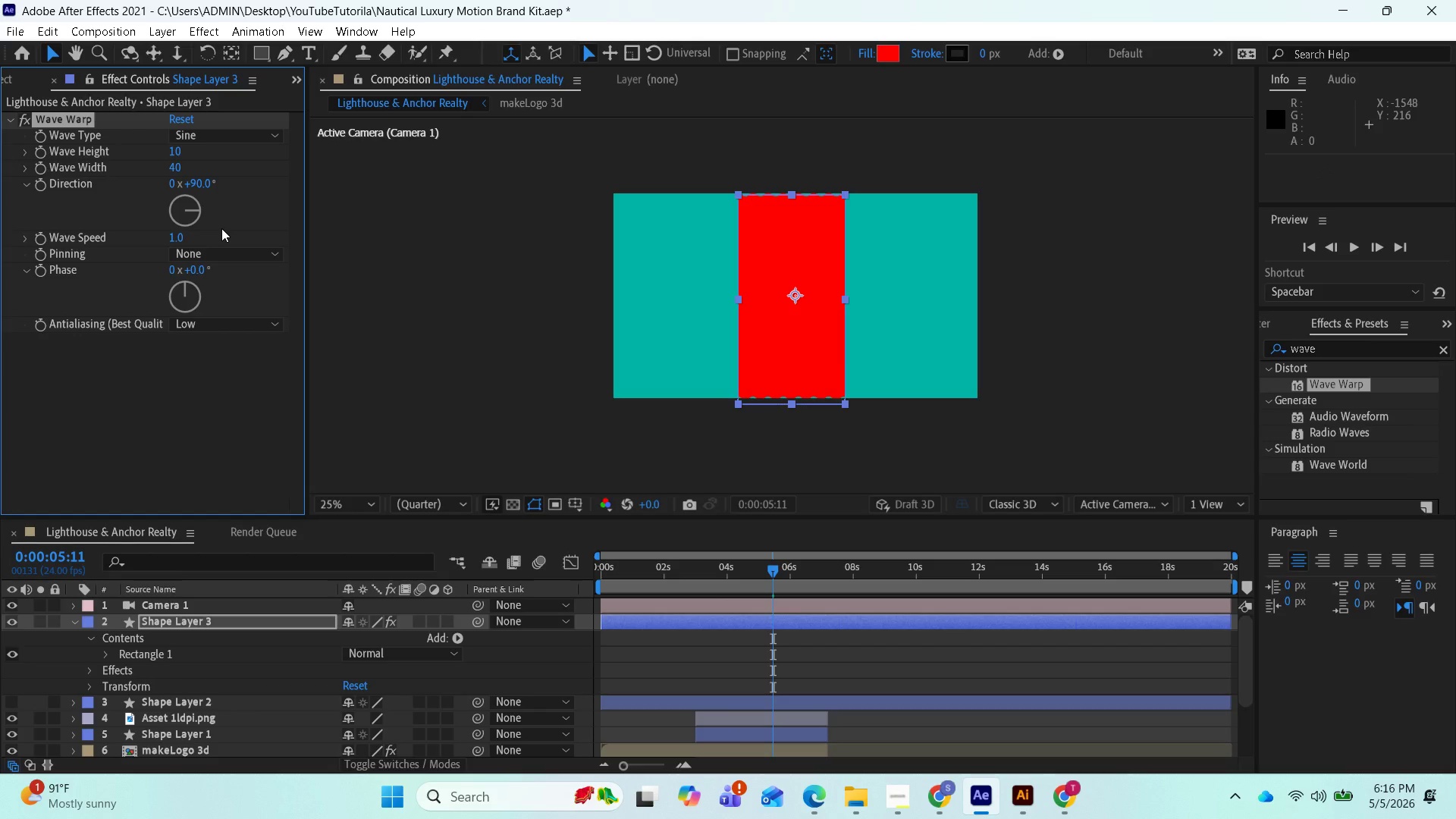 
wait(16.38)
 